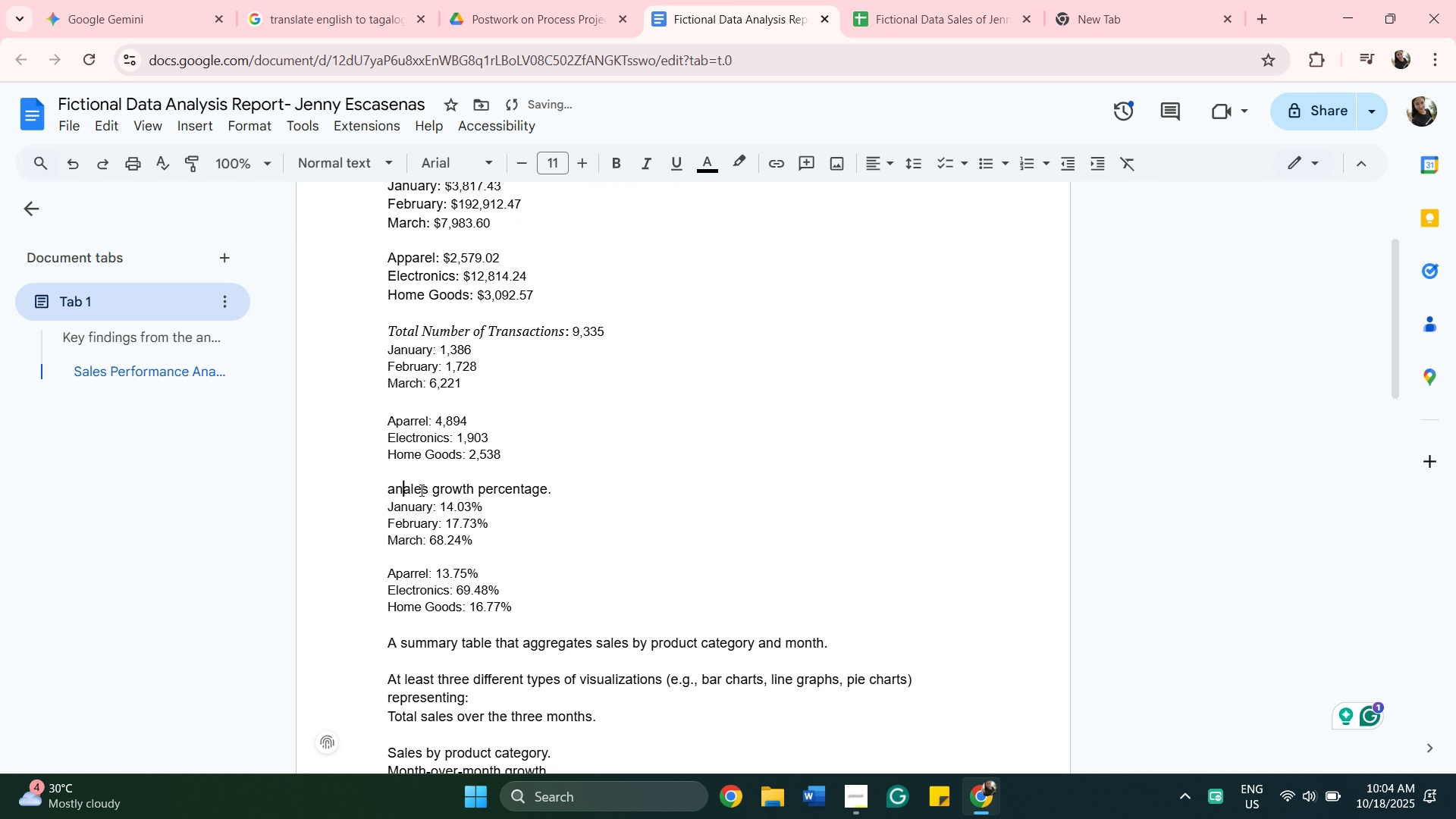 
key(Backspace)
 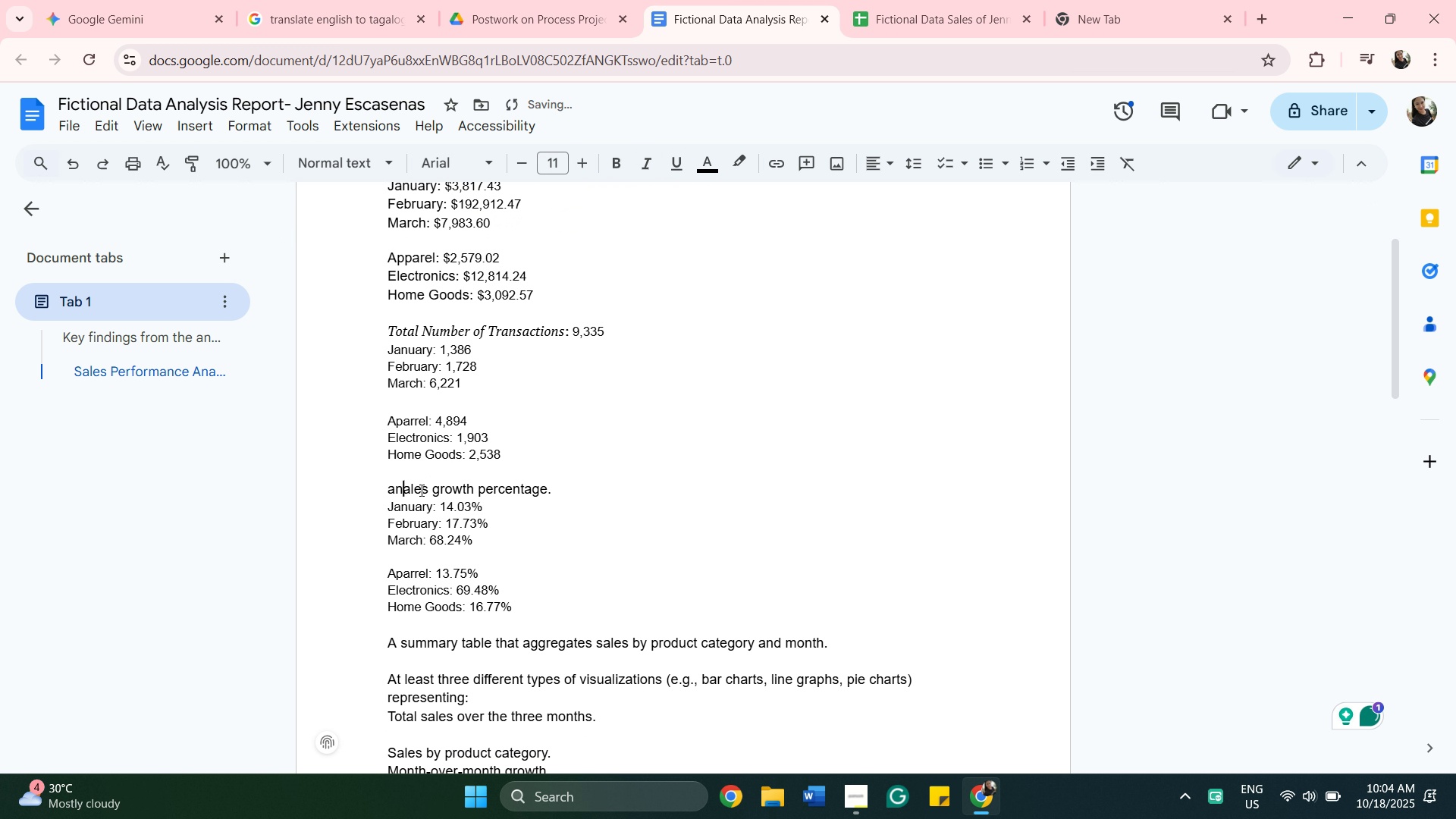 
key(Backspace)
 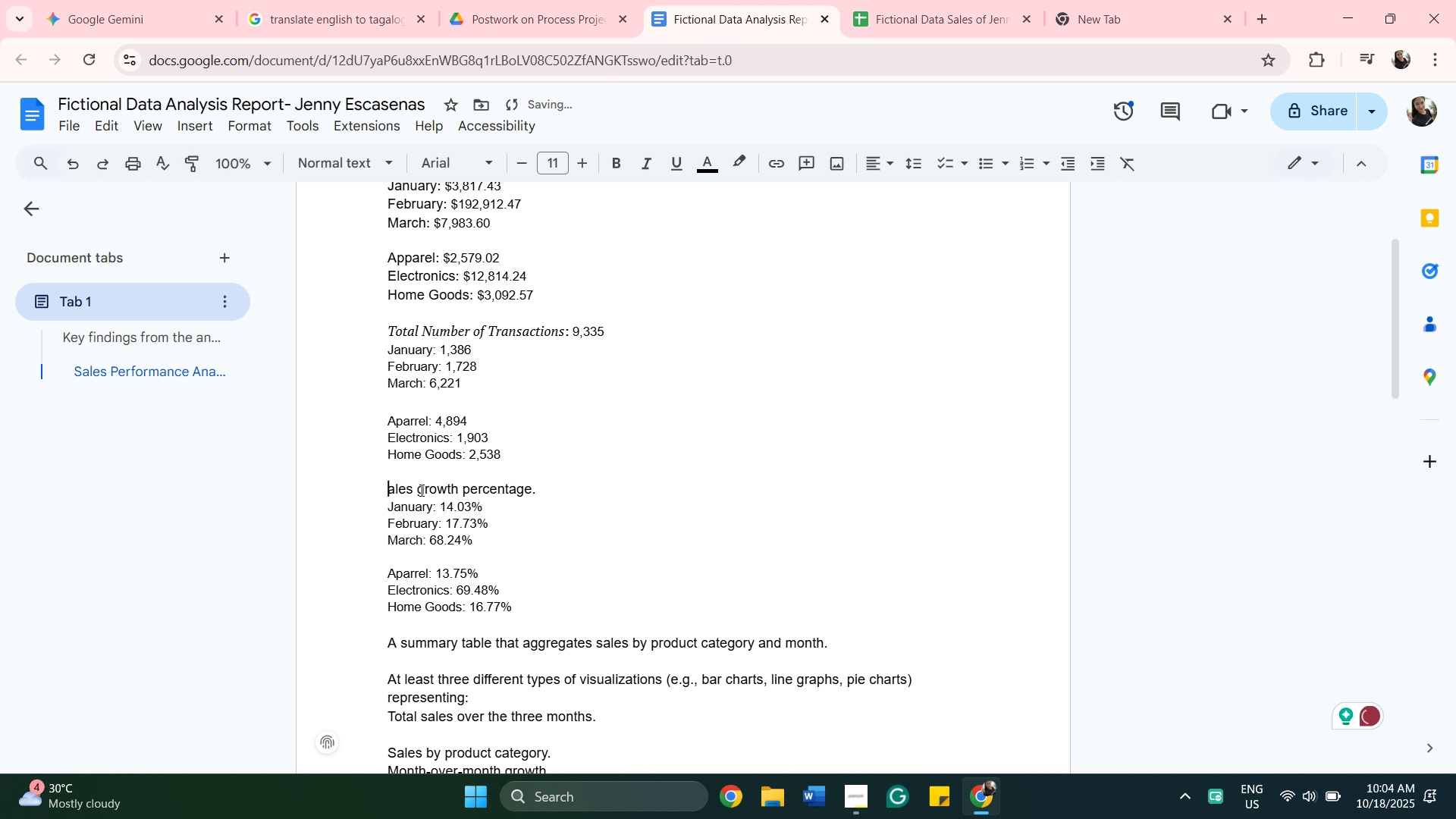 
key(Backspace)
 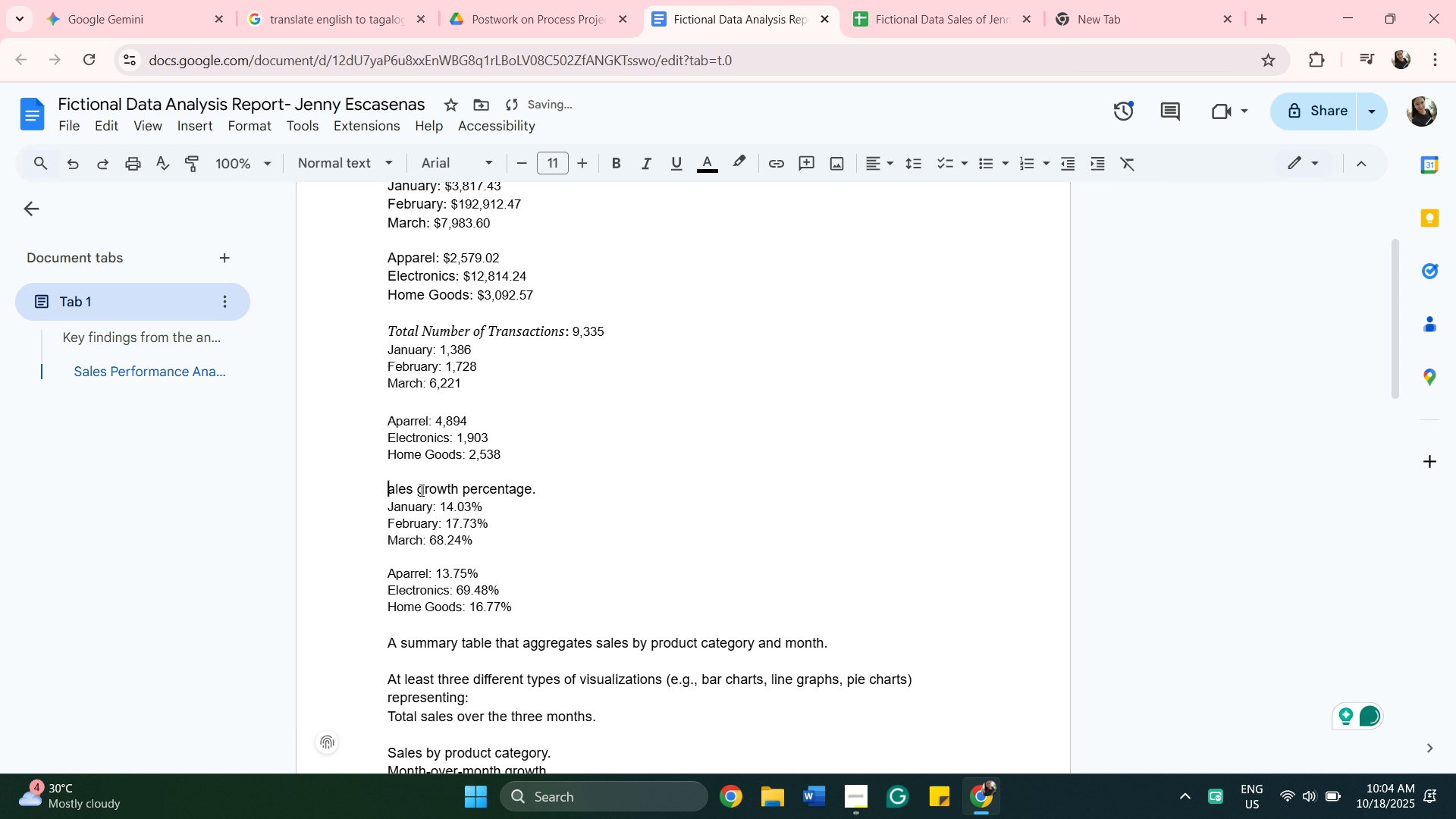 
key(Shift+ShiftLeft)
 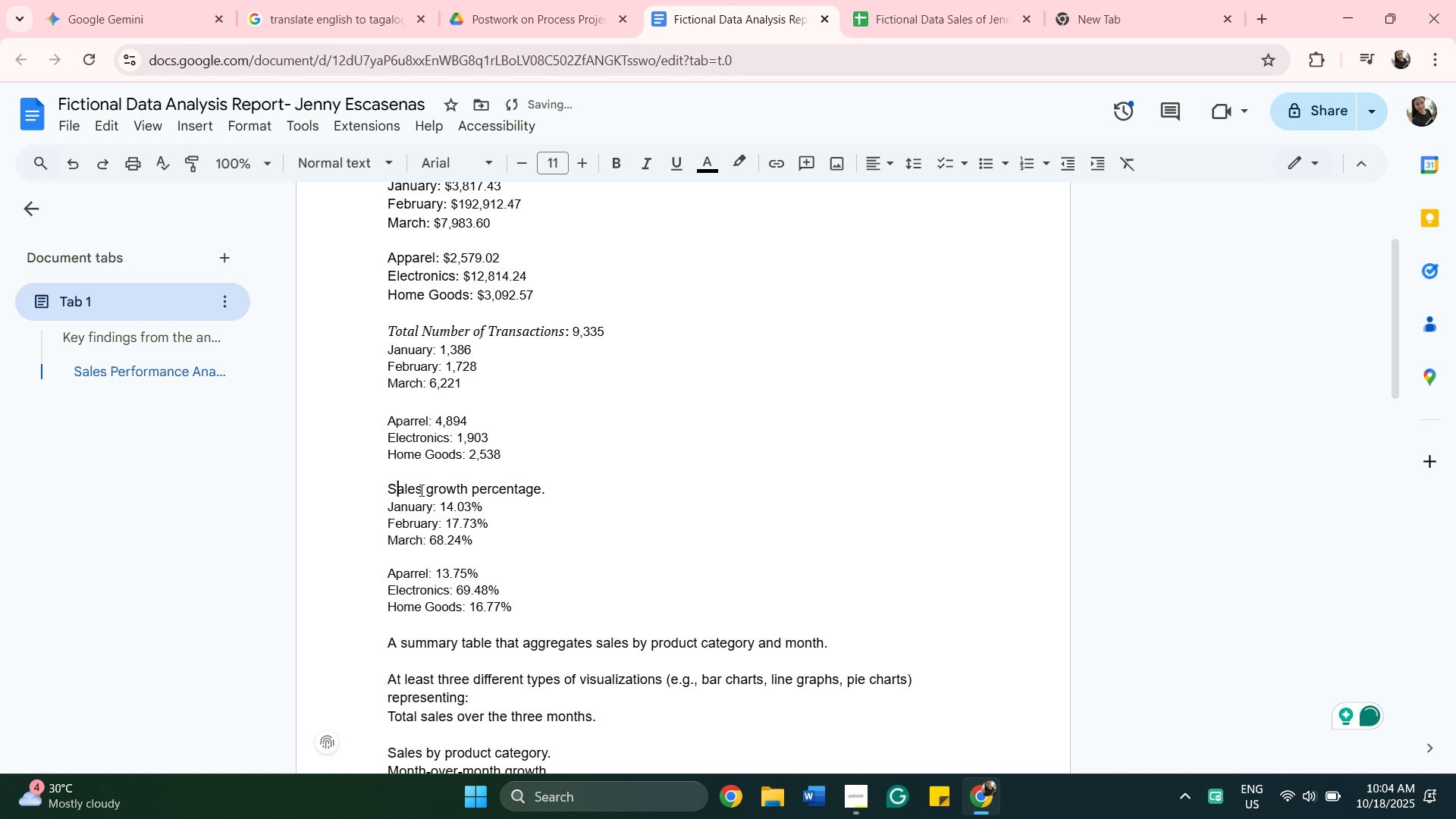 
key(Shift+S)
 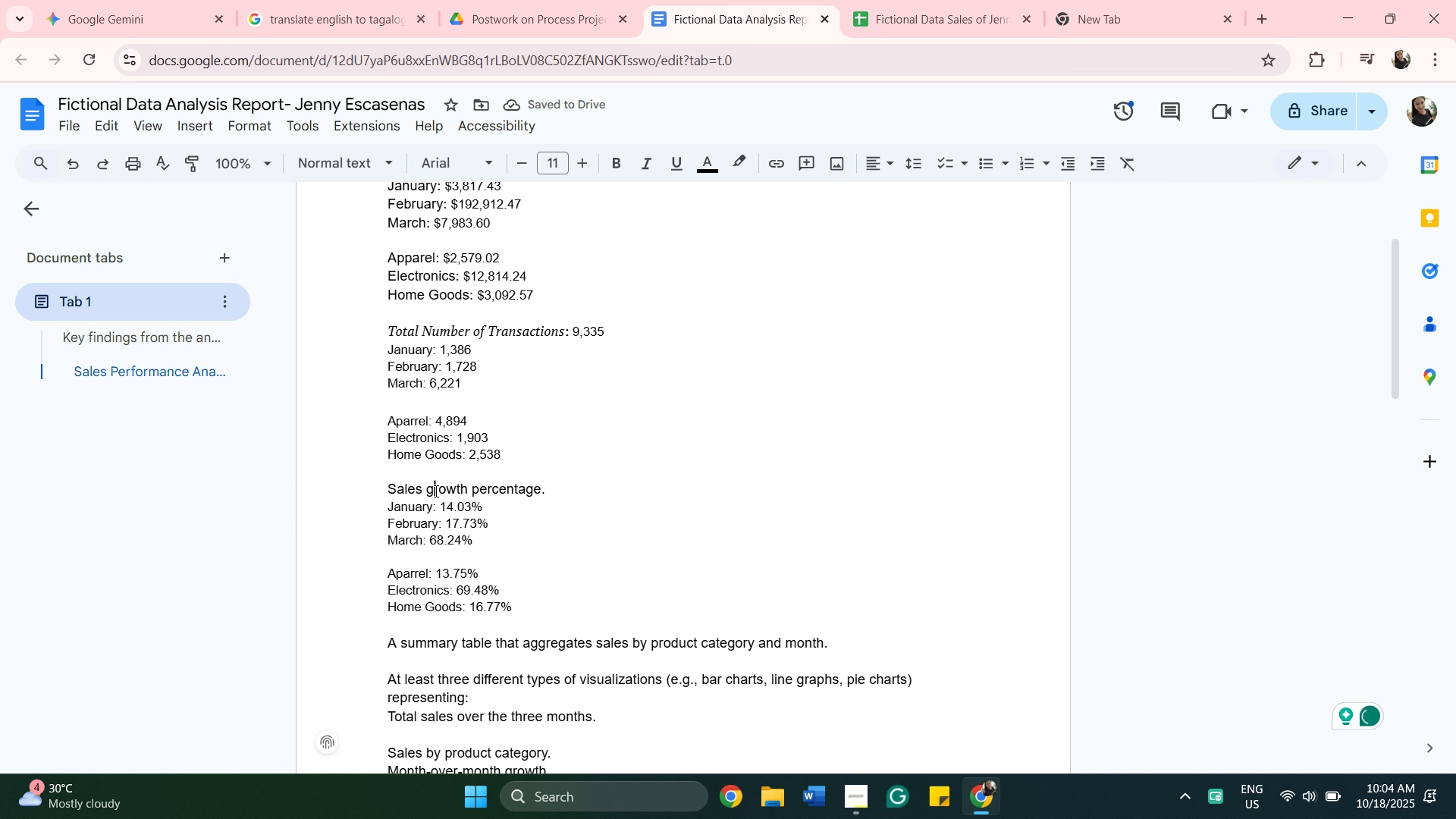 
key(Backspace)
 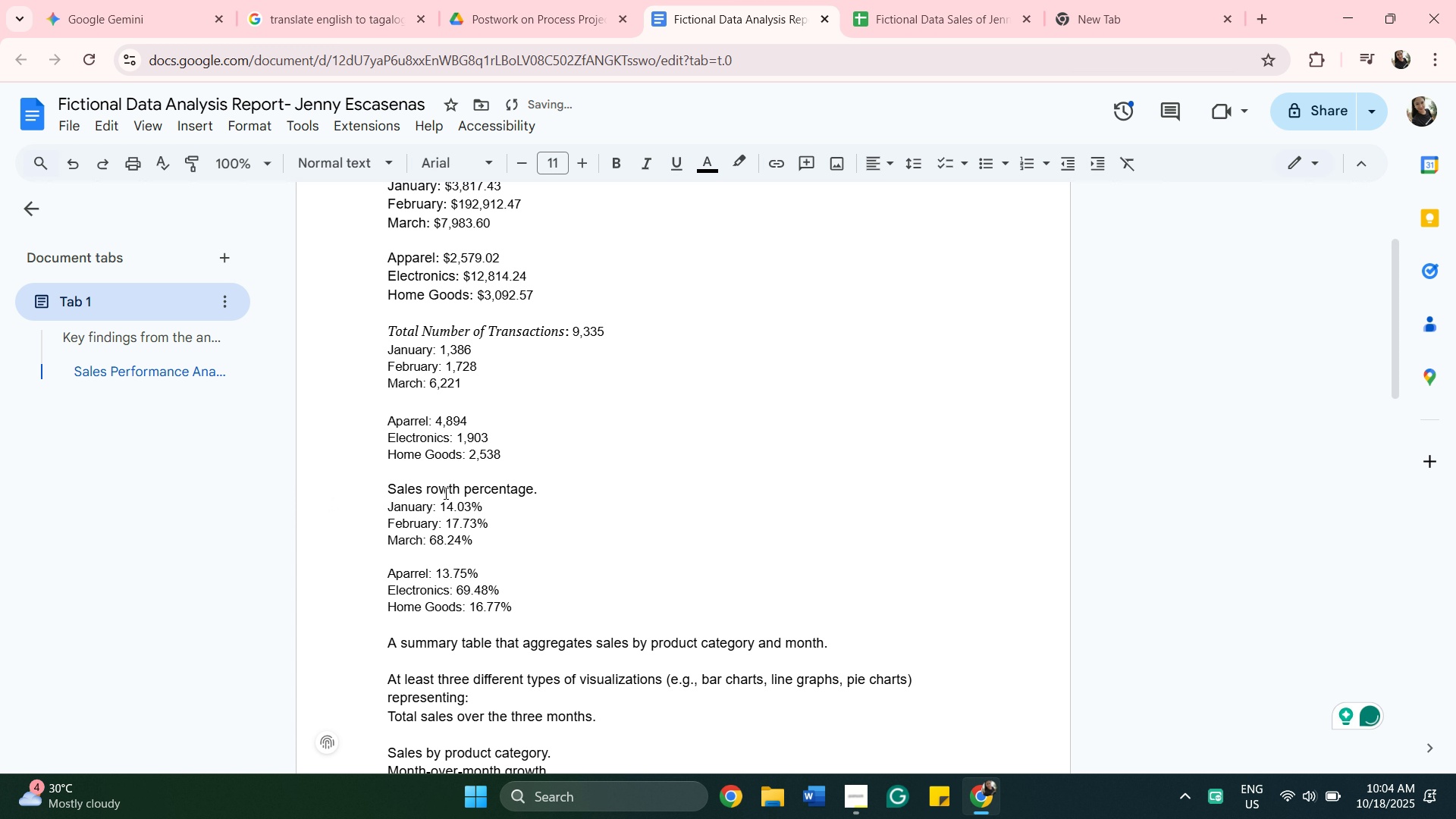 
key(Shift+G)
 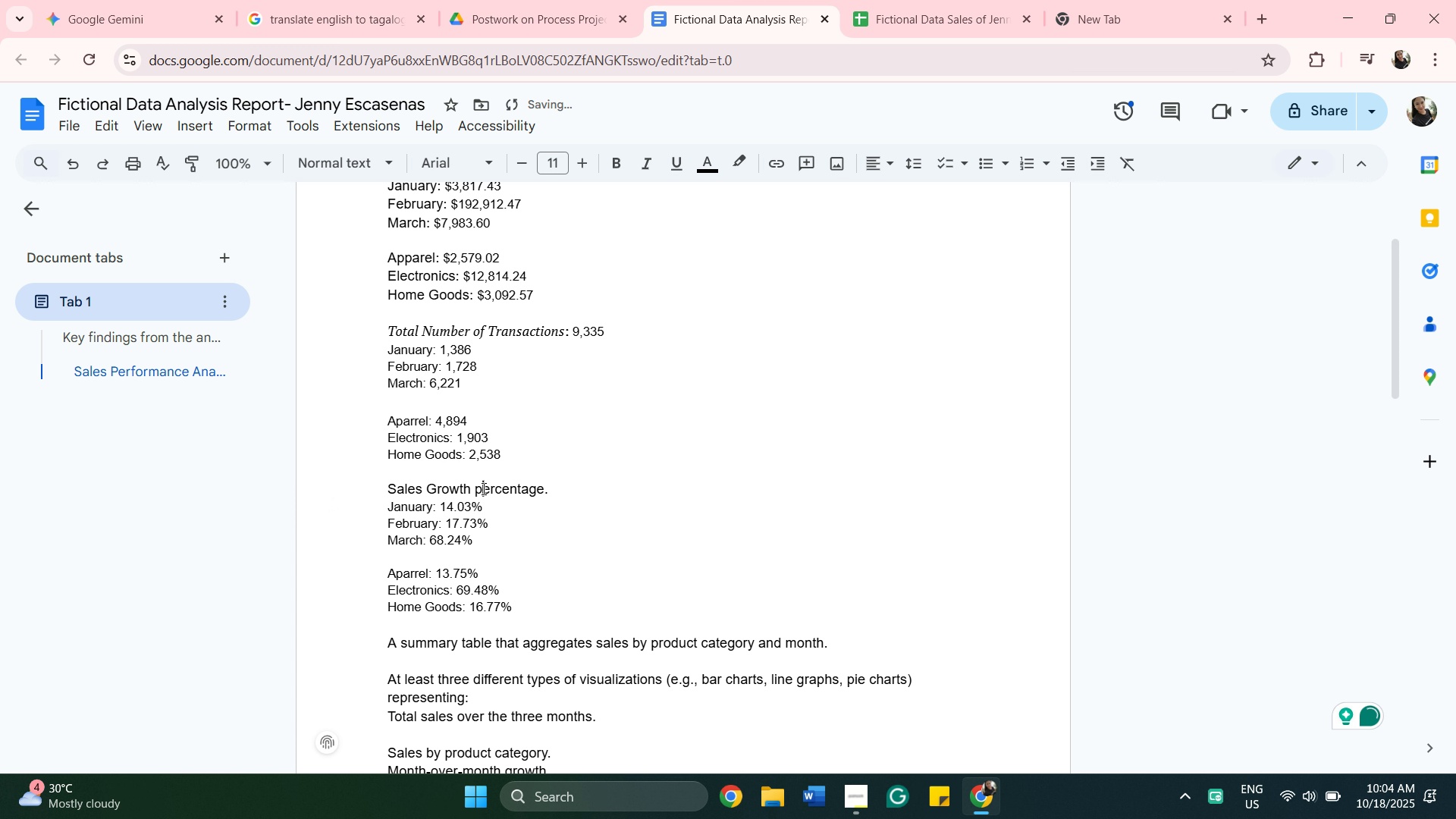 
key(Backspace)
 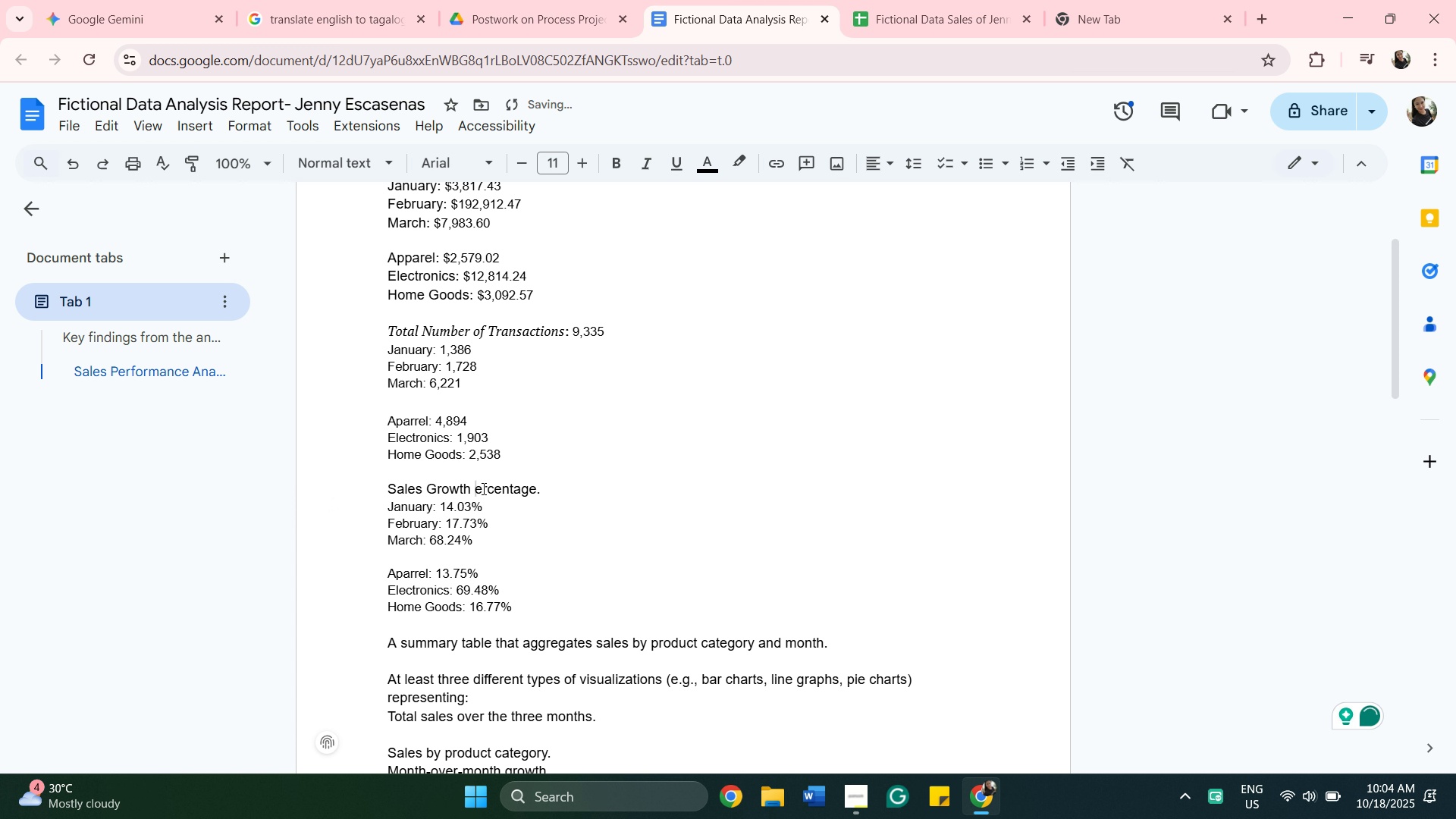 
key(Shift+P)
 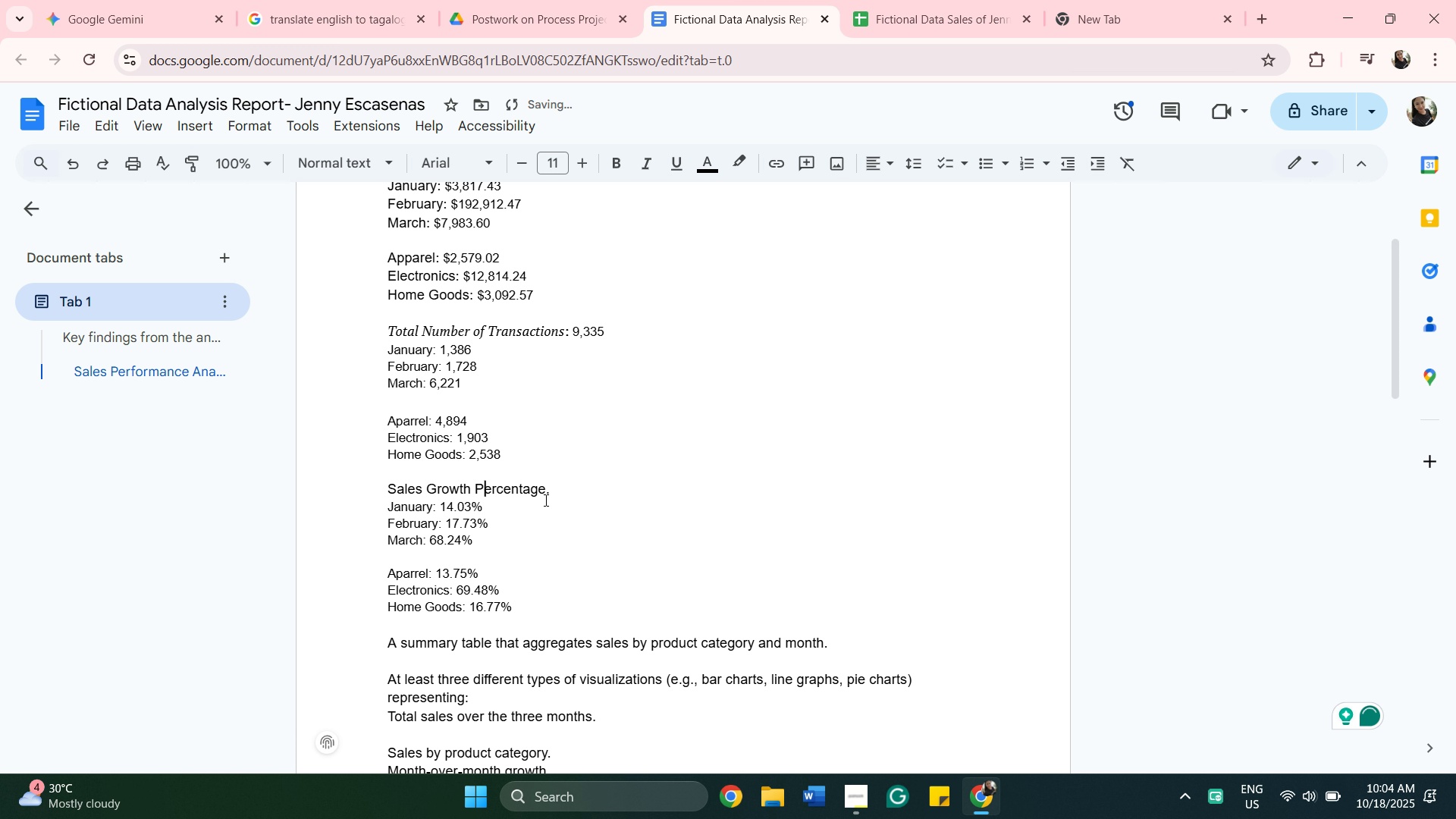 
scroll: coordinate [815, 560], scroll_direction: down, amount: 3.0
 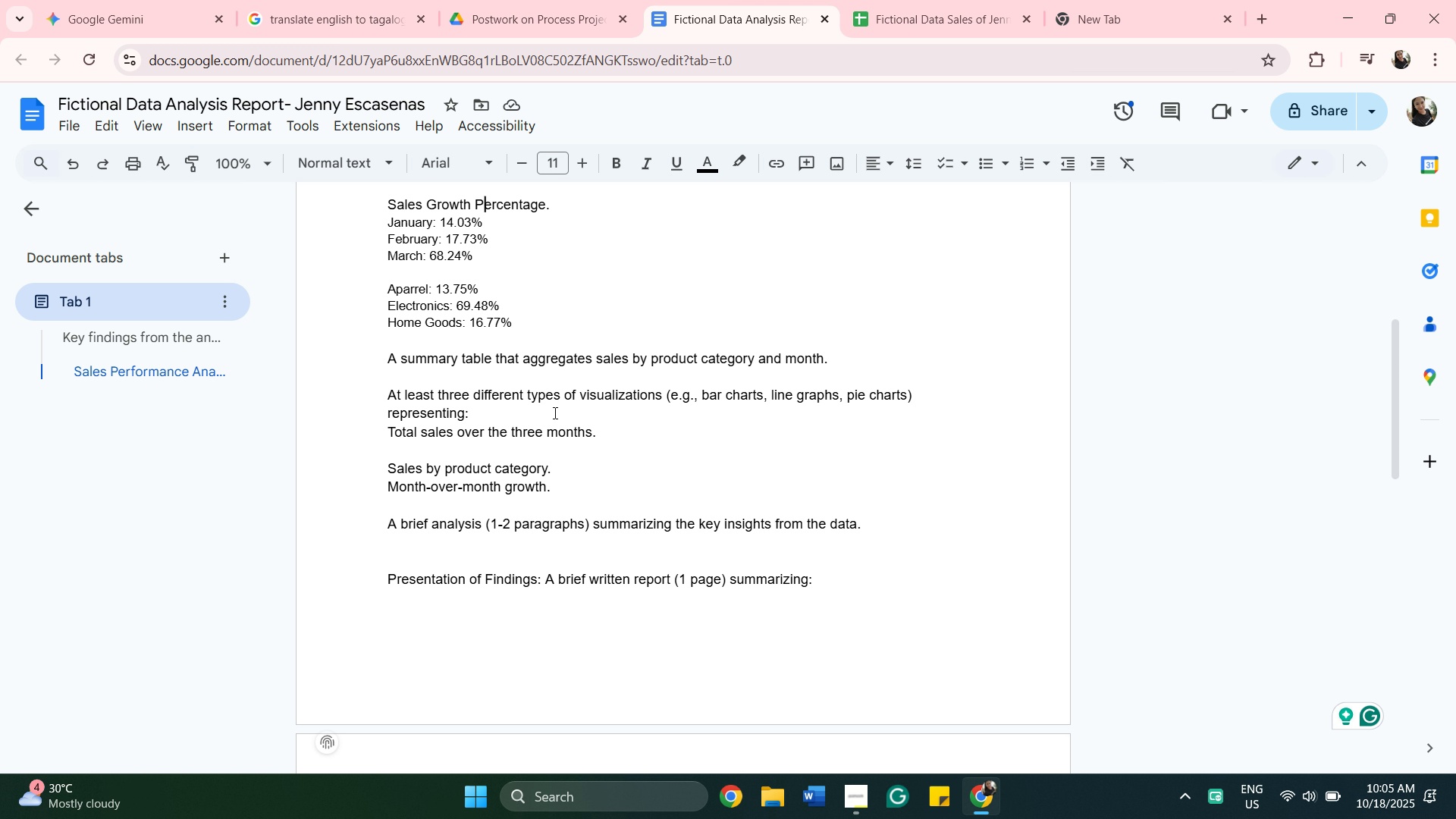 
wait(9.27)
 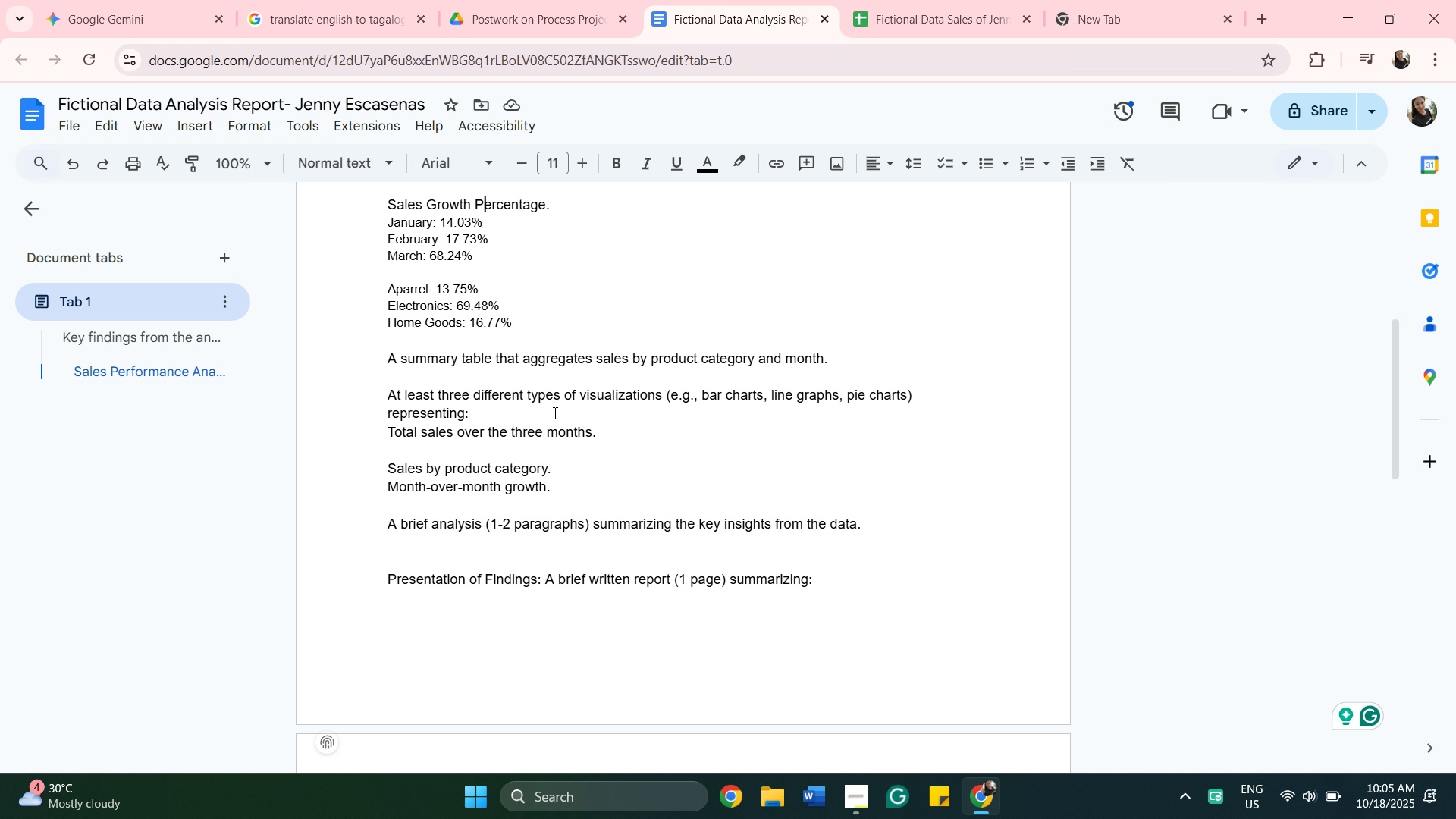 
scroll: coordinate [611, 435], scroll_direction: none, amount: 0.0
 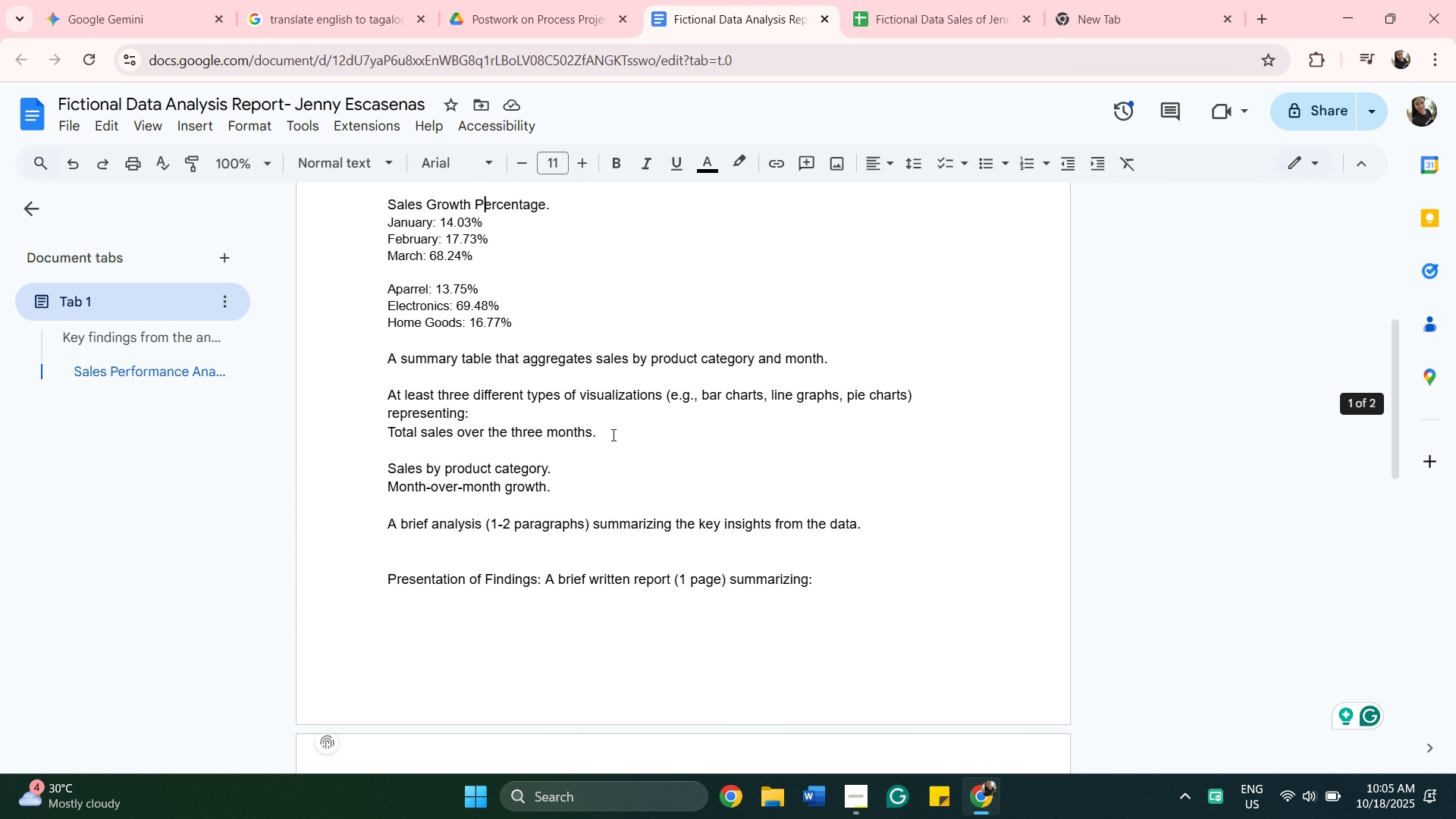 
scroll: coordinate [612, 435], scroll_direction: down, amount: 1.0
 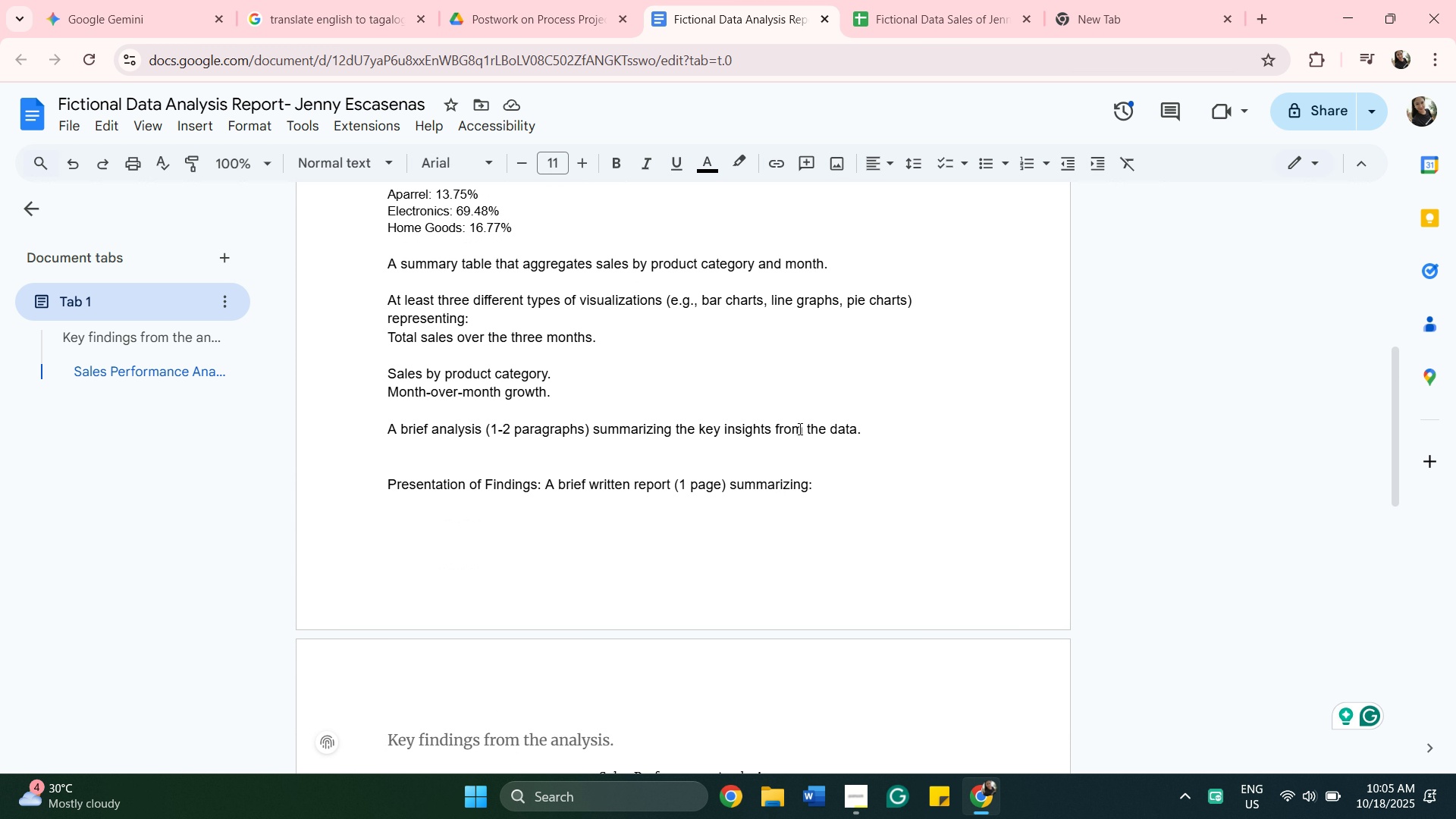 
wait(5.66)
 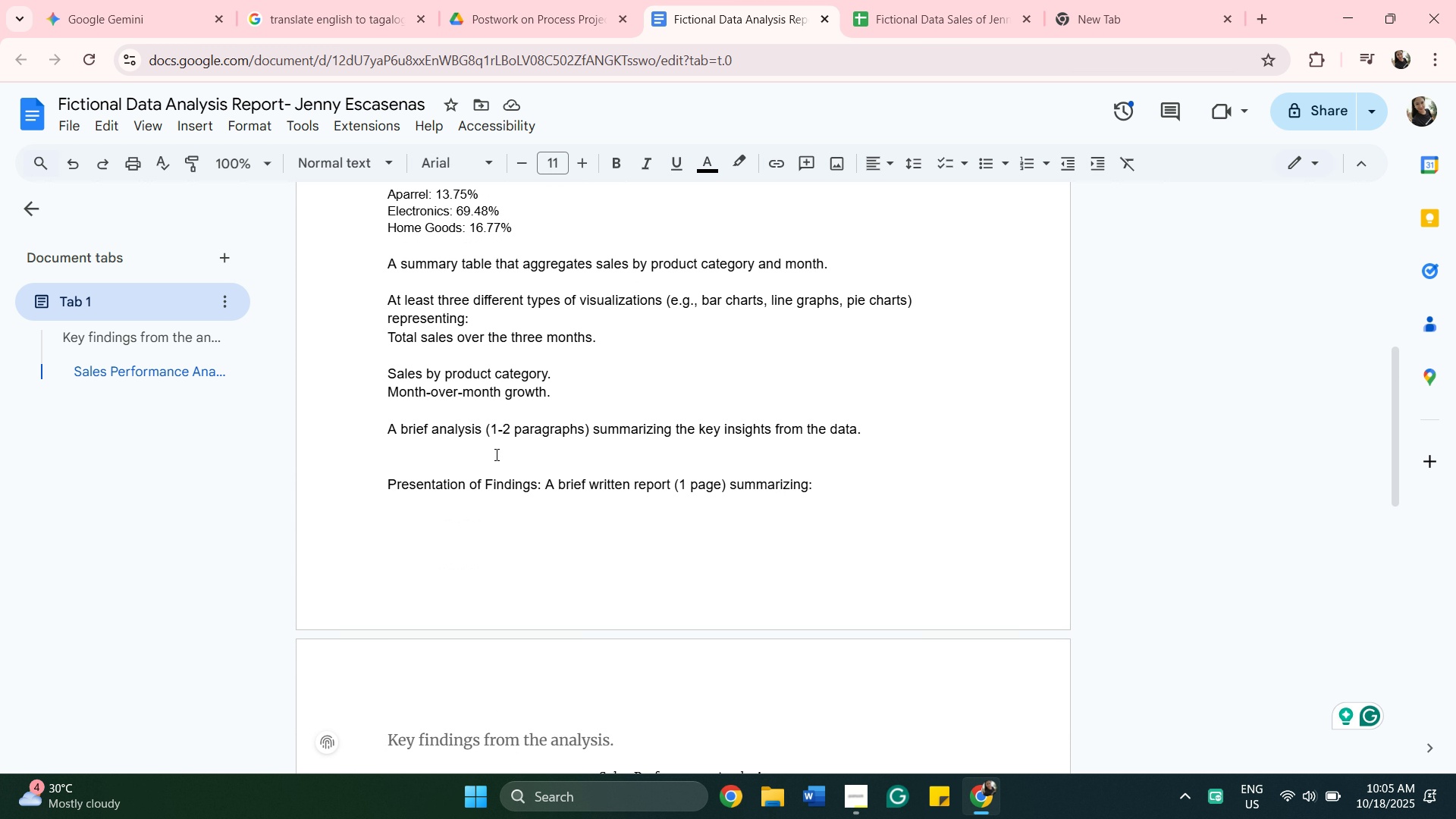 
scroll: coordinate [497, 481], scroll_direction: down, amount: 2.0
 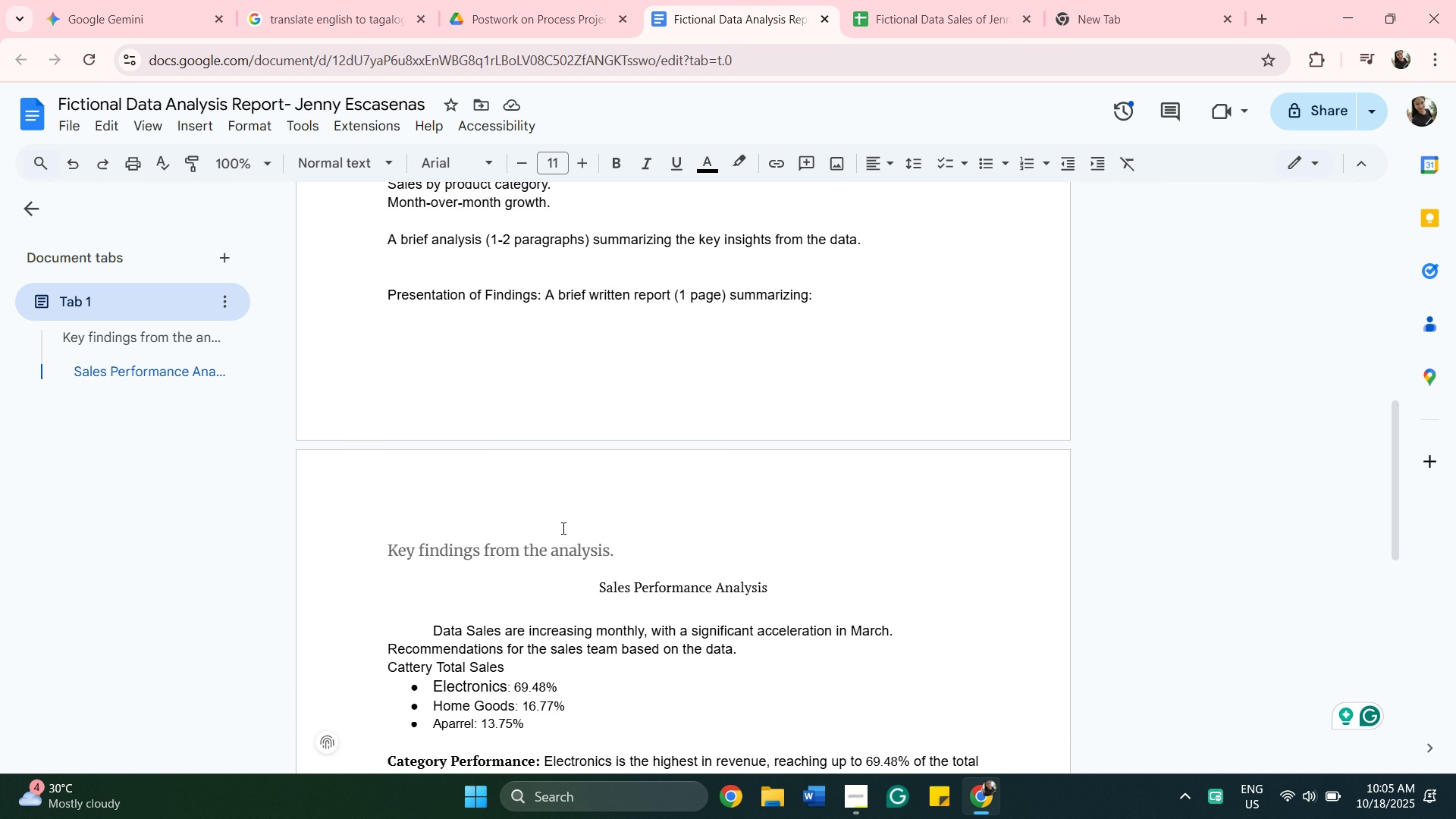 
left_click([625, 550])
 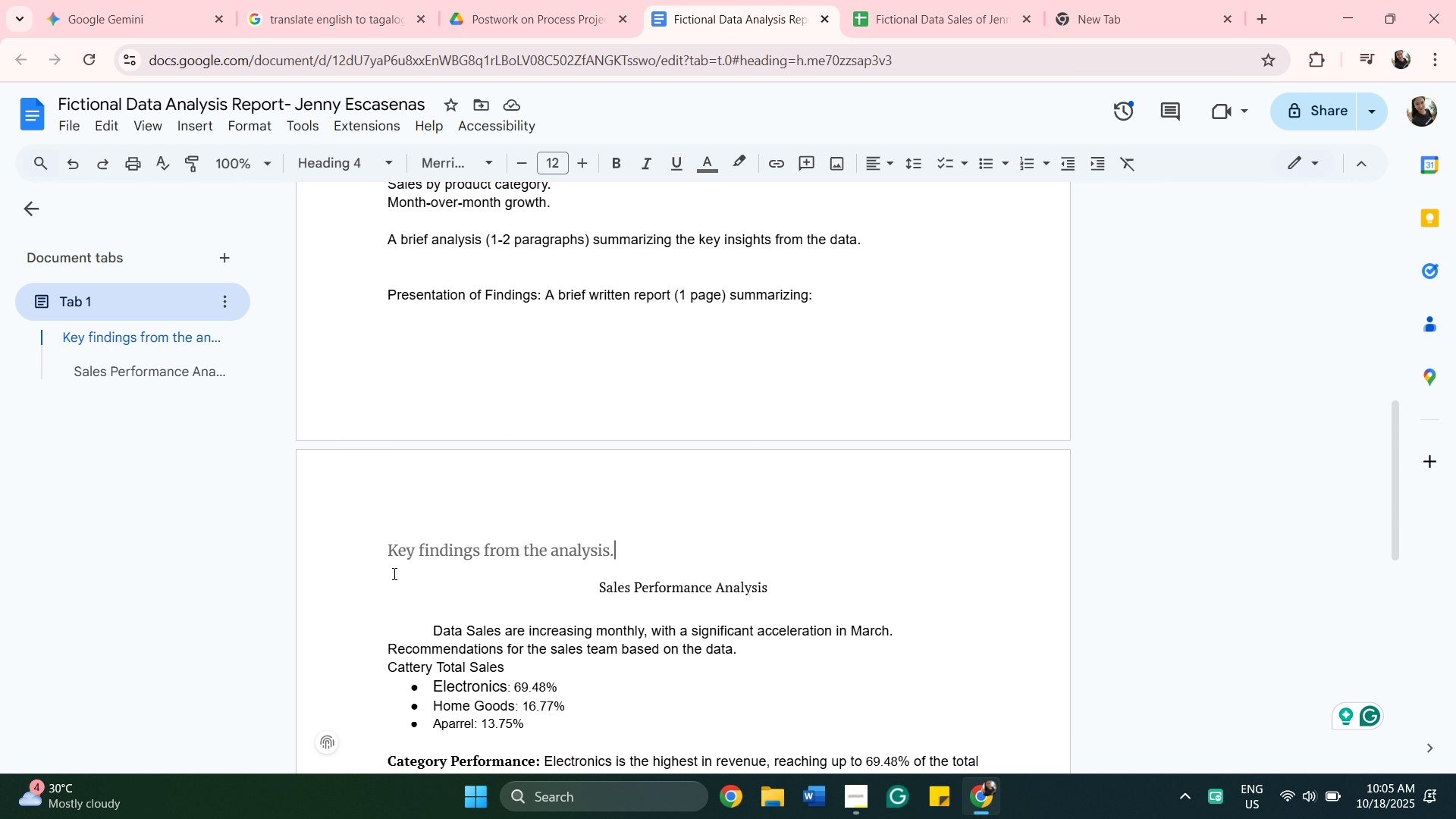 
left_click_drag(start_coordinate=[380, 550], to_coordinate=[629, 557])
 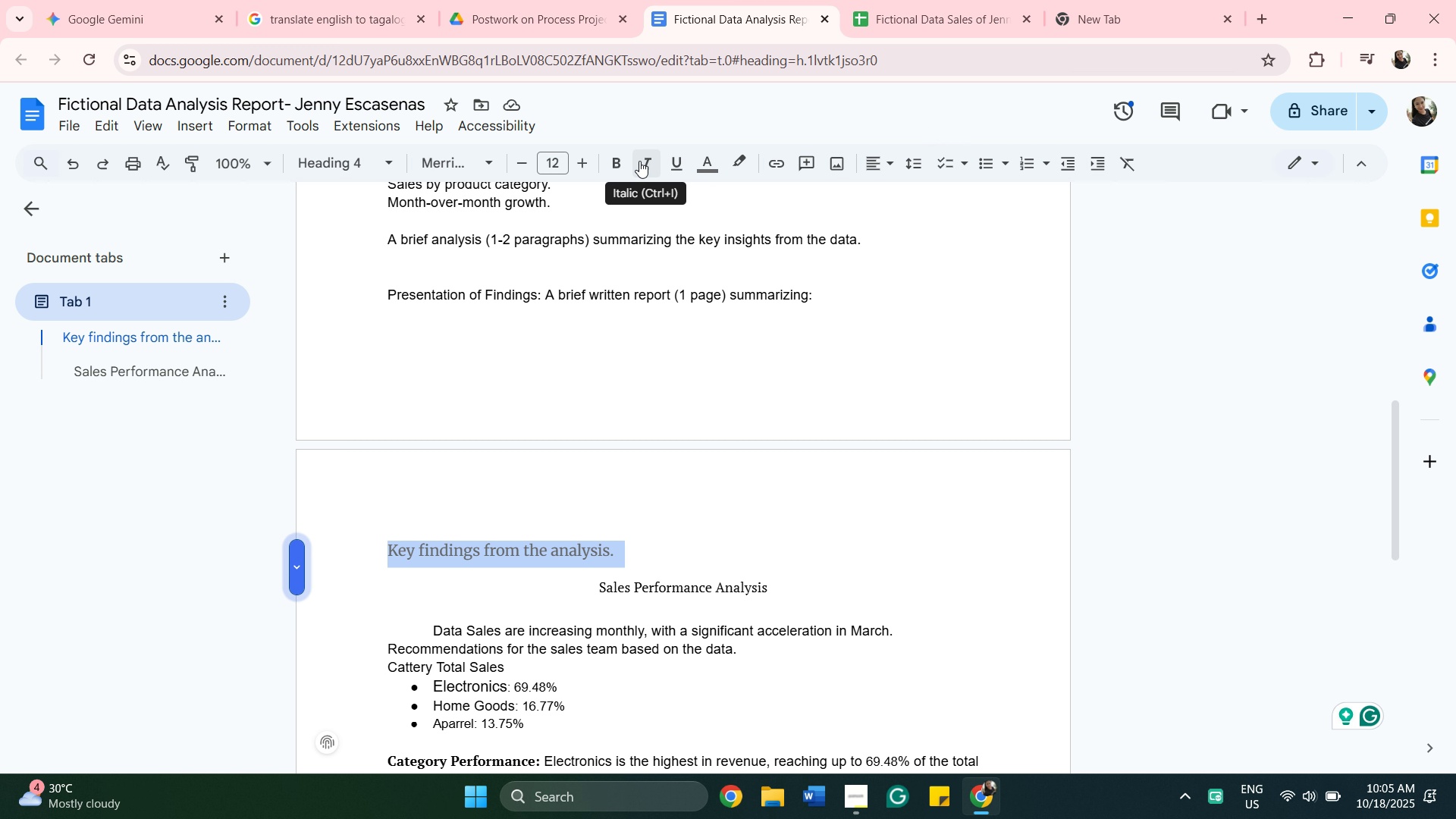 
wait(8.19)
 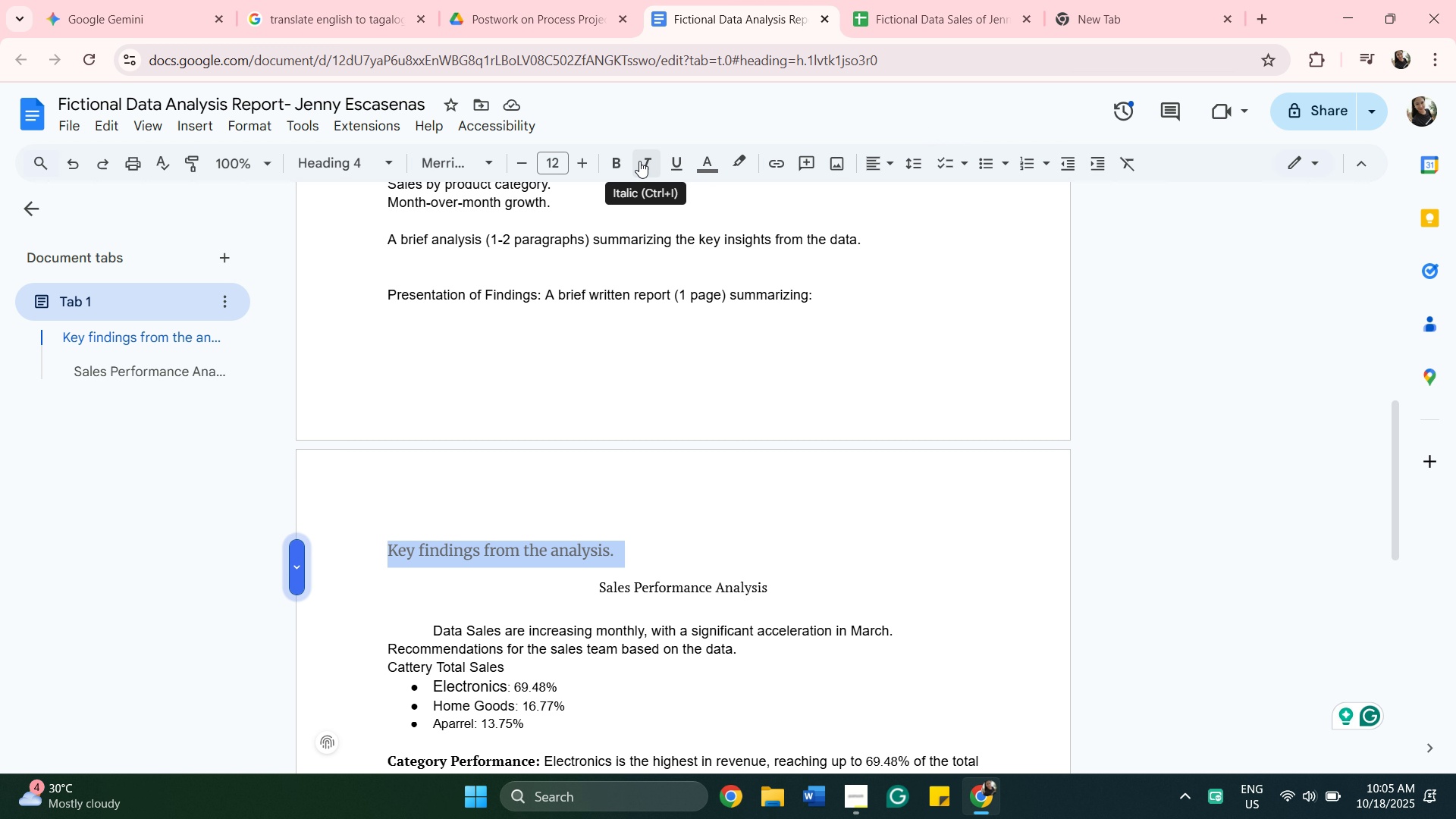 
left_click([716, 206])
 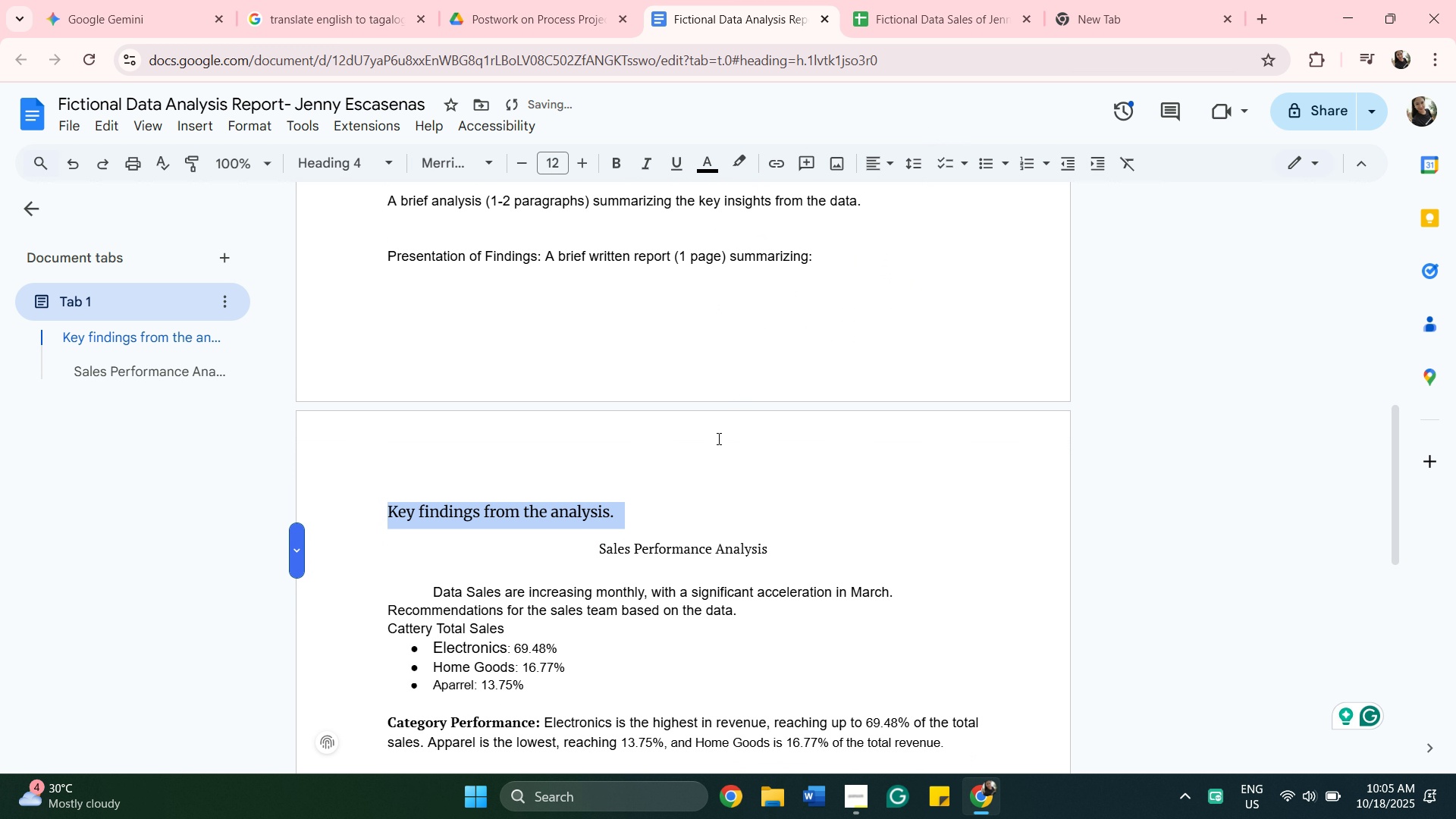 
scroll: coordinate [745, 453], scroll_direction: up, amount: 13.0
 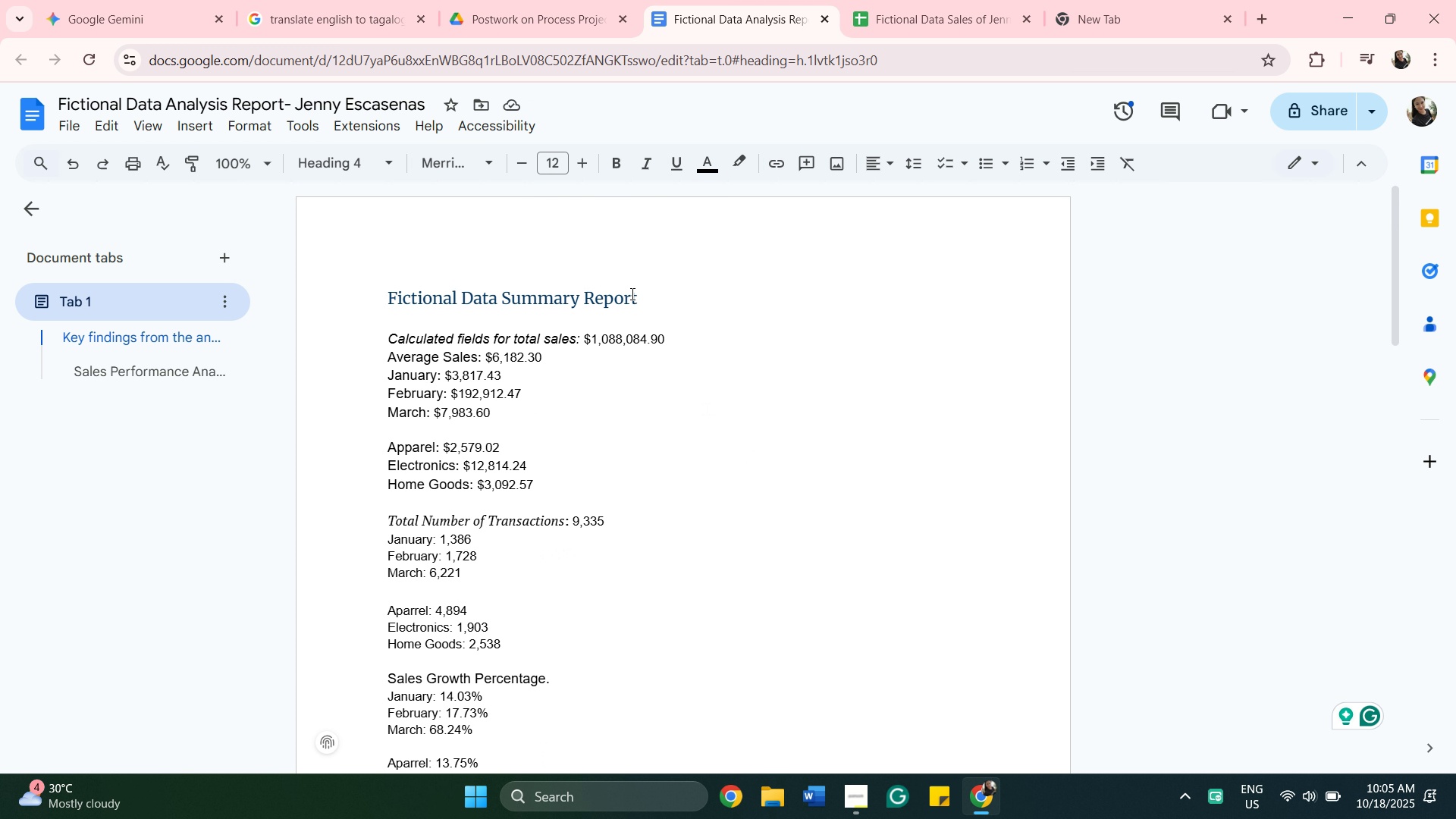 
left_click([631, 293])
 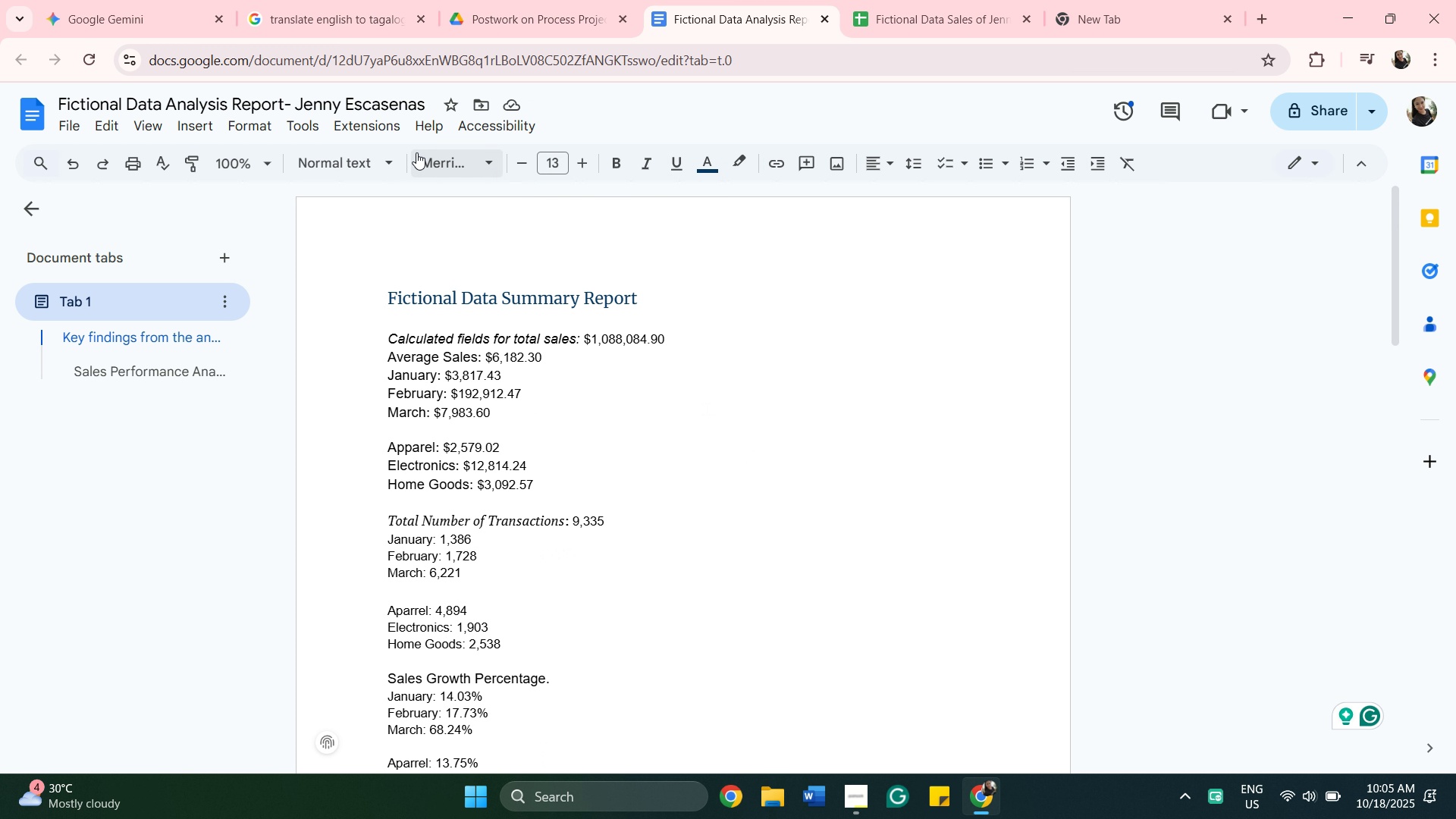 
left_click([392, 149])
 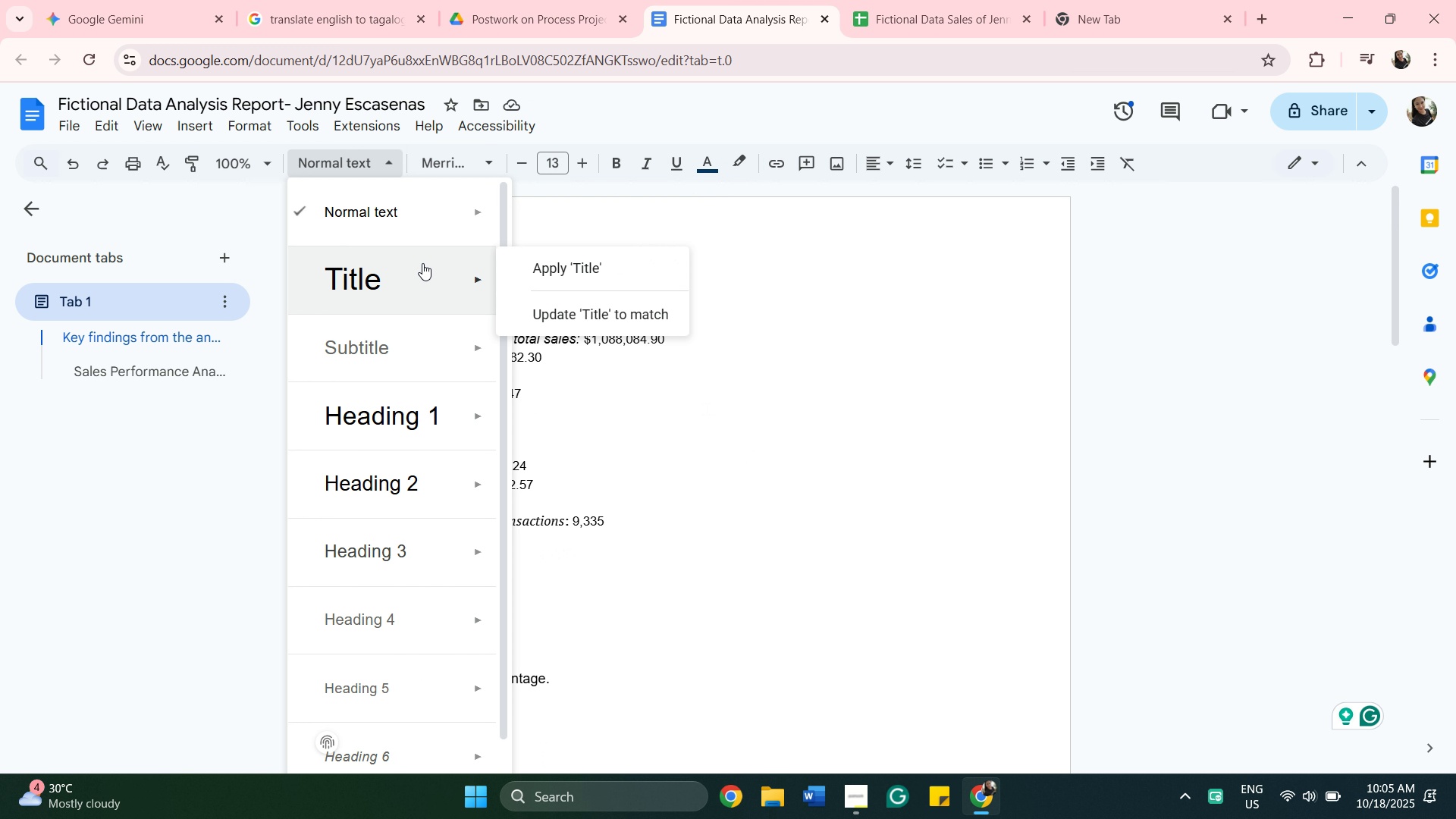 
left_click([422, 263])
 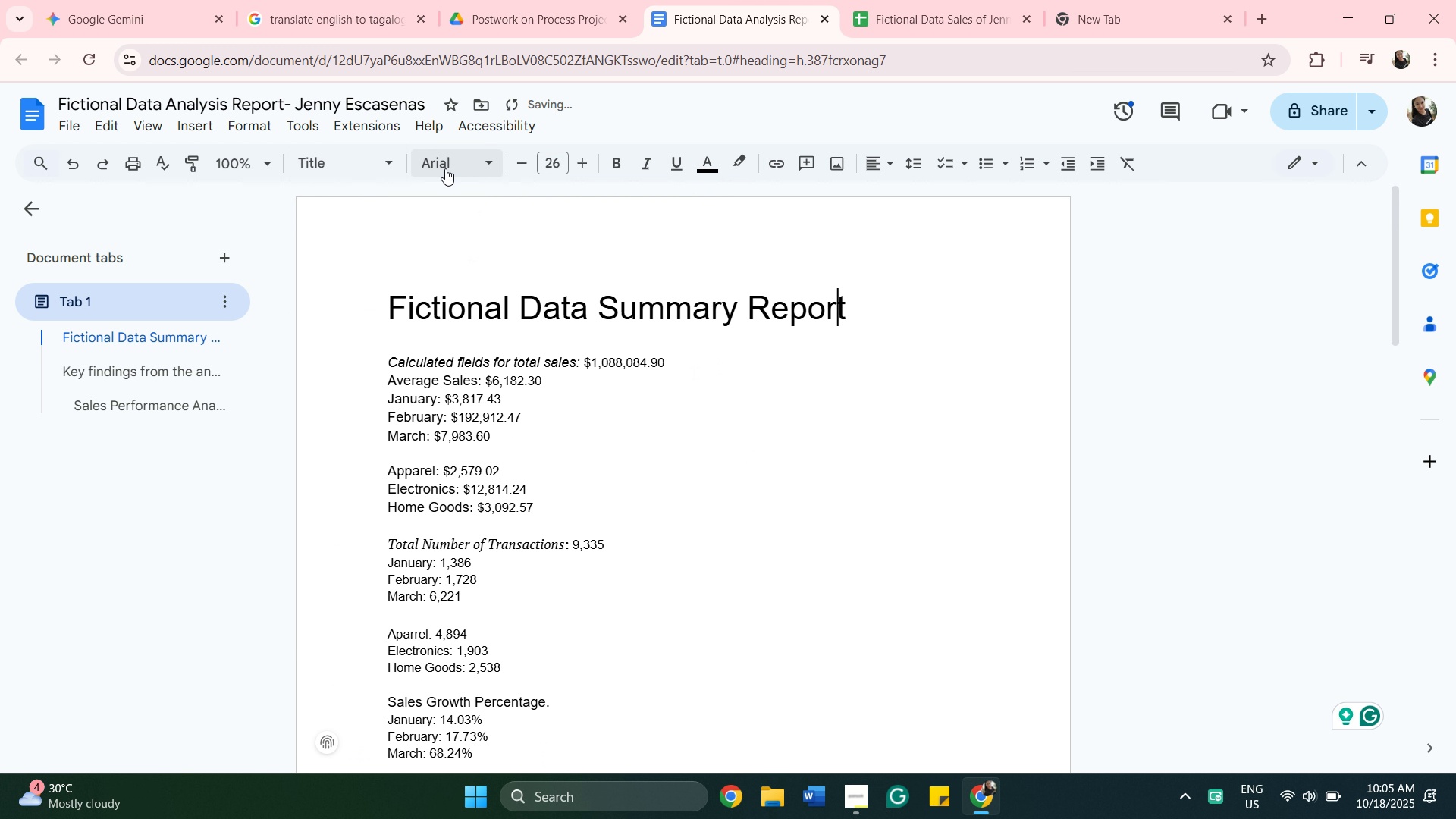 
left_click([465, 164])
 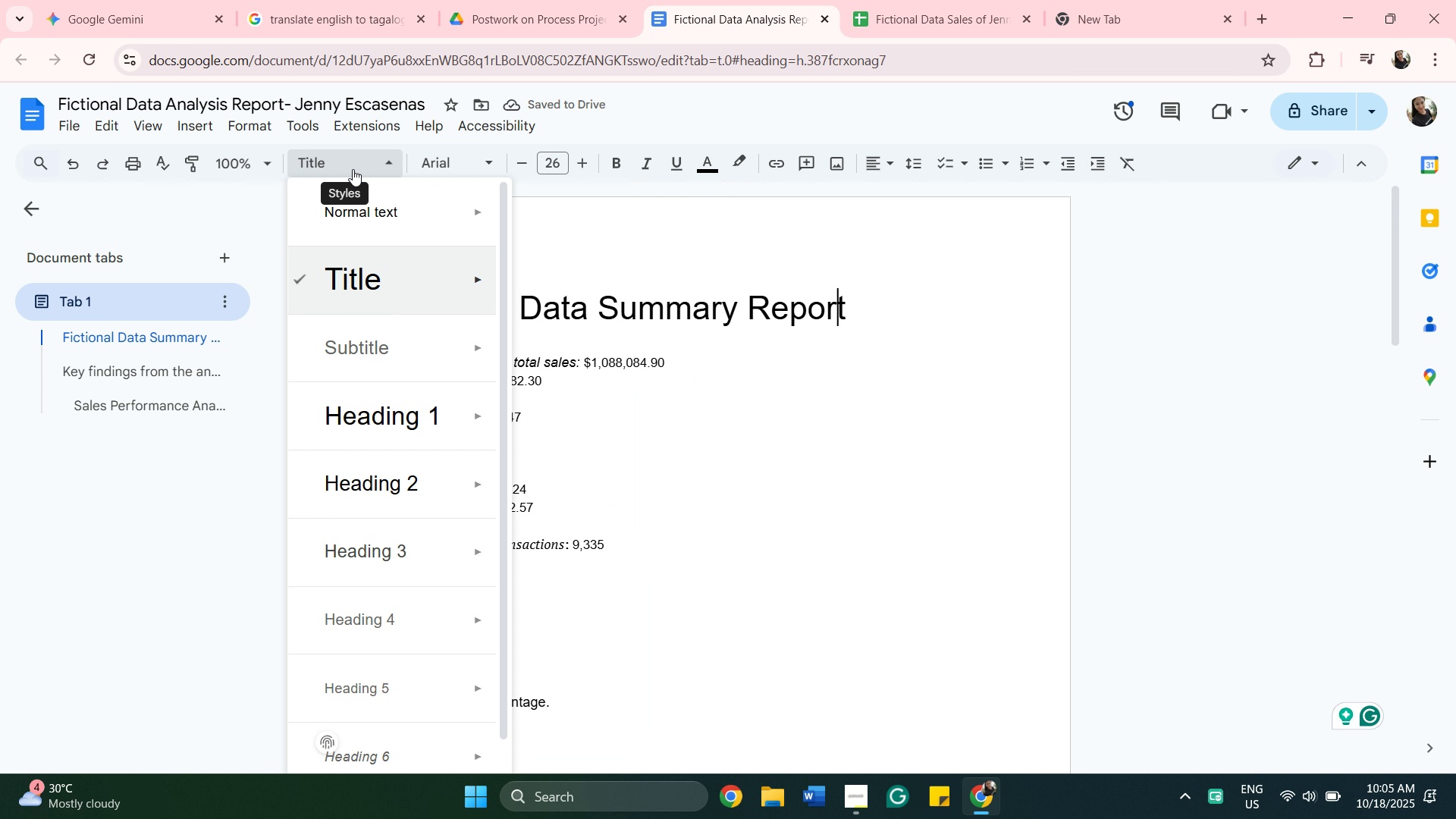 
left_click([353, 169])
 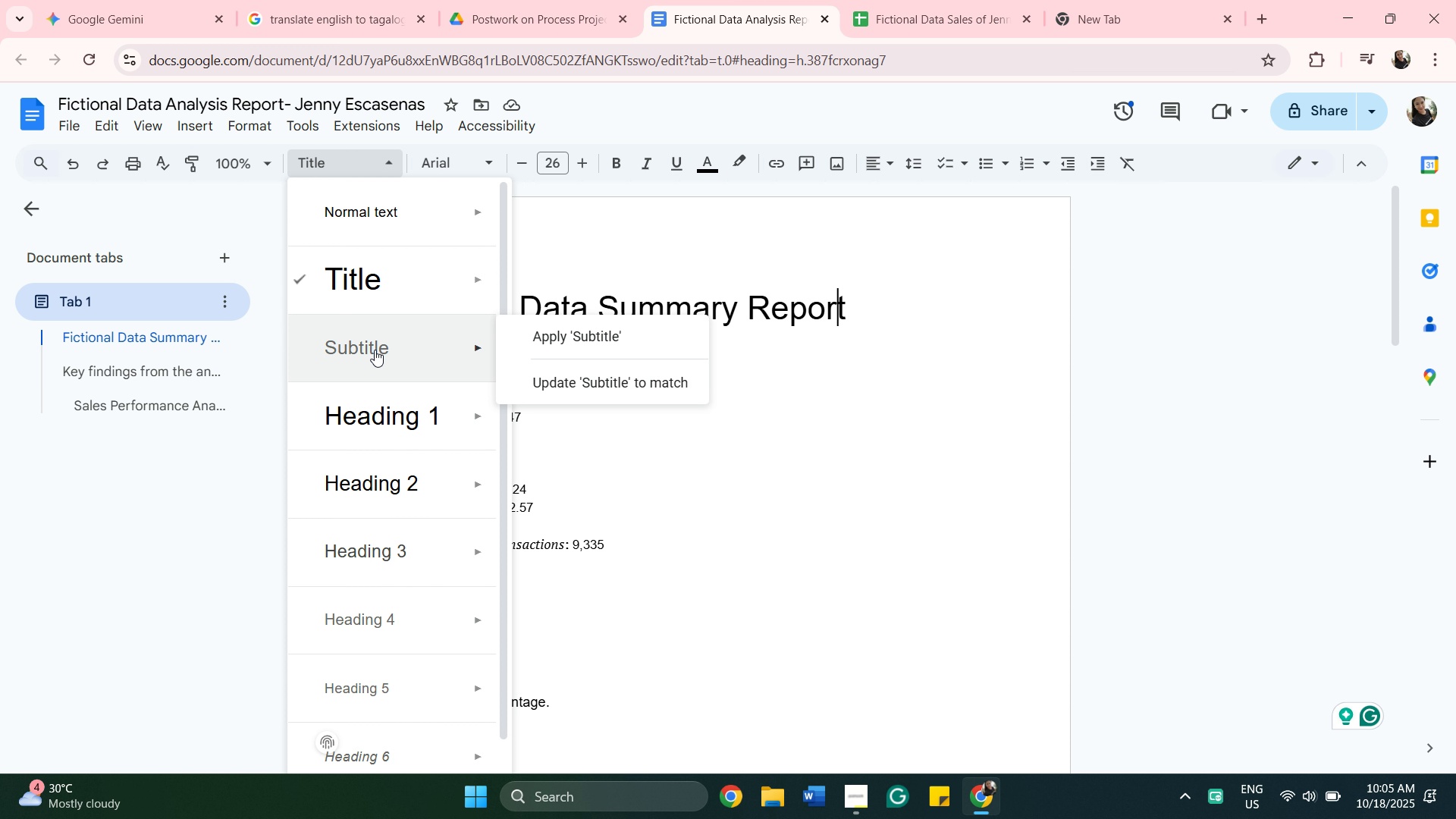 
left_click([375, 350])
 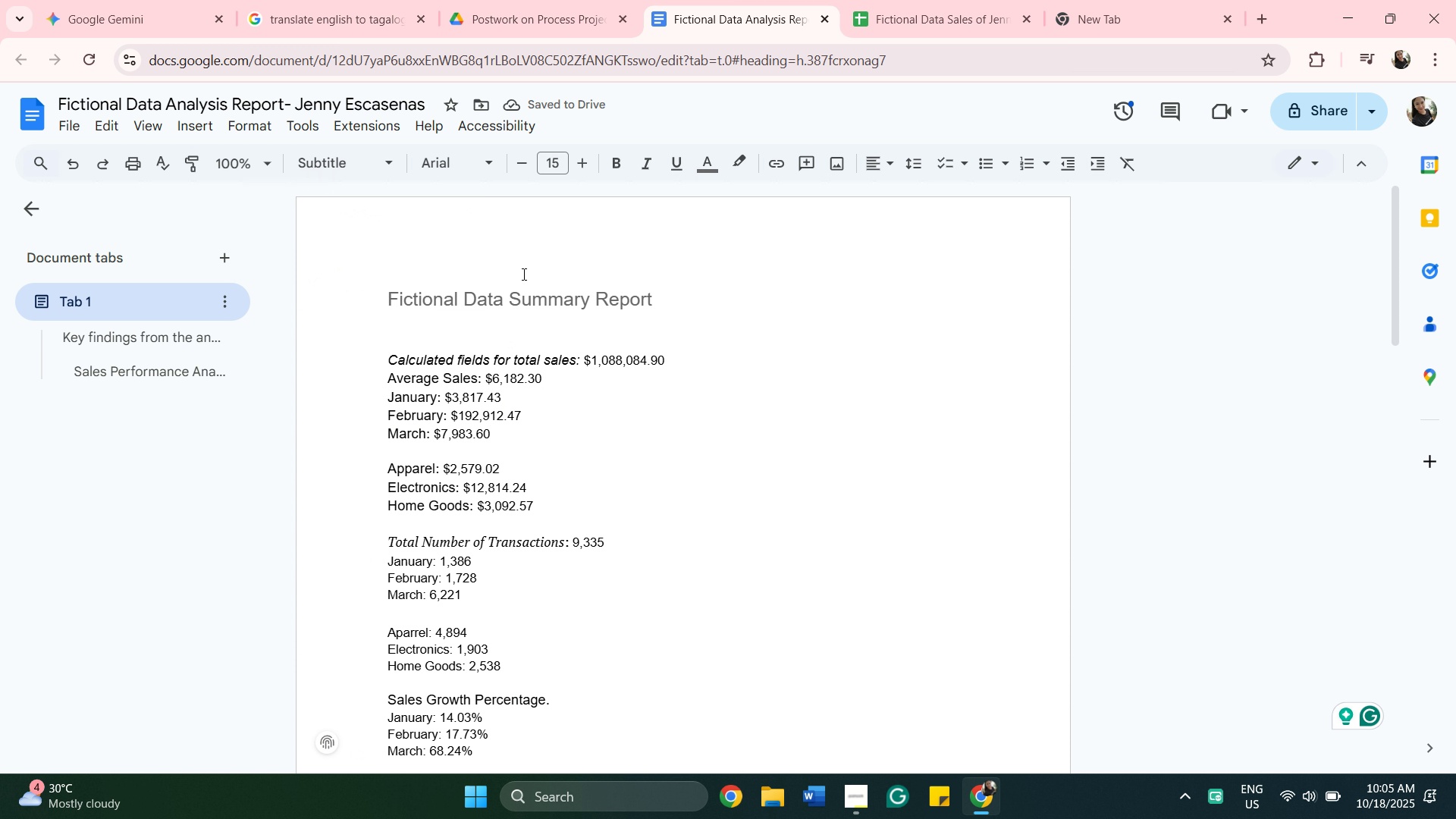 
left_click([485, 161])
 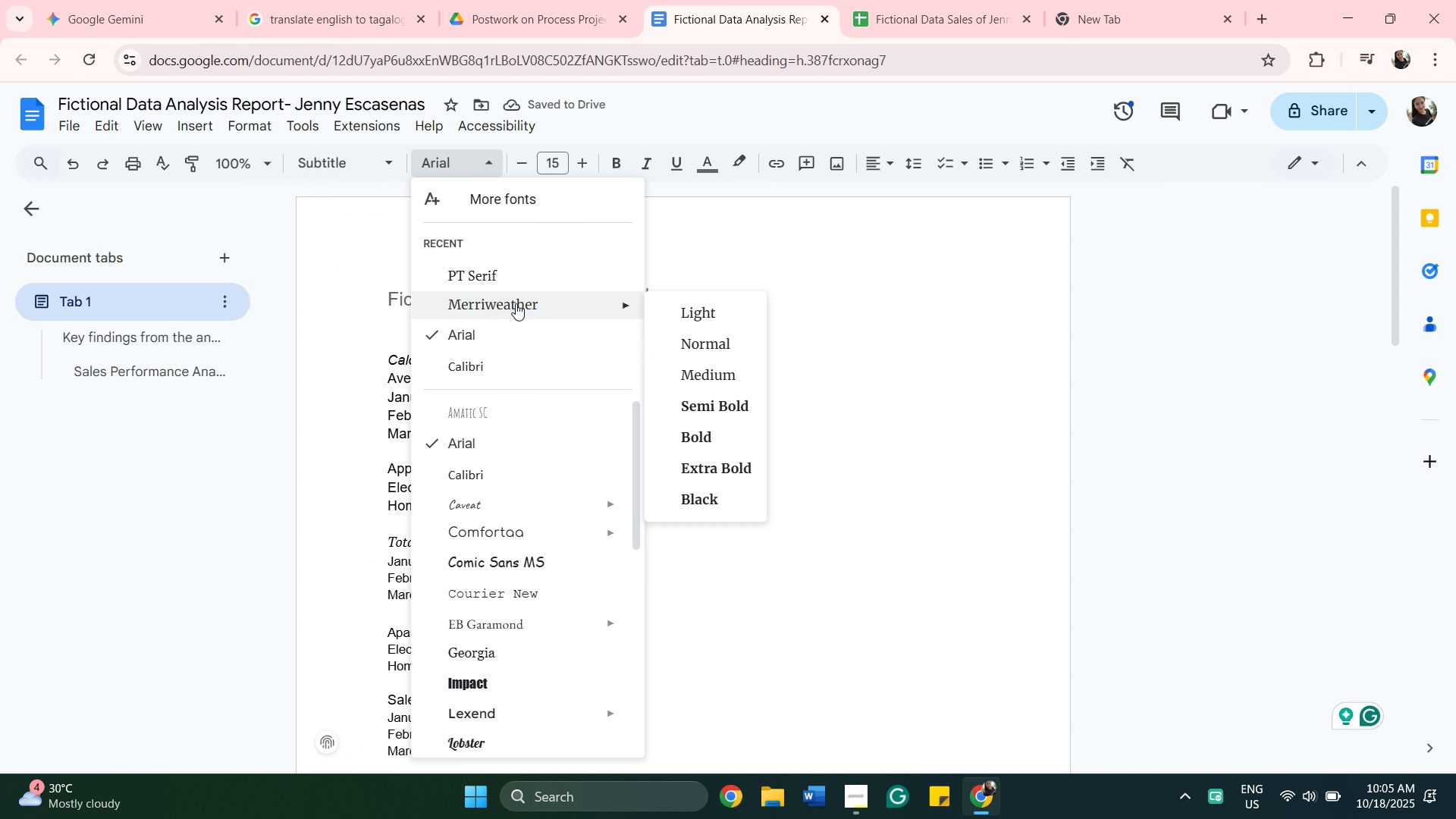 
left_click([516, 303])
 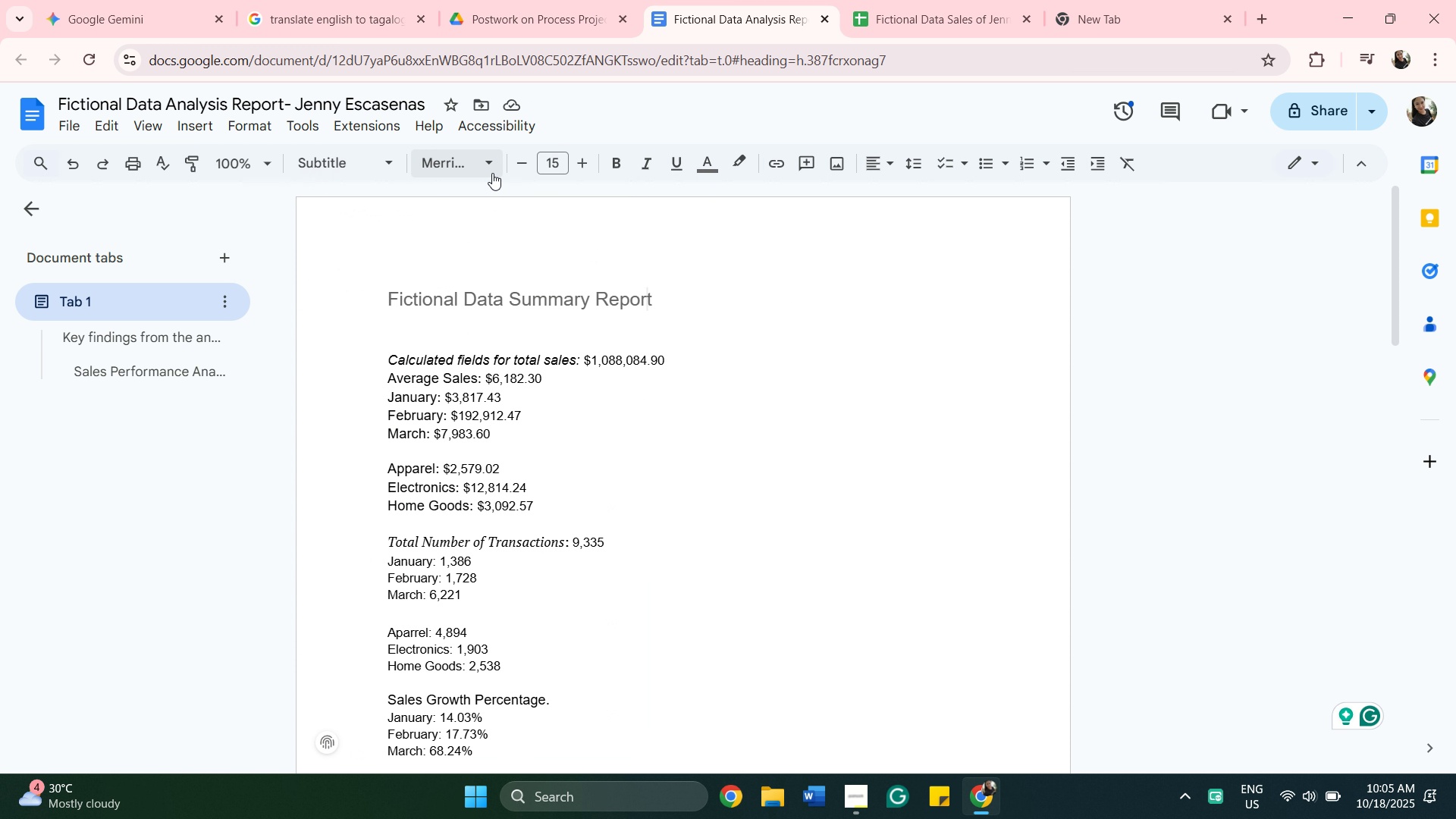 
left_click([474, 161])
 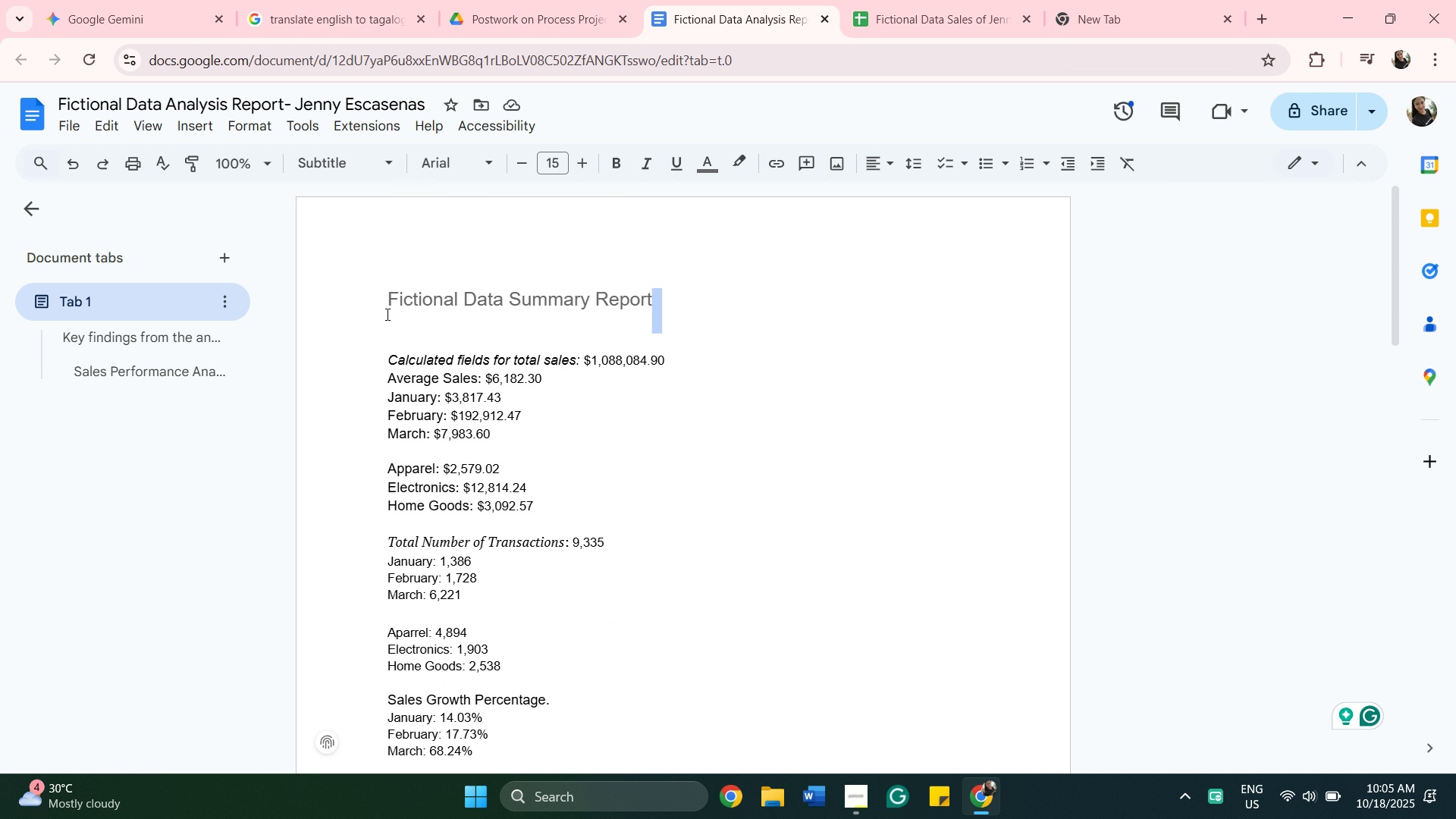 
left_click_drag(start_coordinate=[384, 303], to_coordinate=[654, 271])
 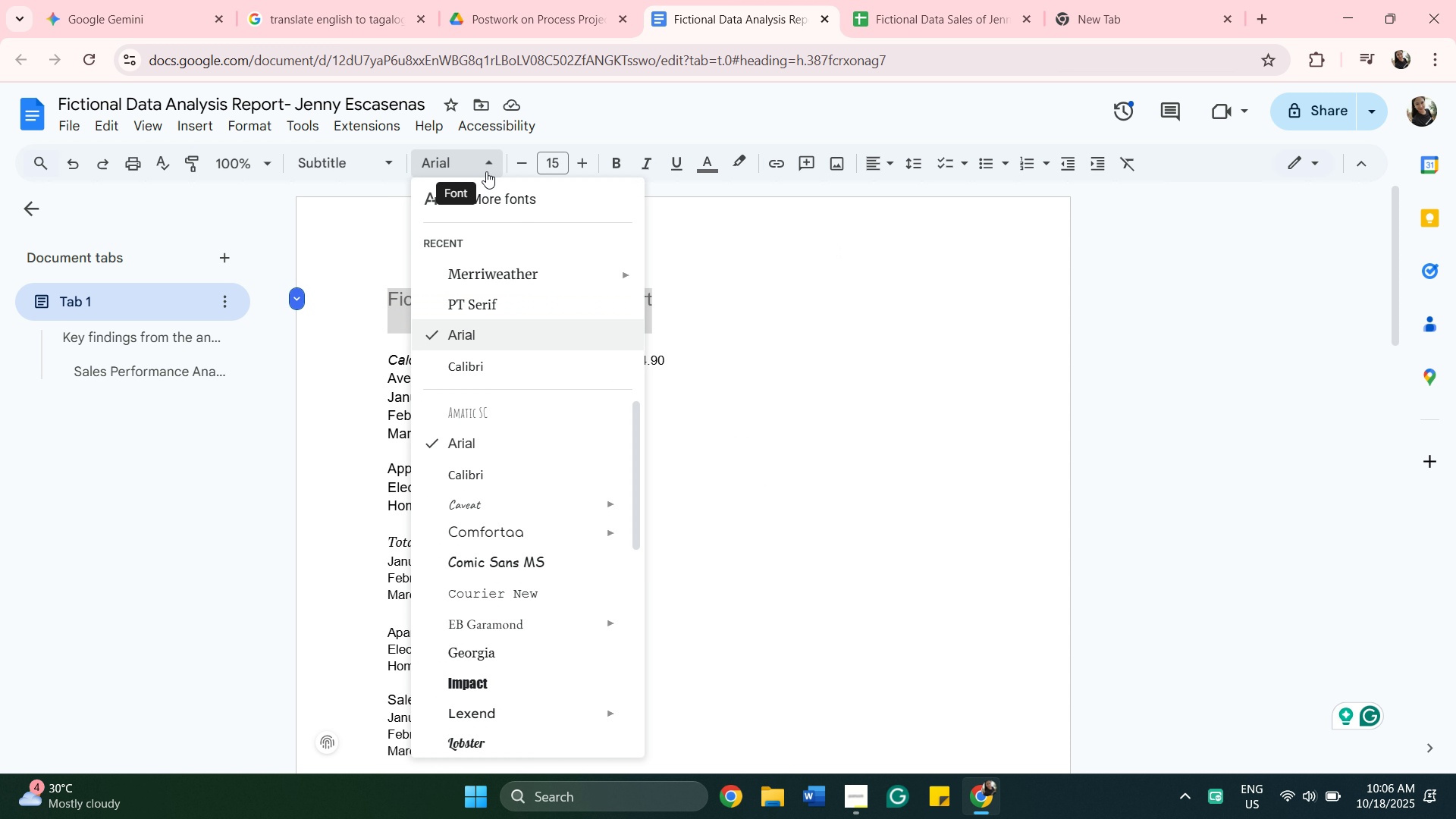 
left_click([486, 171])
 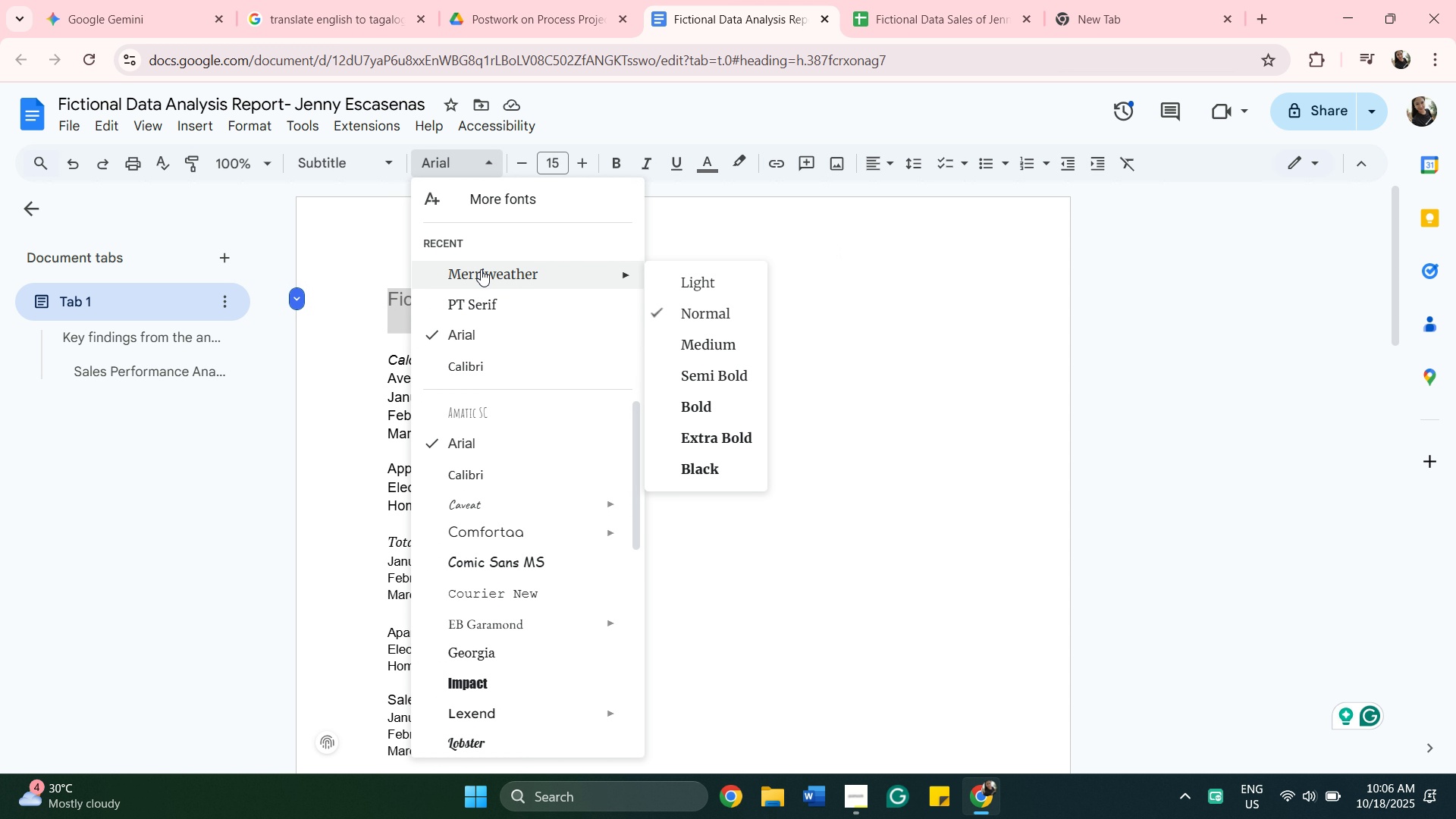 
left_click([481, 269])
 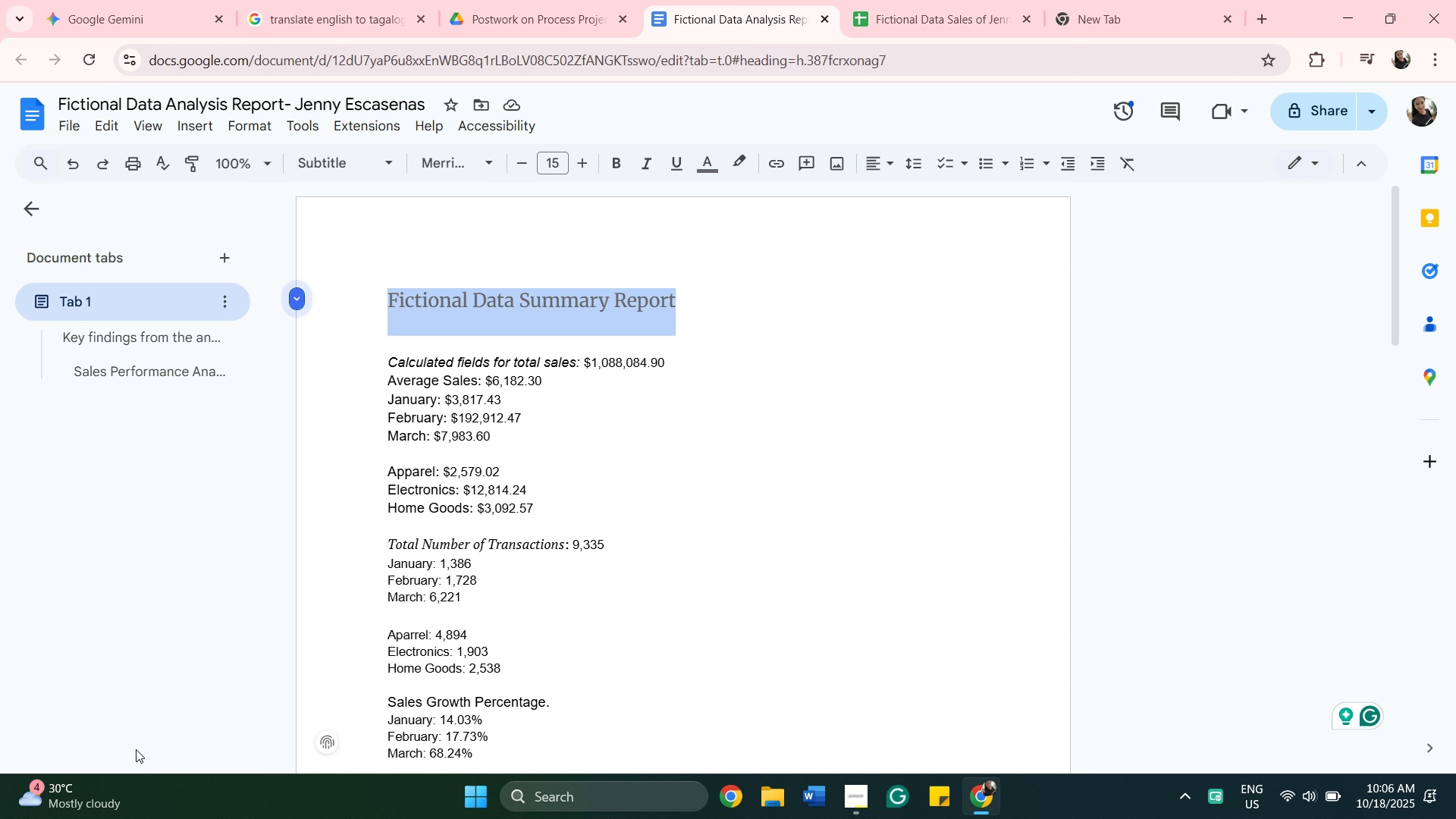 
wait(20.39)
 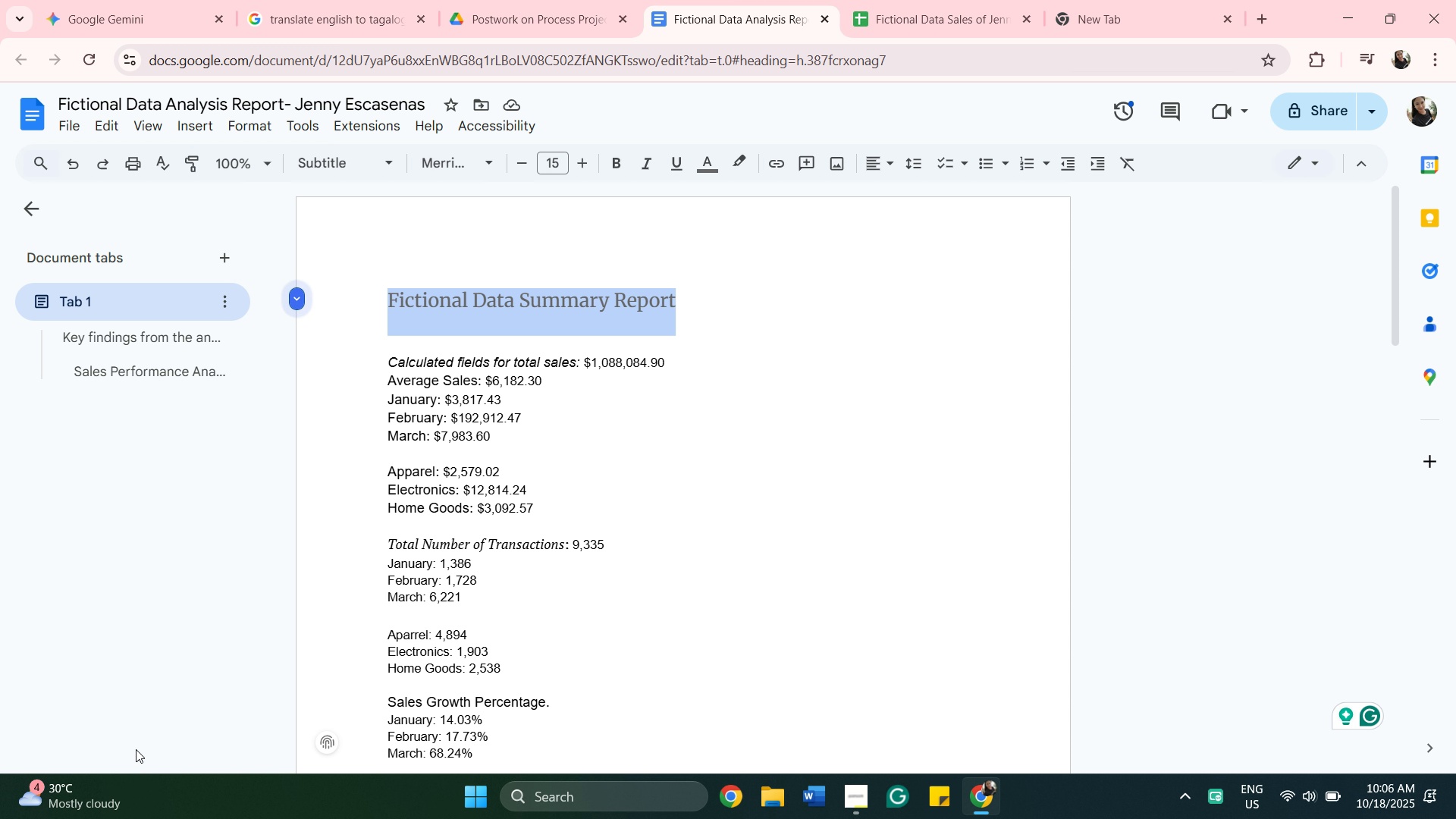 
scroll: coordinate [548, 432], scroll_direction: down, amount: 1.0
 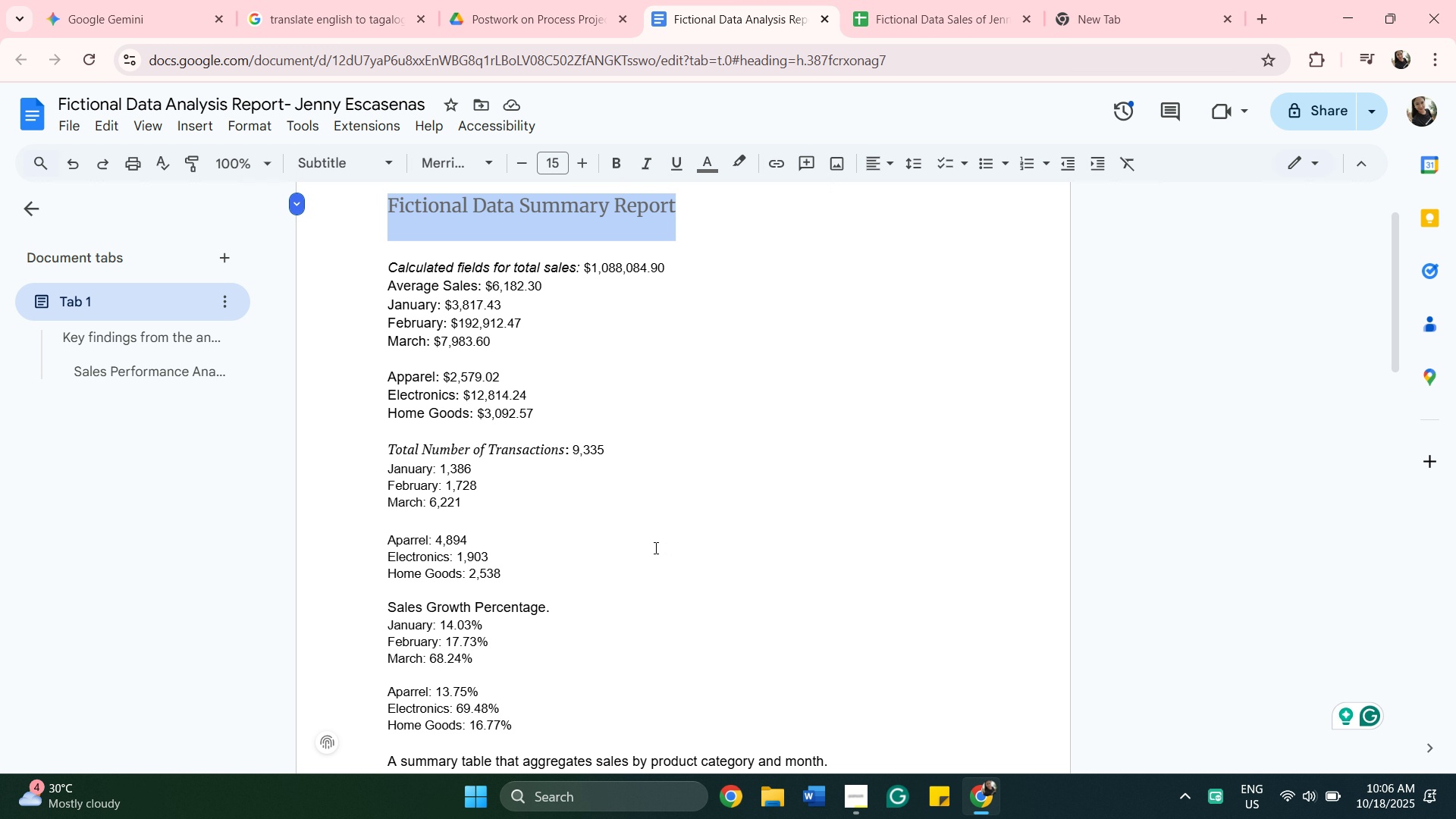 
wait(18.64)
 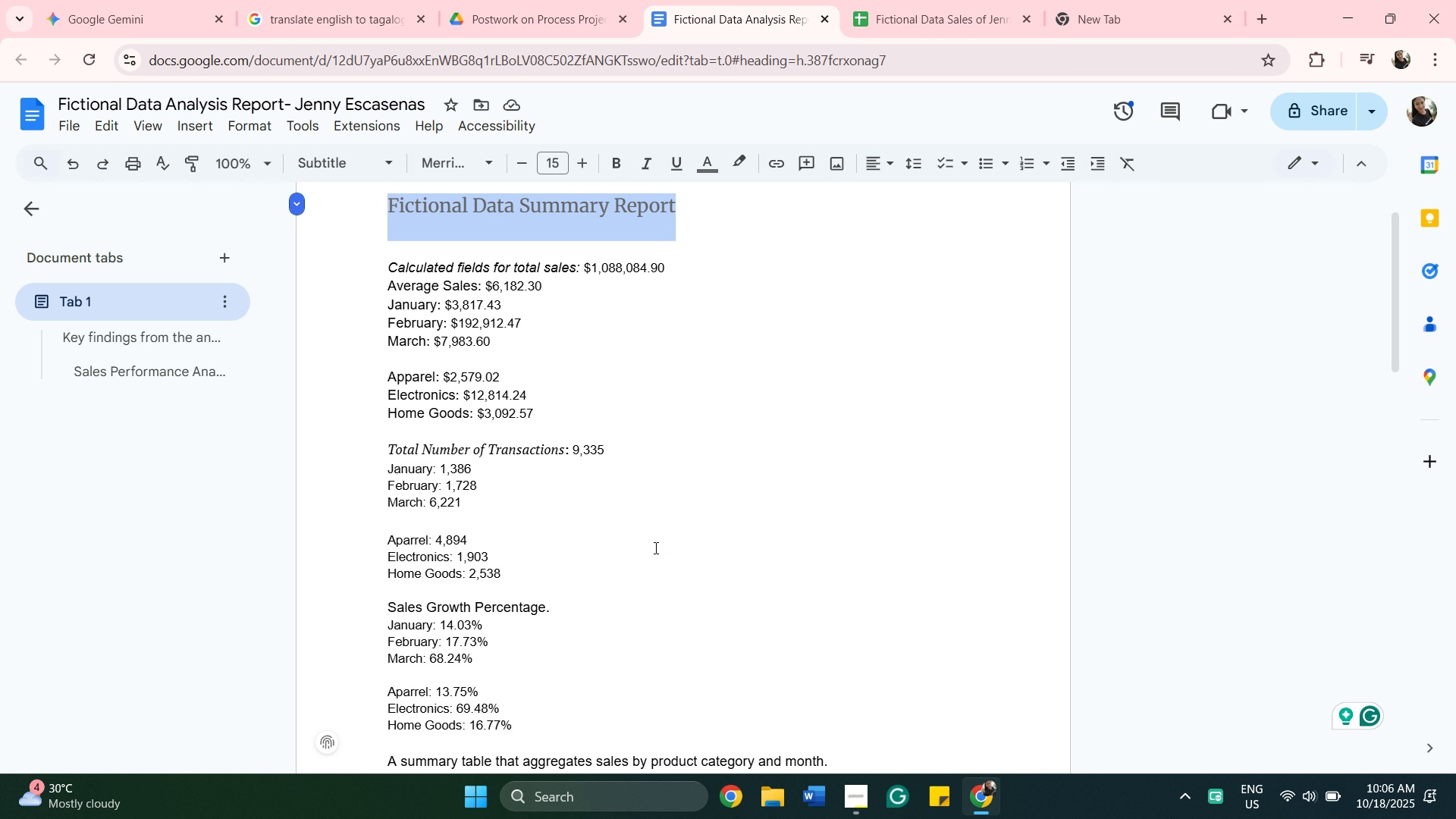 
left_click([259, 125])
 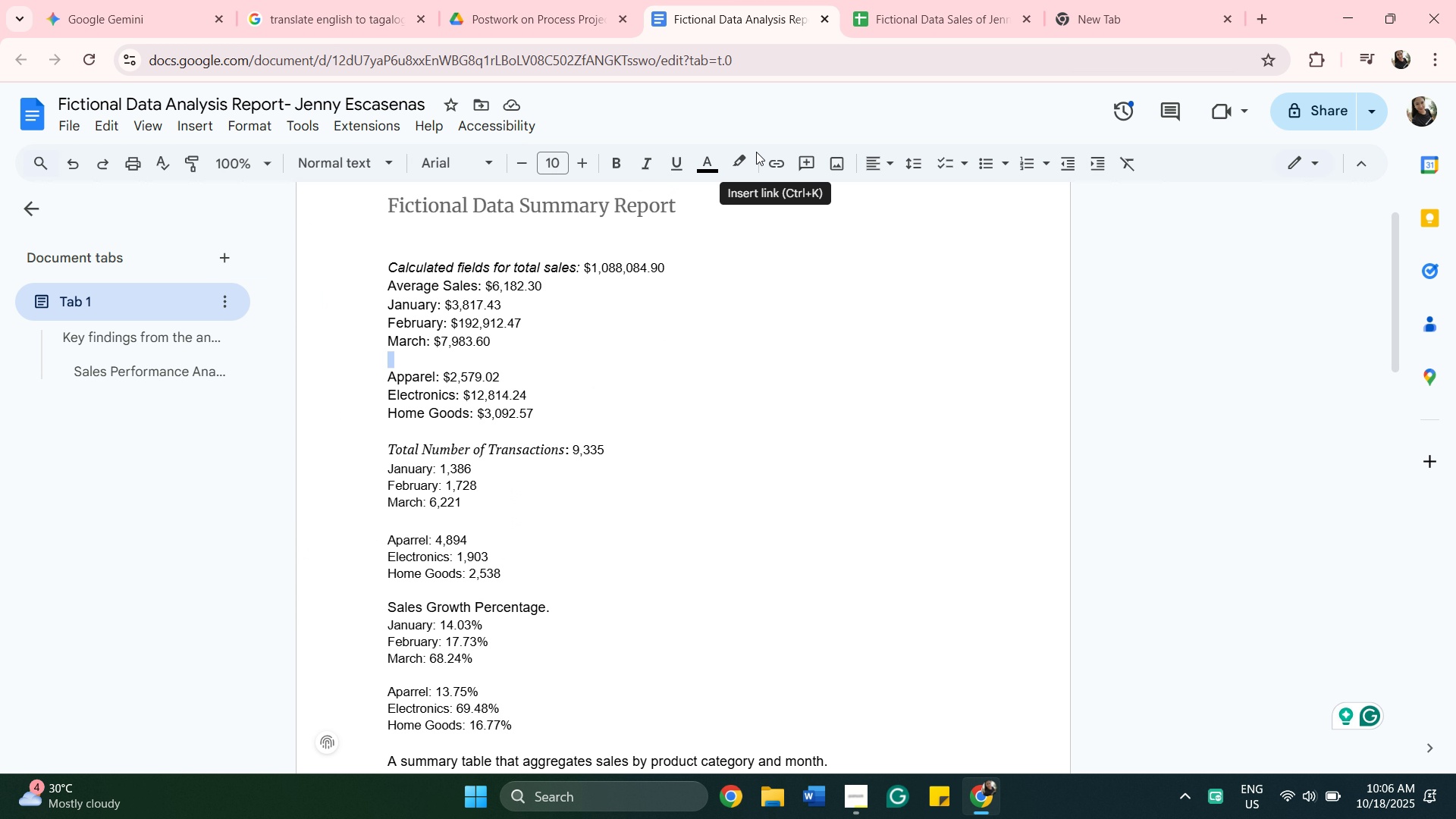 
wait(10.8)
 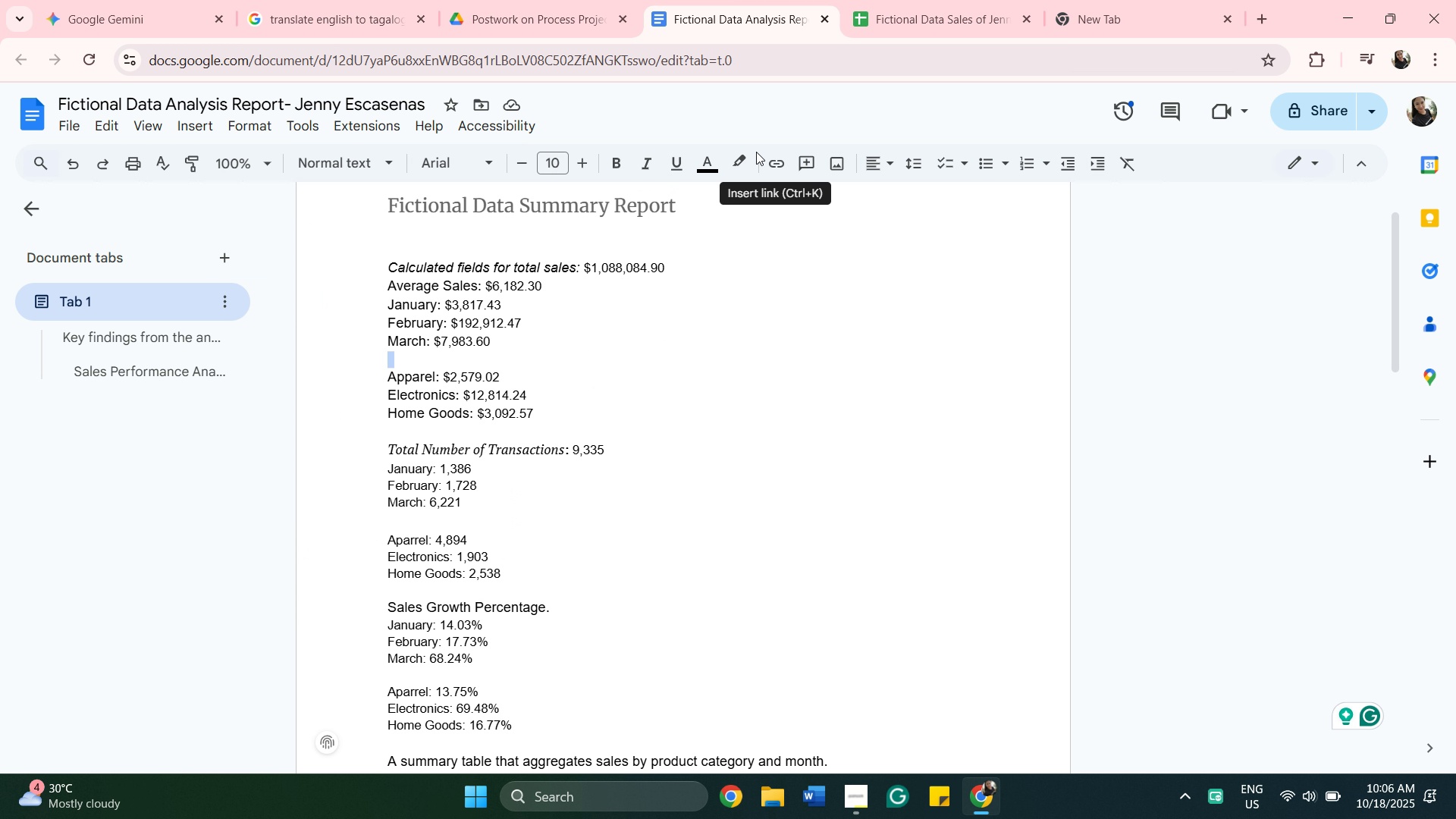 
left_click([212, 117])
 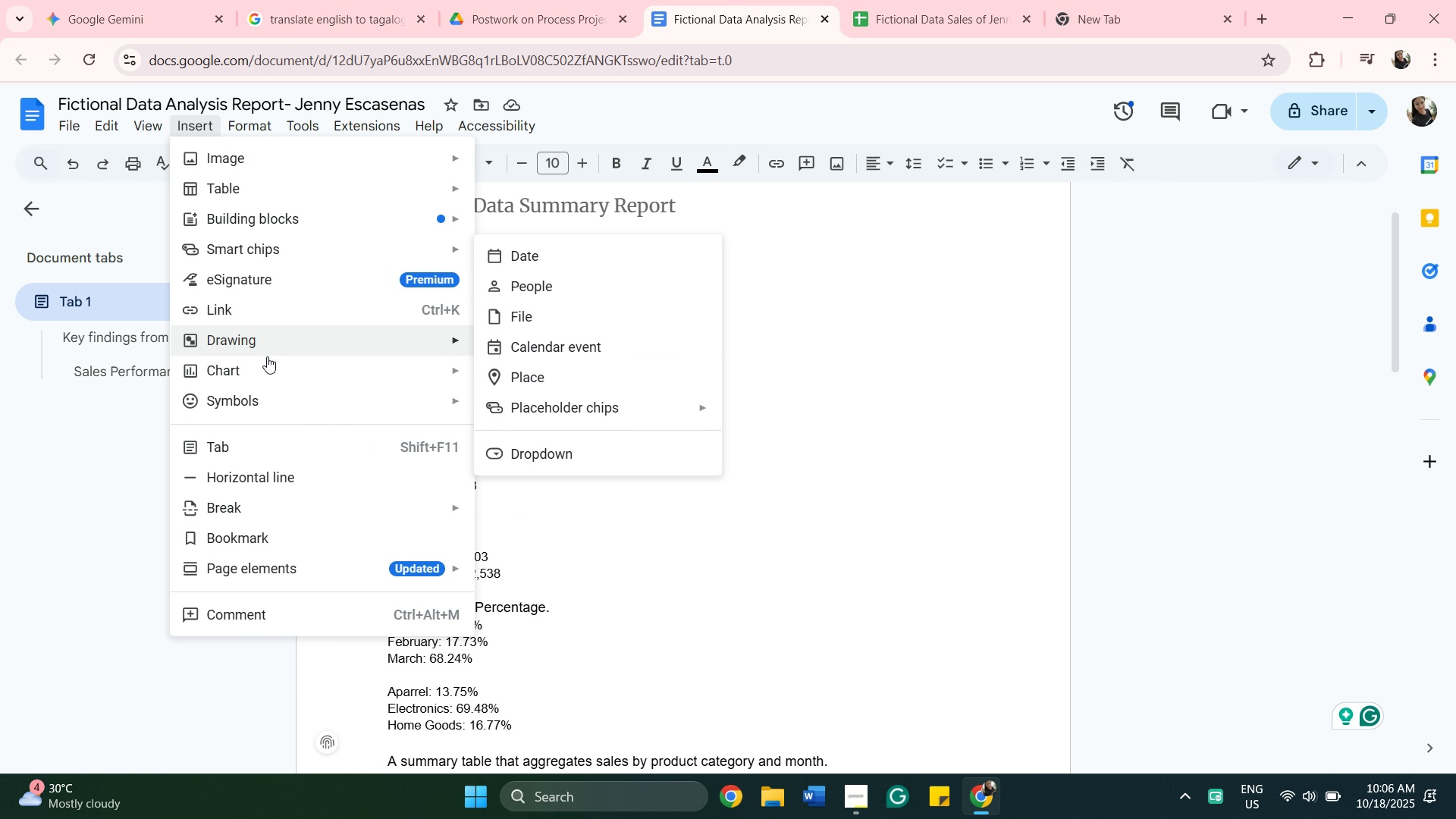 
wait(8.84)
 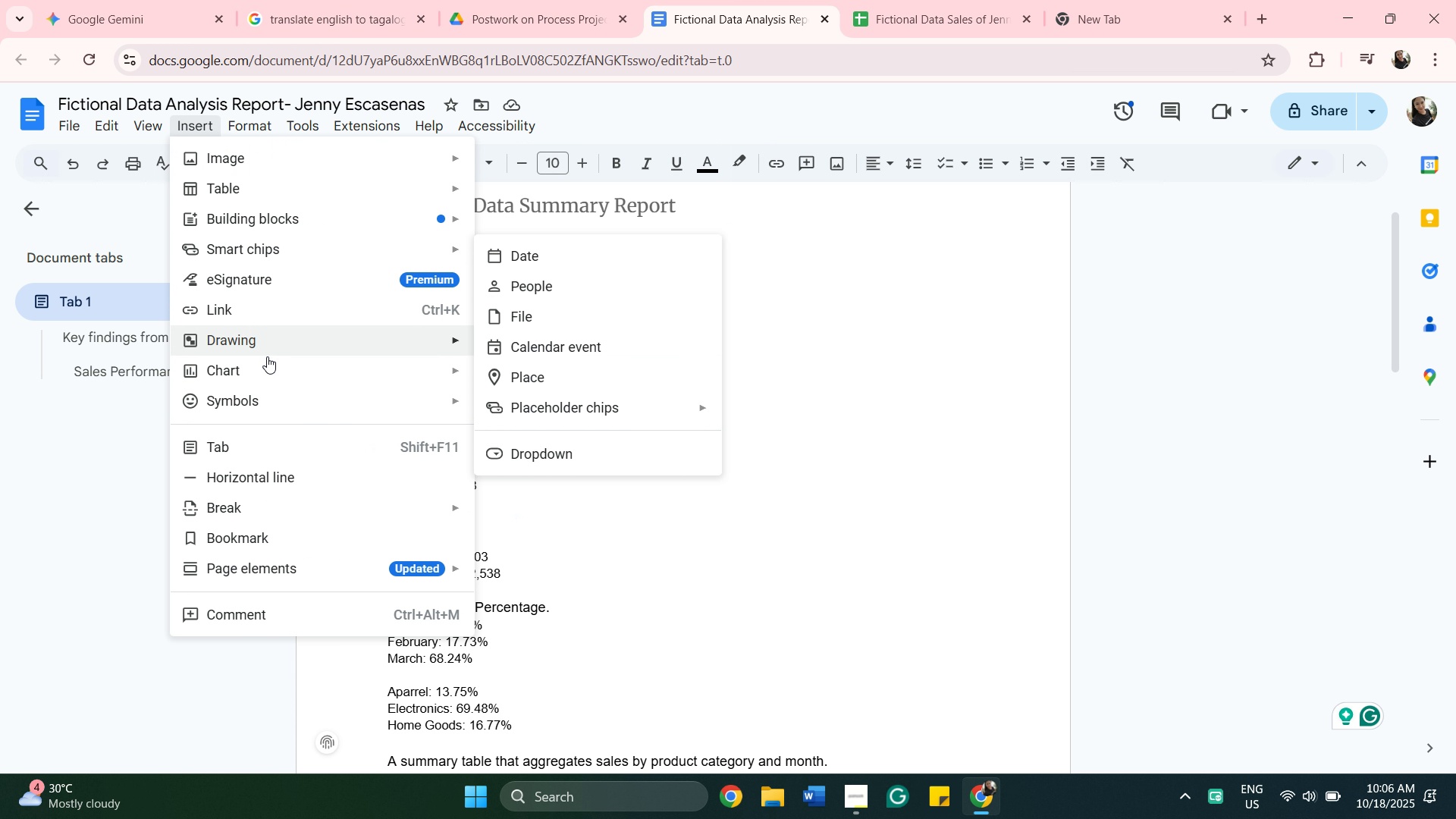 
mouse_move([173, 122])
 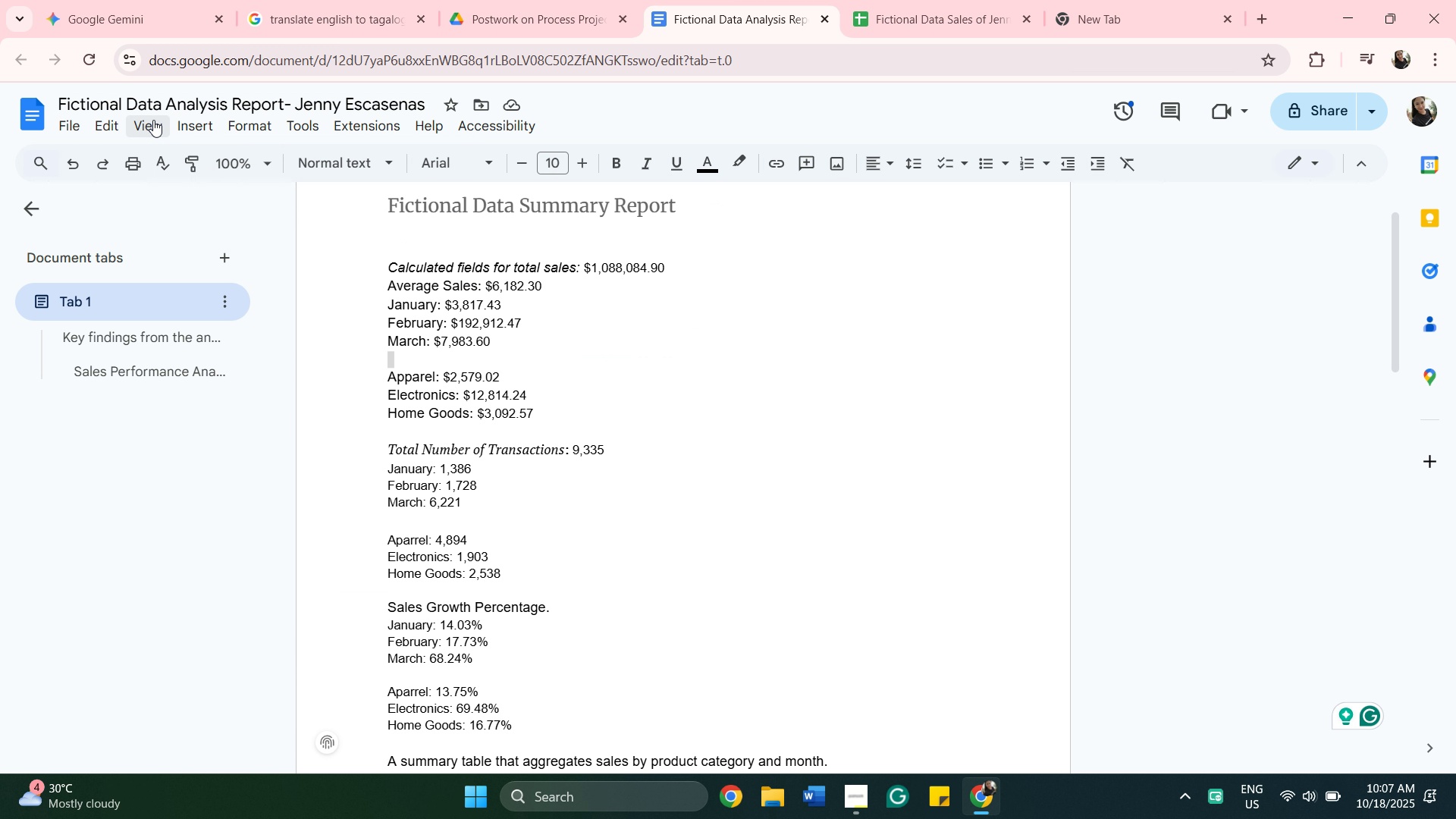 
left_click([152, 120])
 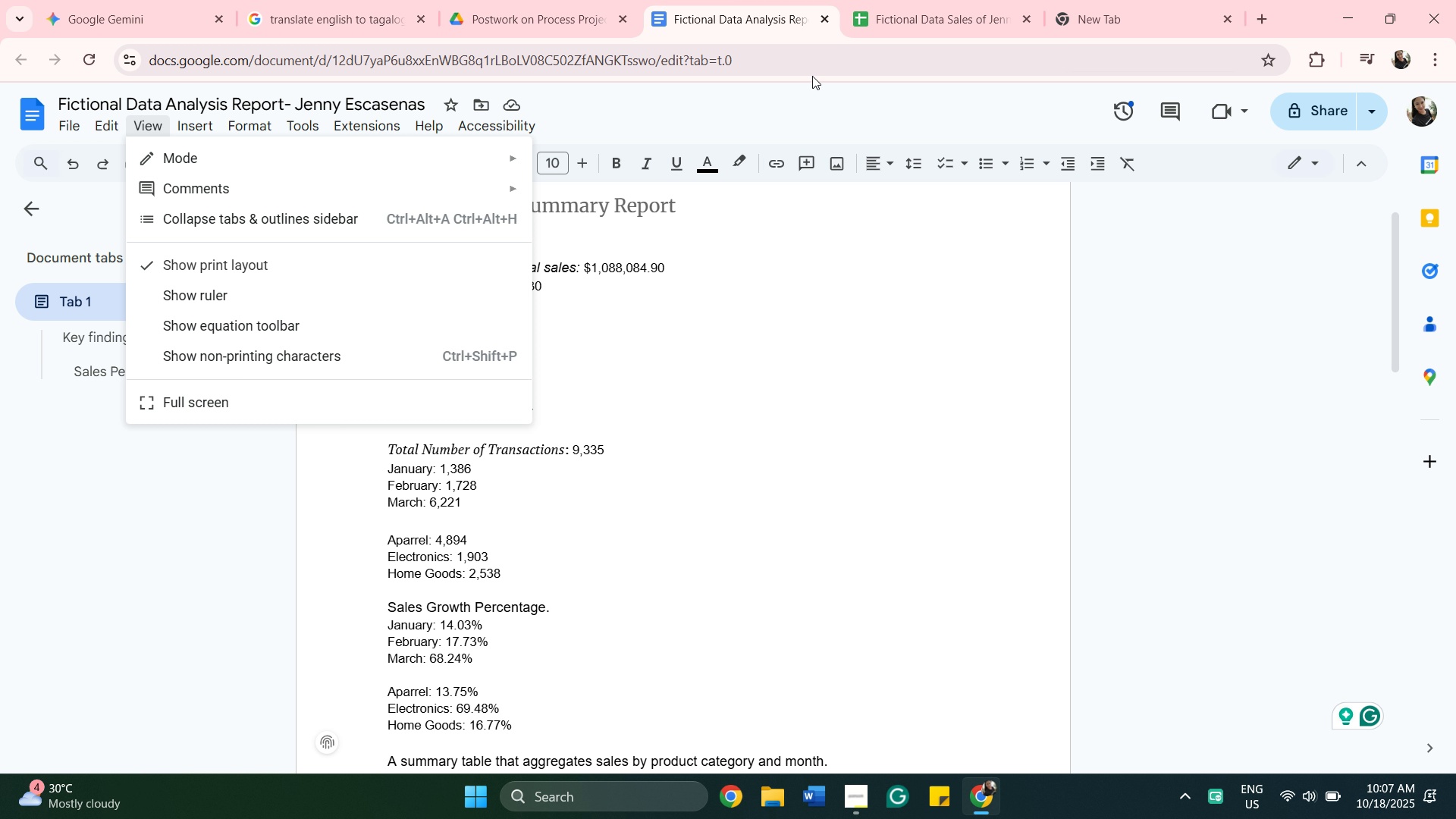 
wait(24.2)
 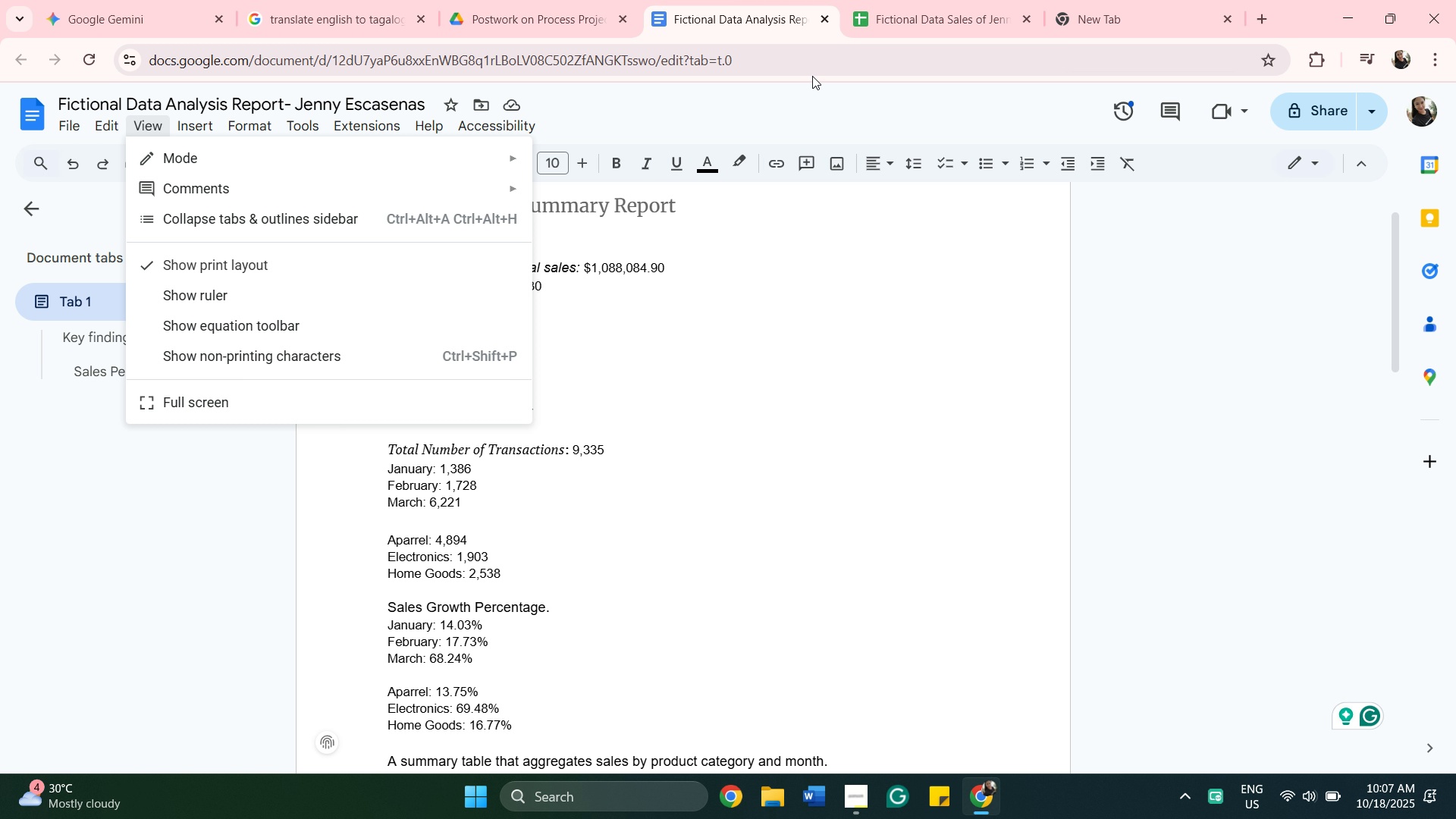 
left_click([874, 718])
 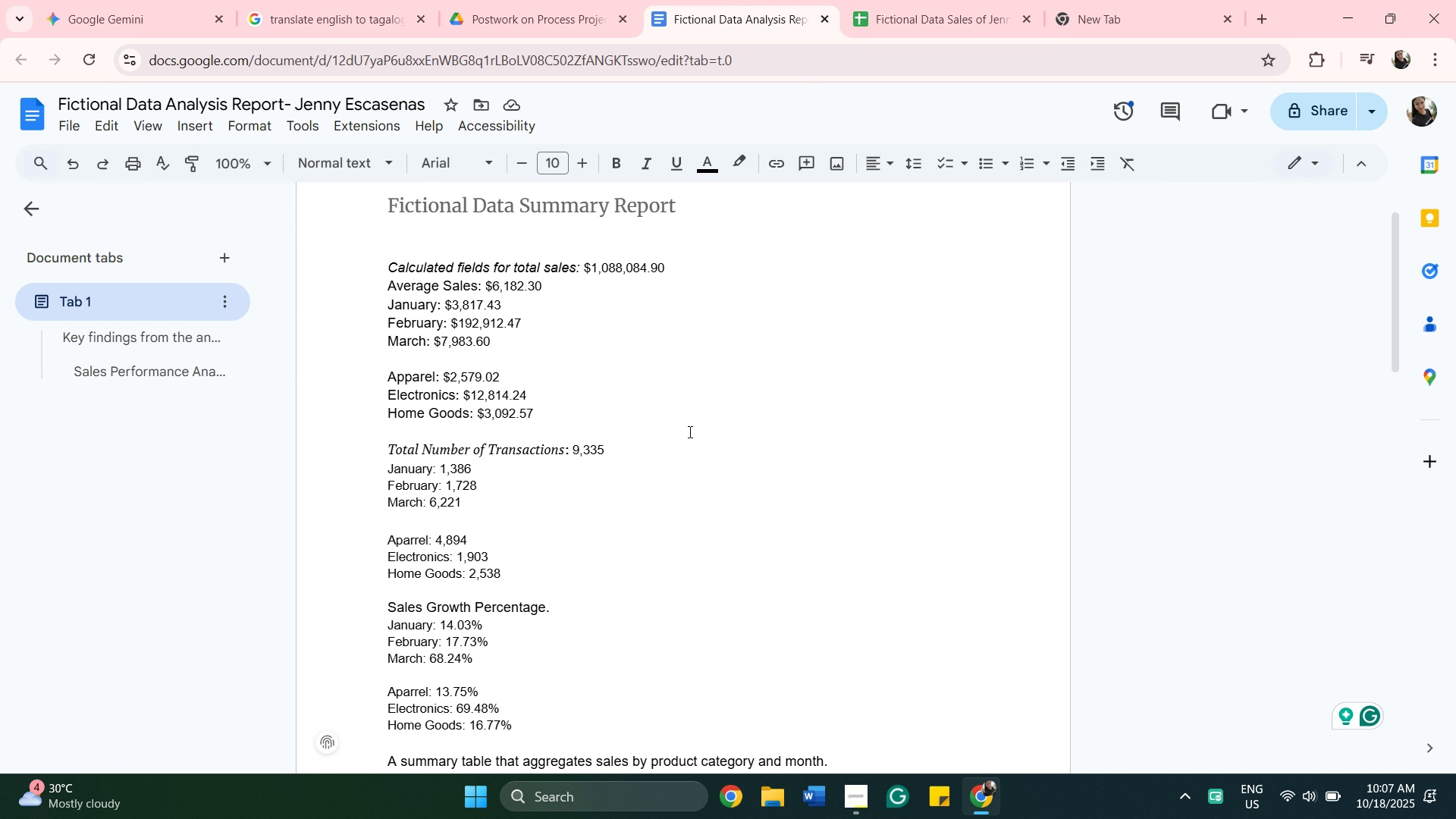 
scroll: coordinate [692, 422], scroll_direction: down, amount: 8.0
 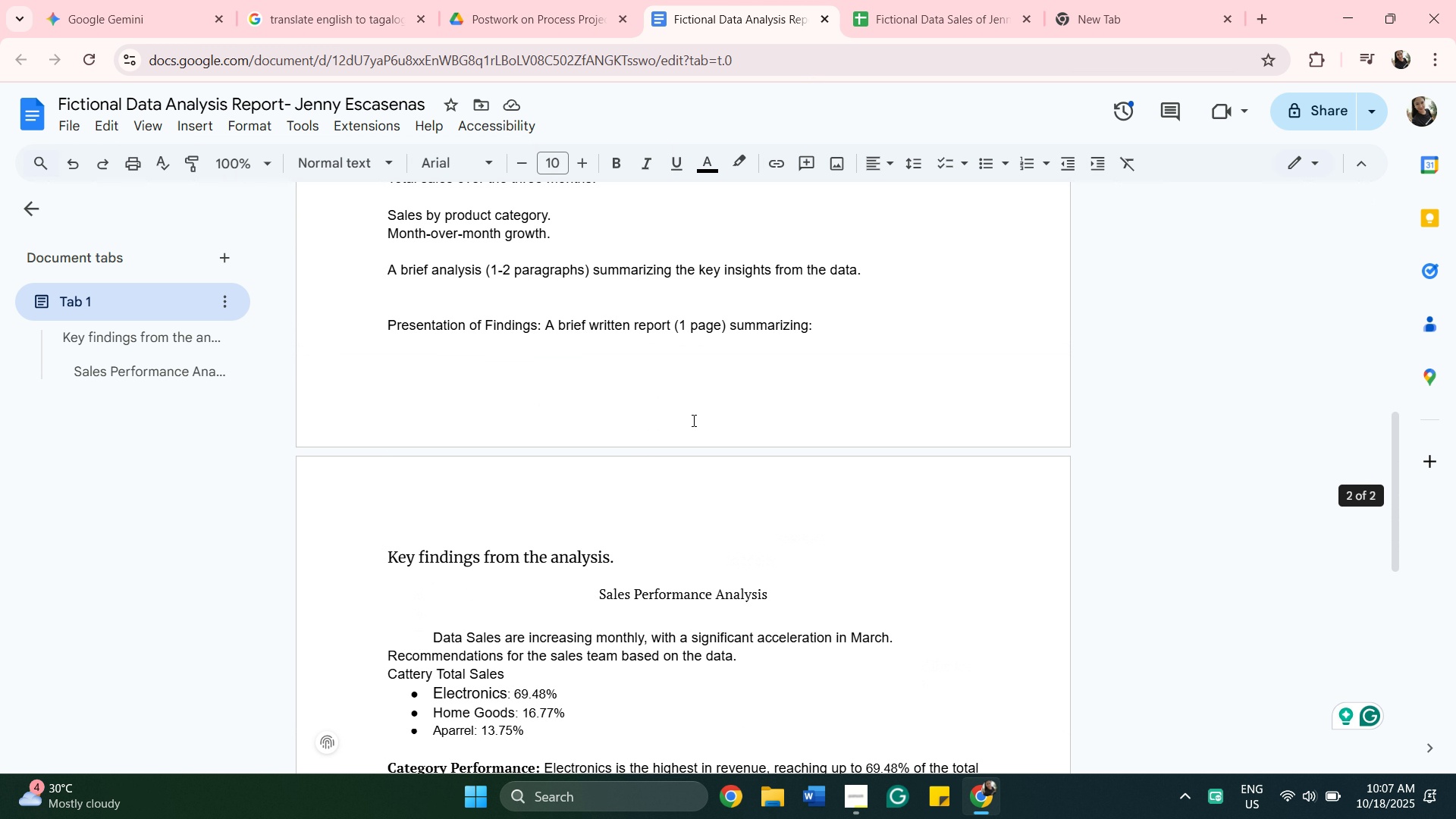 
scroll: coordinate [692, 420], scroll_direction: up, amount: 4.0
 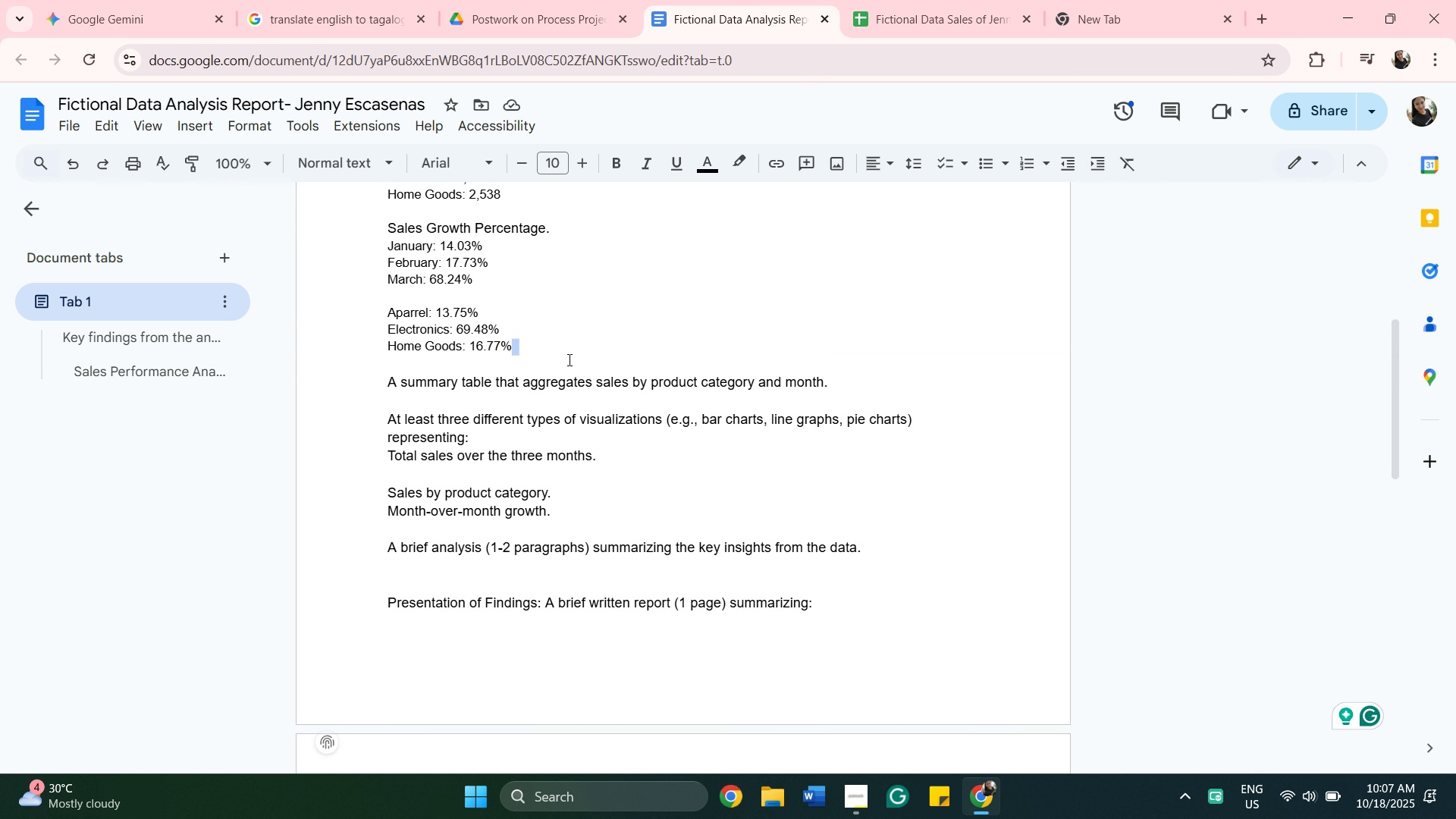 
key(Backspace)
 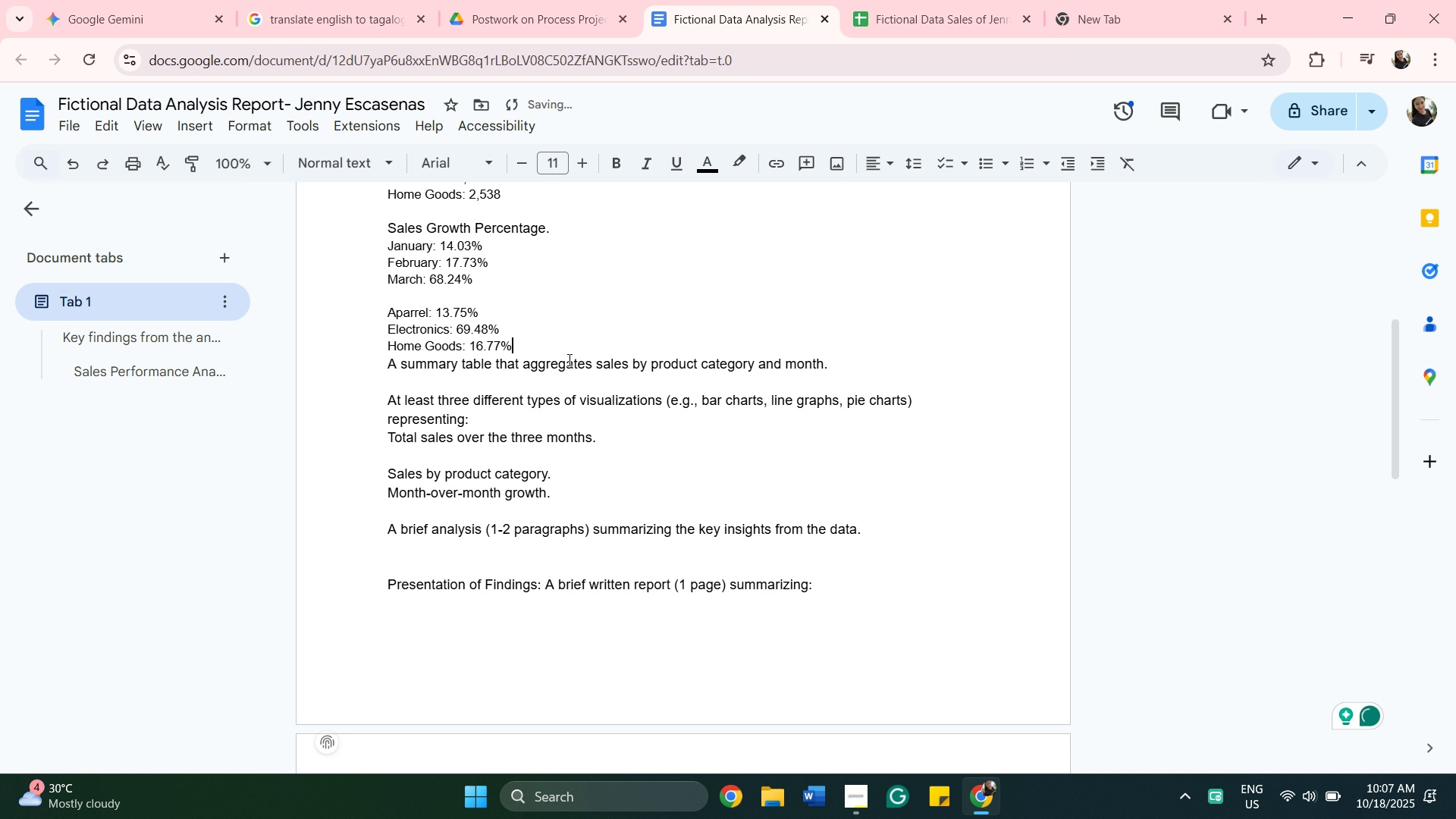 
key(Enter)
 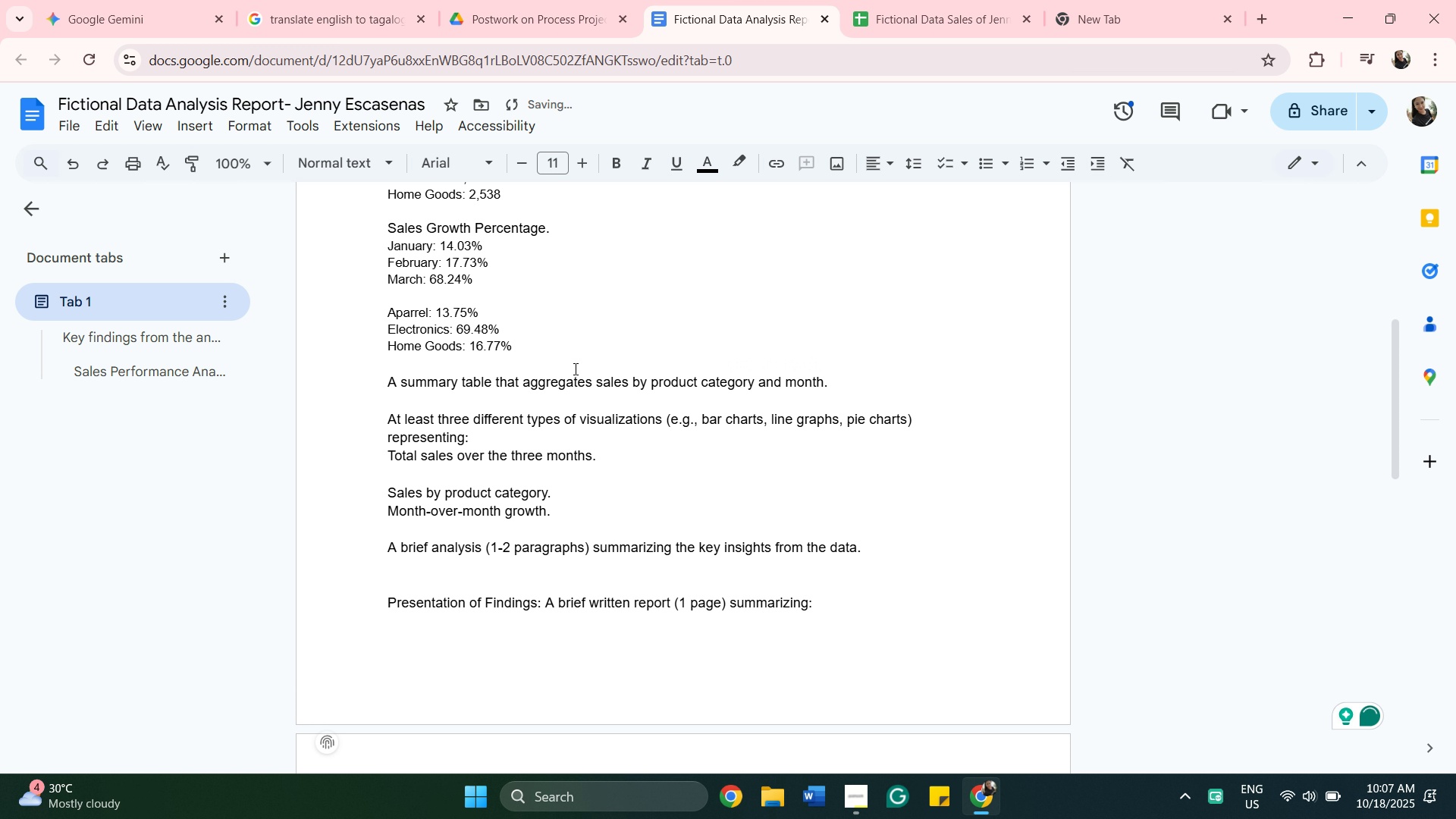 
key(Enter)
 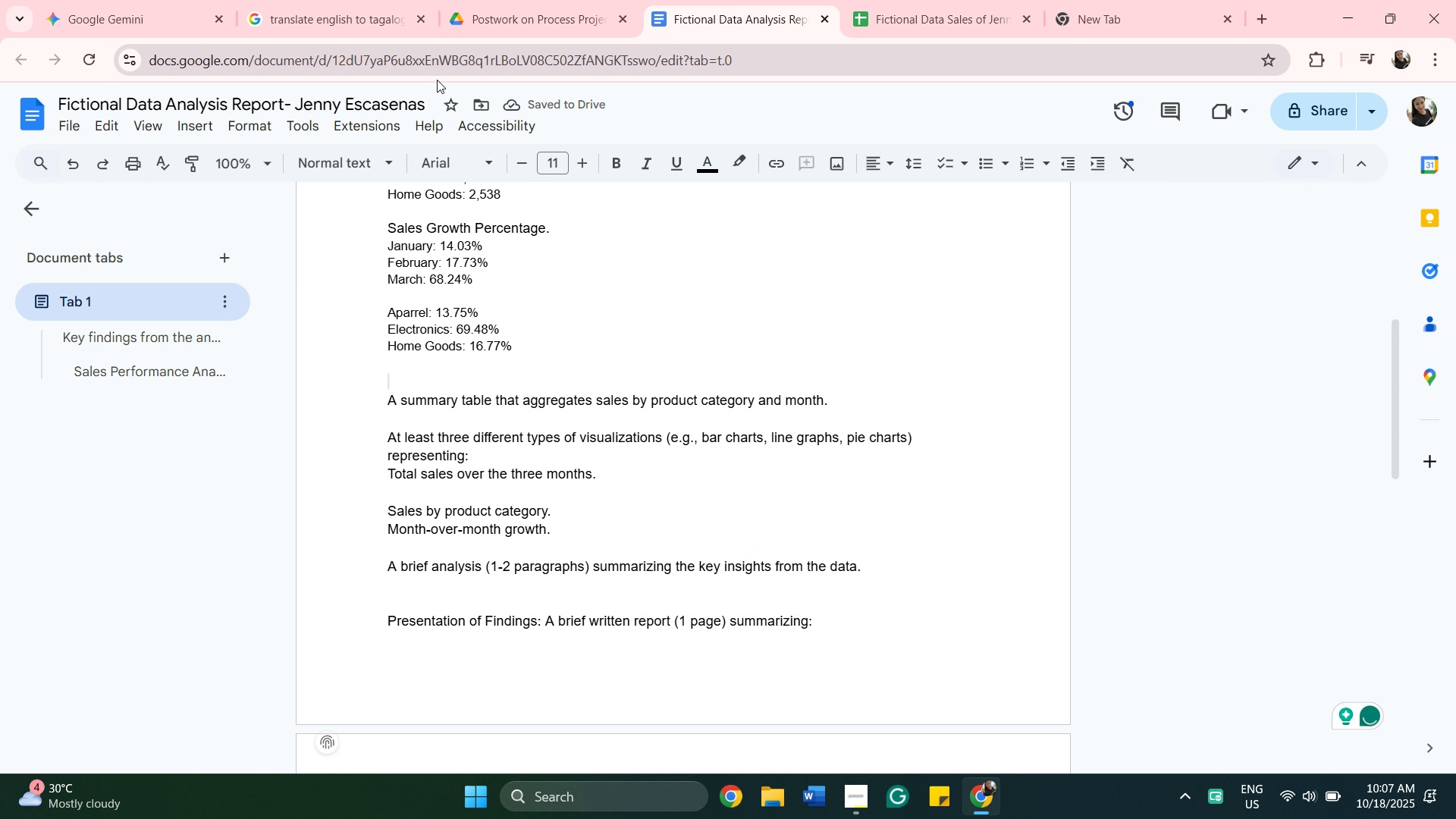 
left_click([499, 33])
 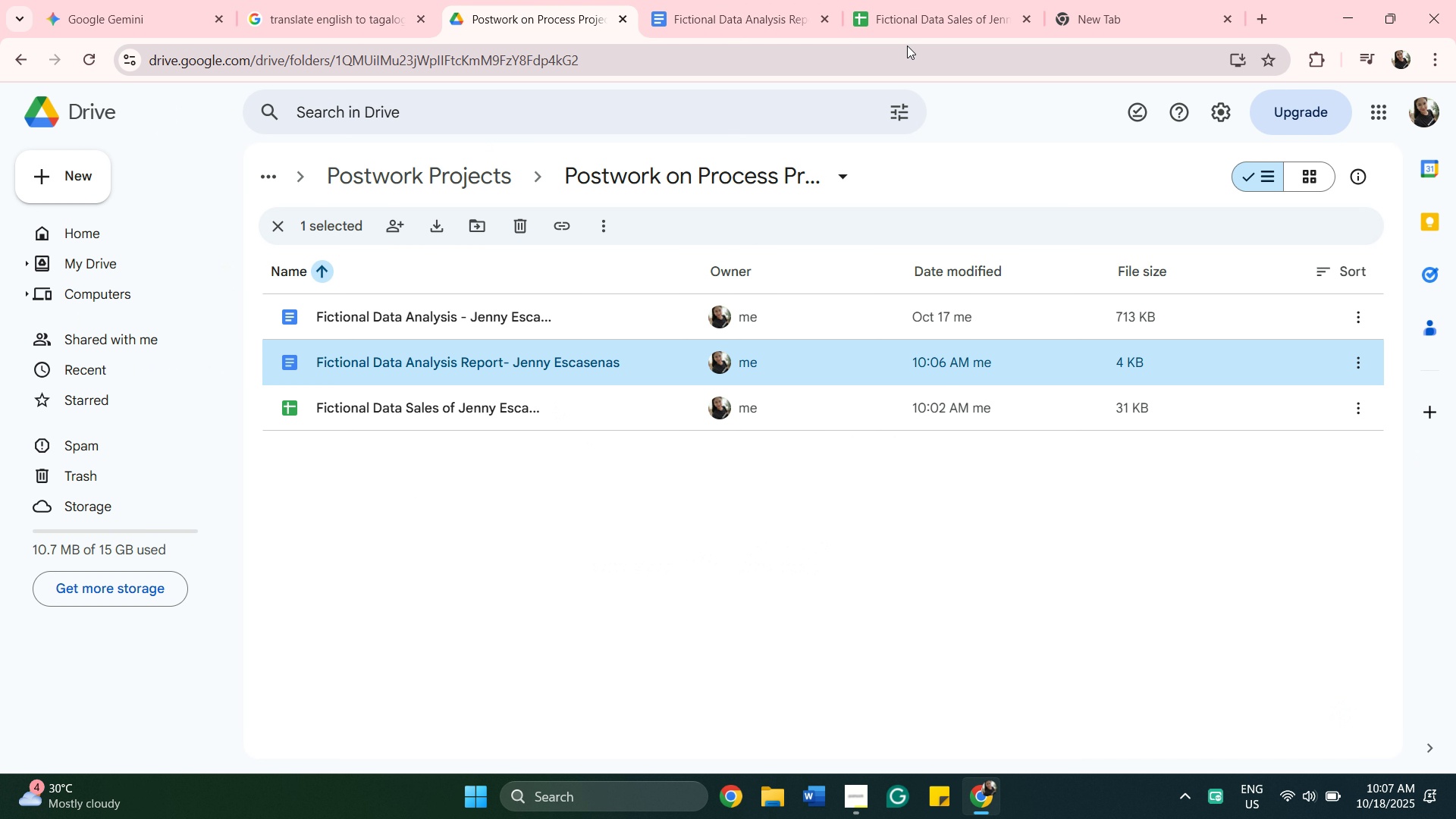 
left_click_drag(start_coordinate=[903, 24], to_coordinate=[901, 19])
 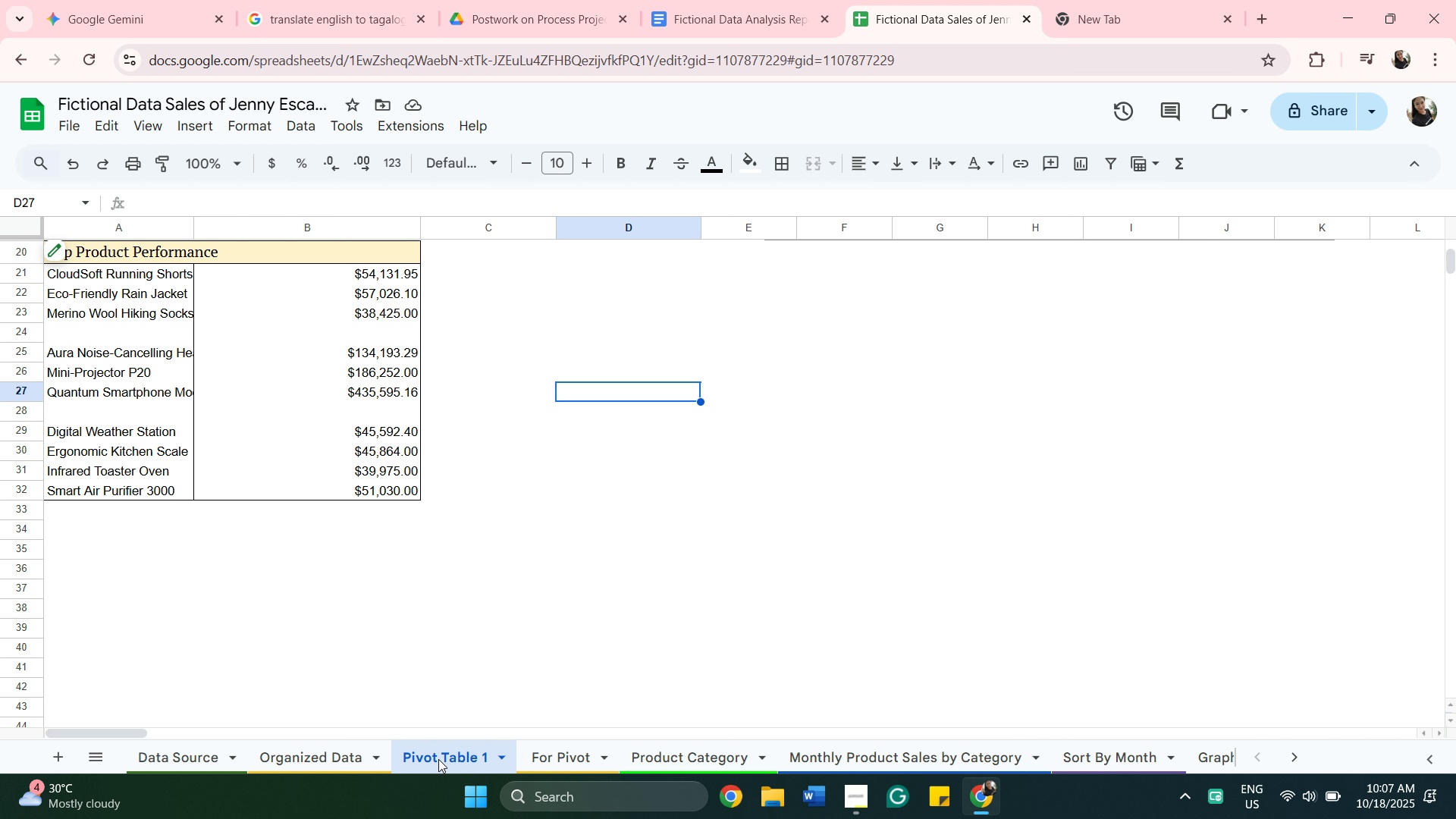 
scroll: coordinate [277, 532], scroll_direction: up, amount: 1.0
 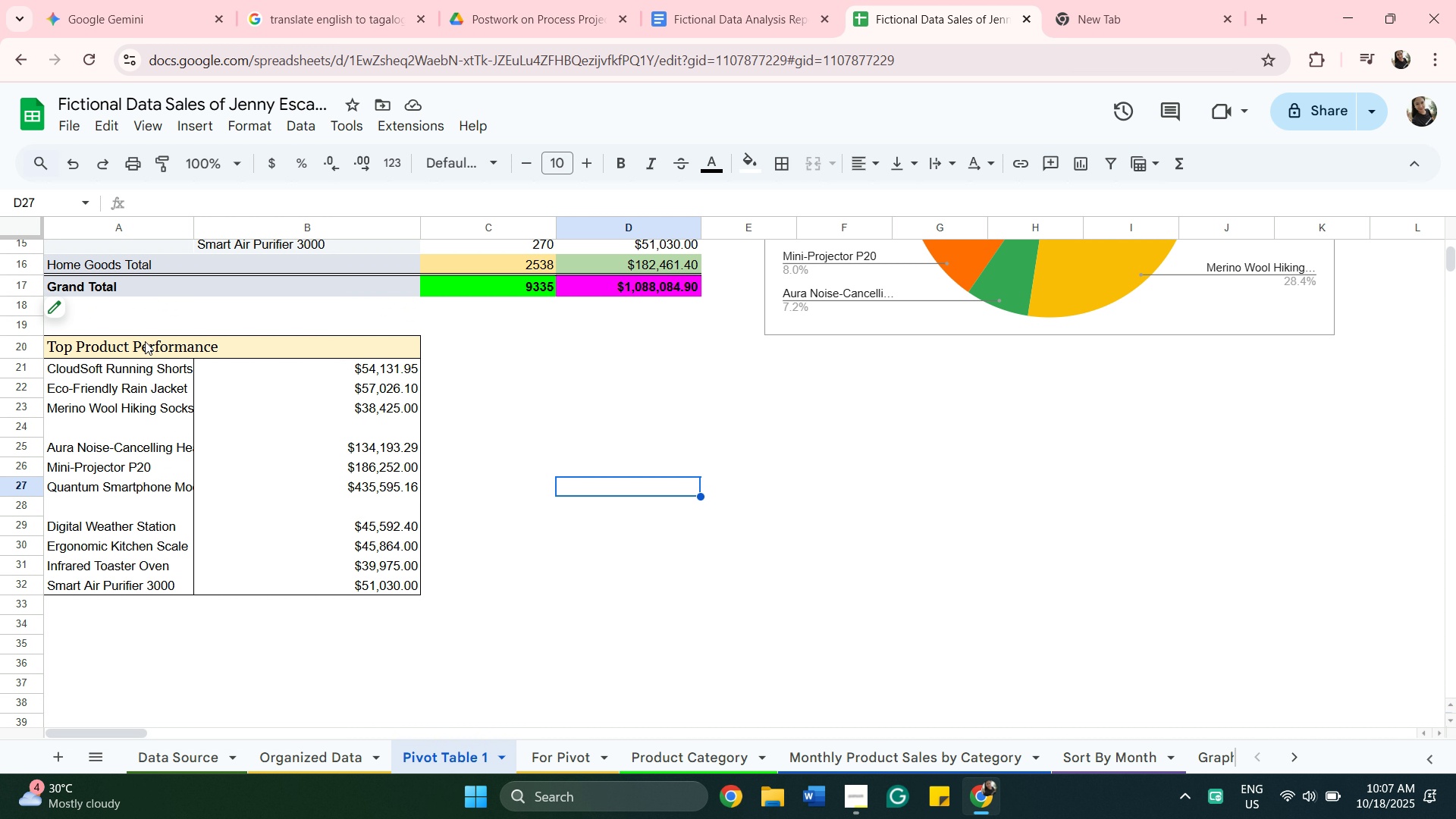 
left_click([145, 341])
 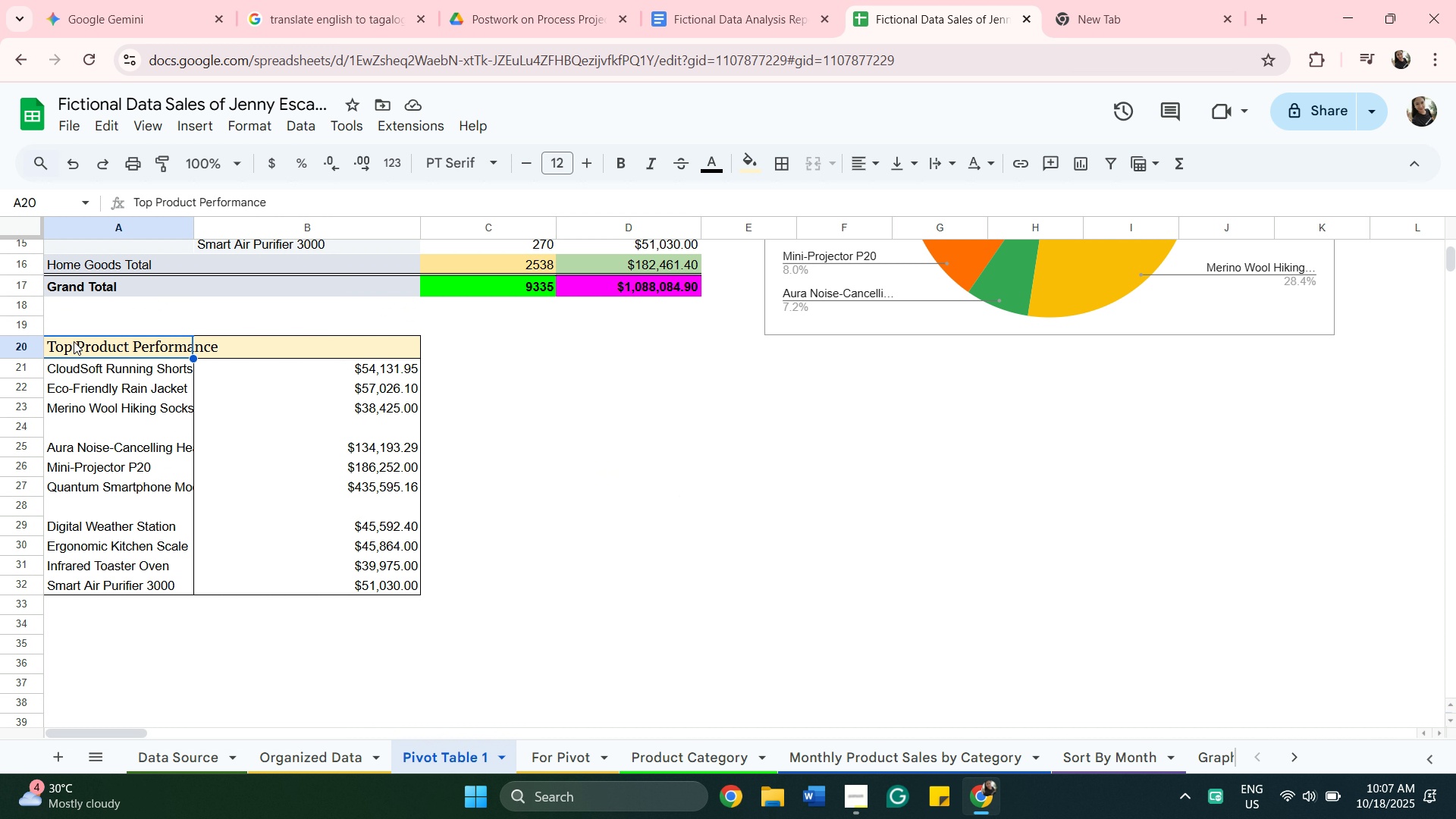 
left_click([73, 341])
 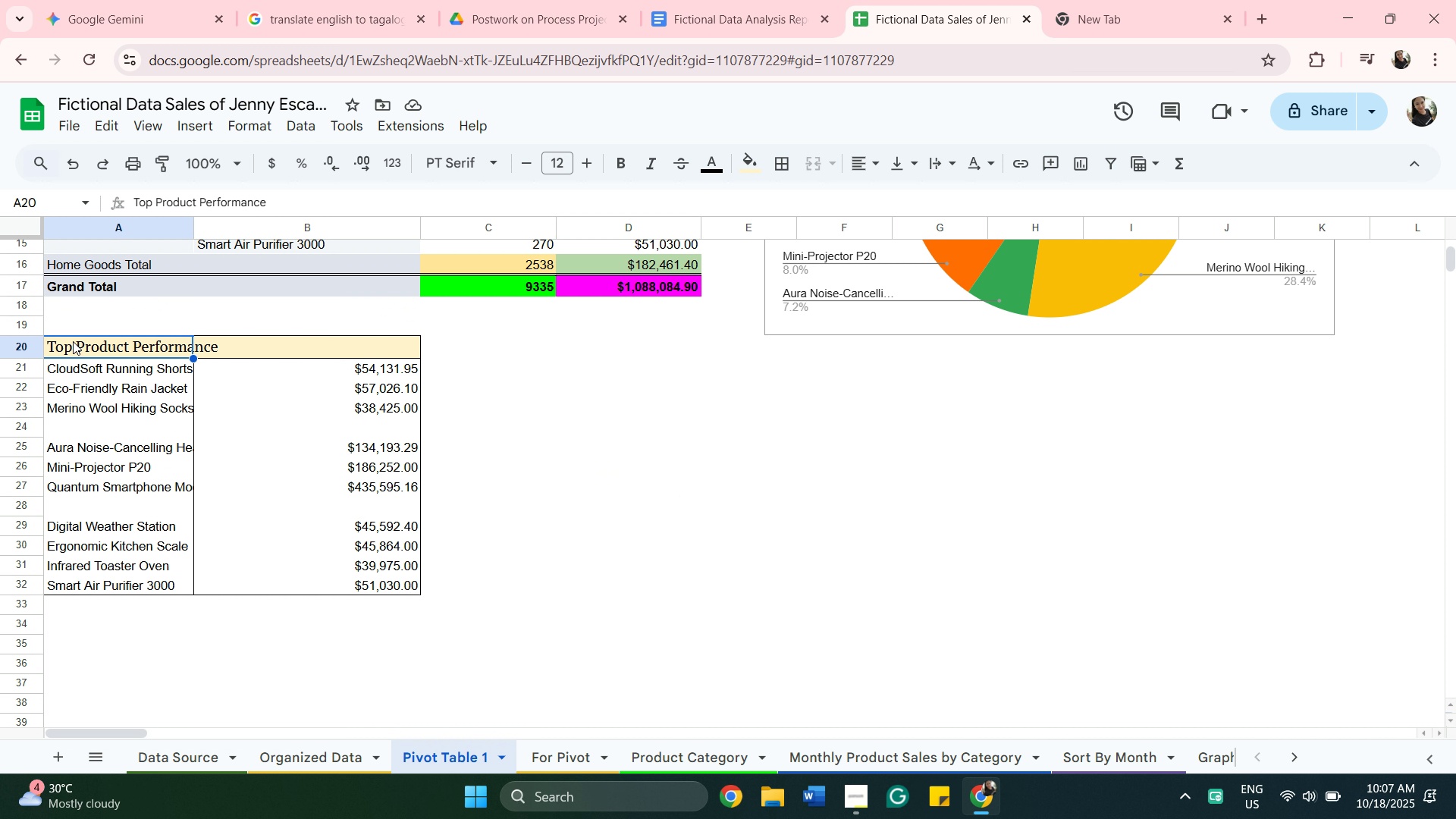 
left_click([73, 341])
 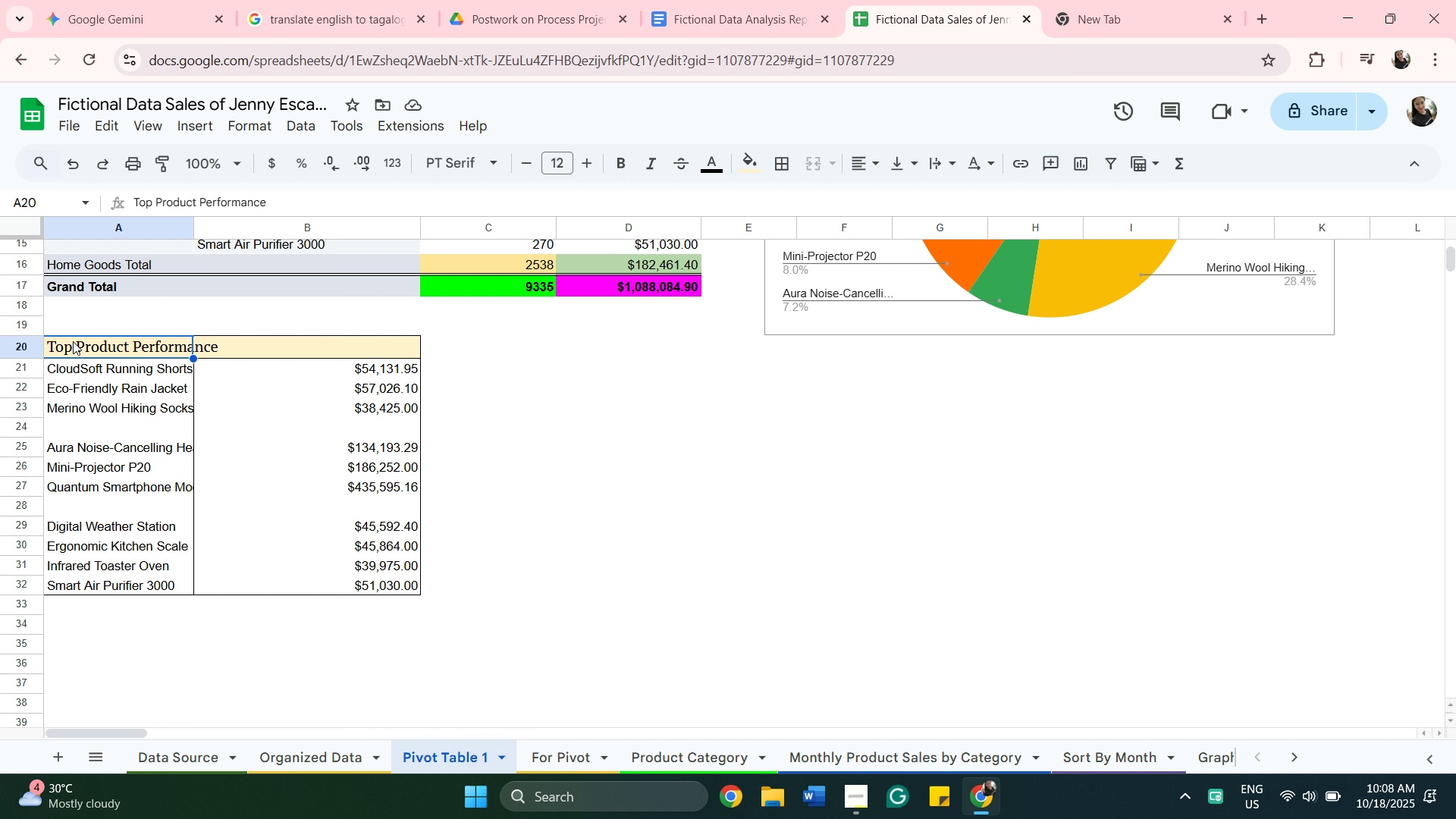 
right_click([73, 341])
 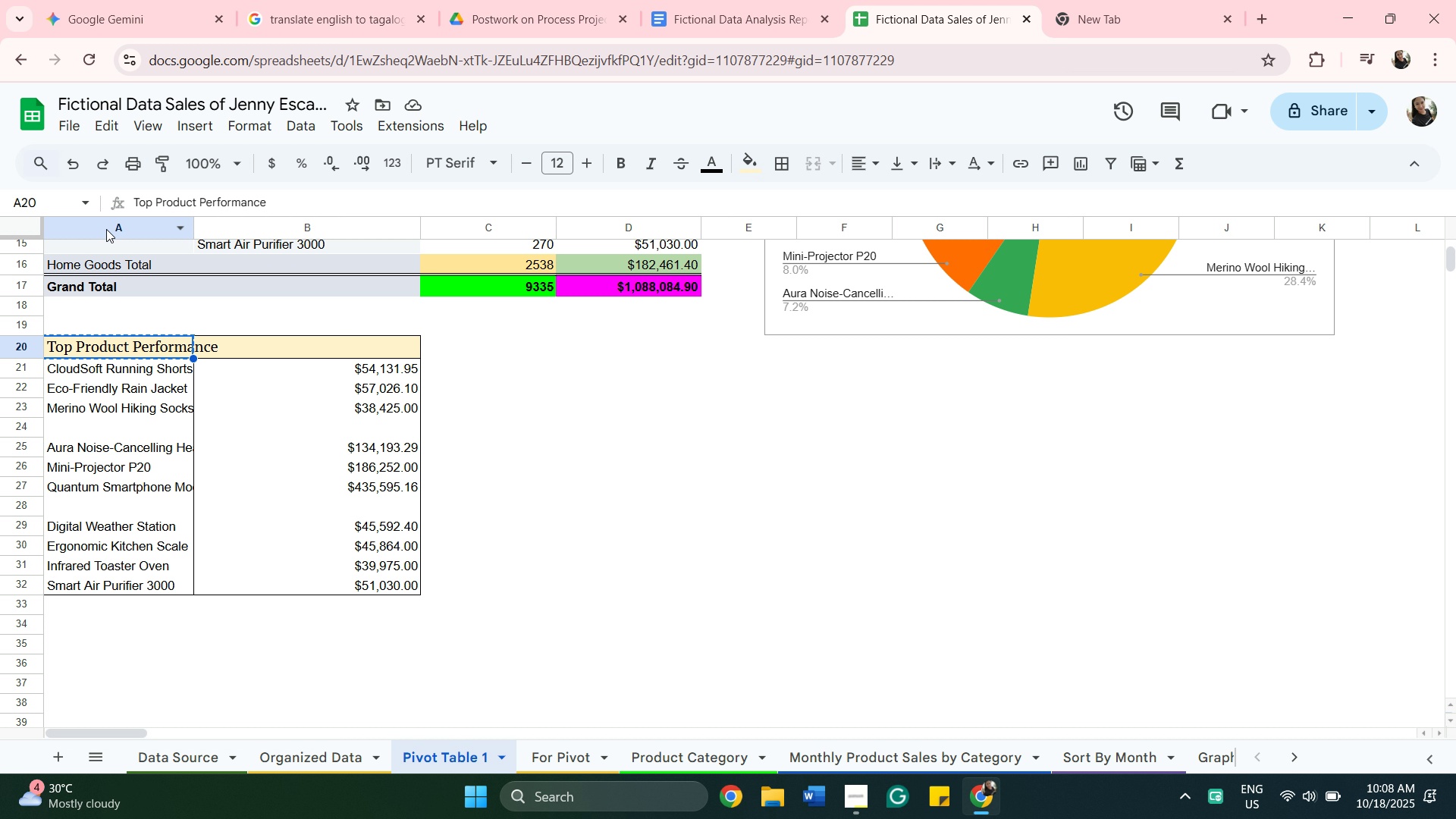 
wait(8.83)
 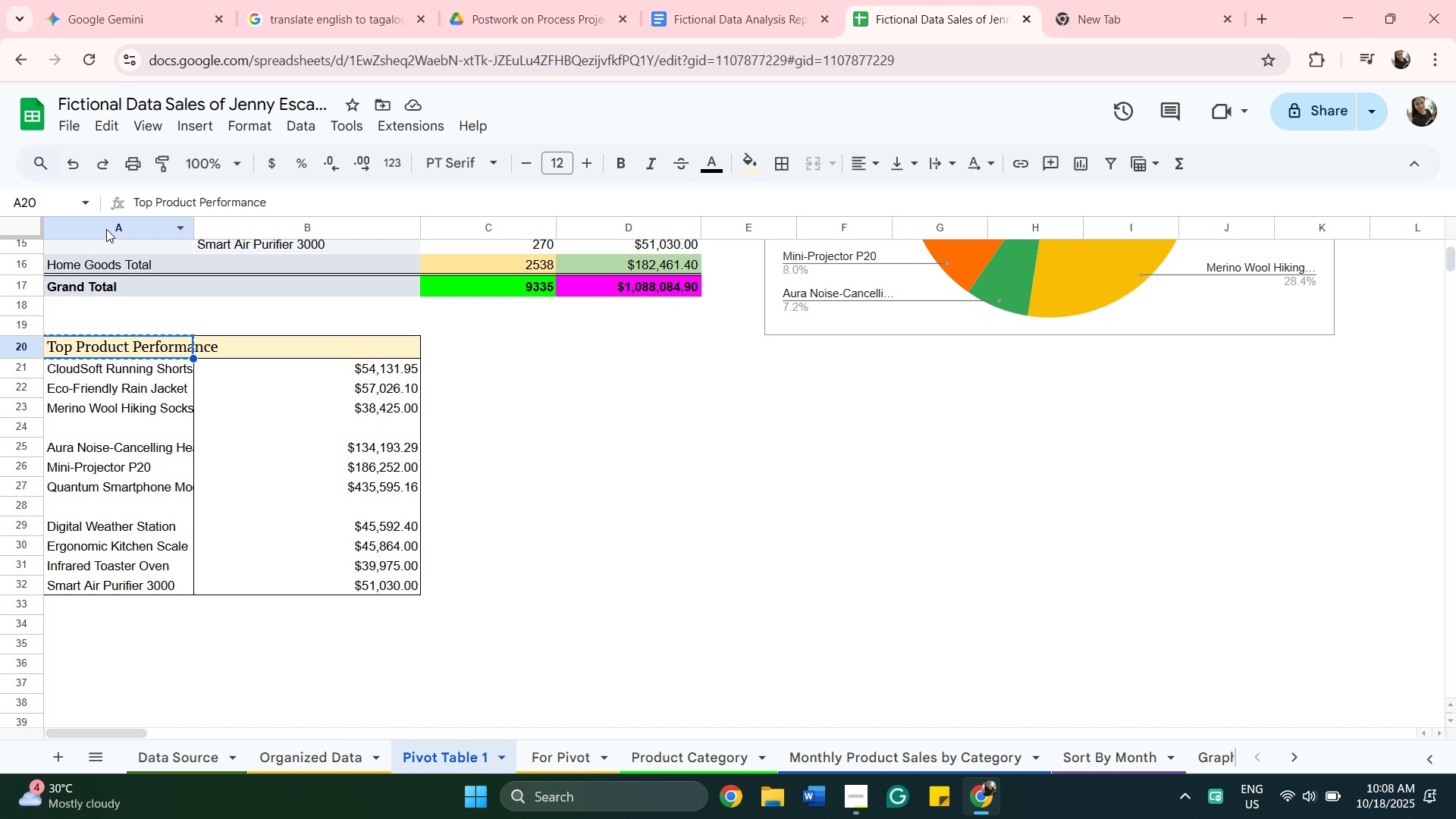 
right_click([170, 338])
 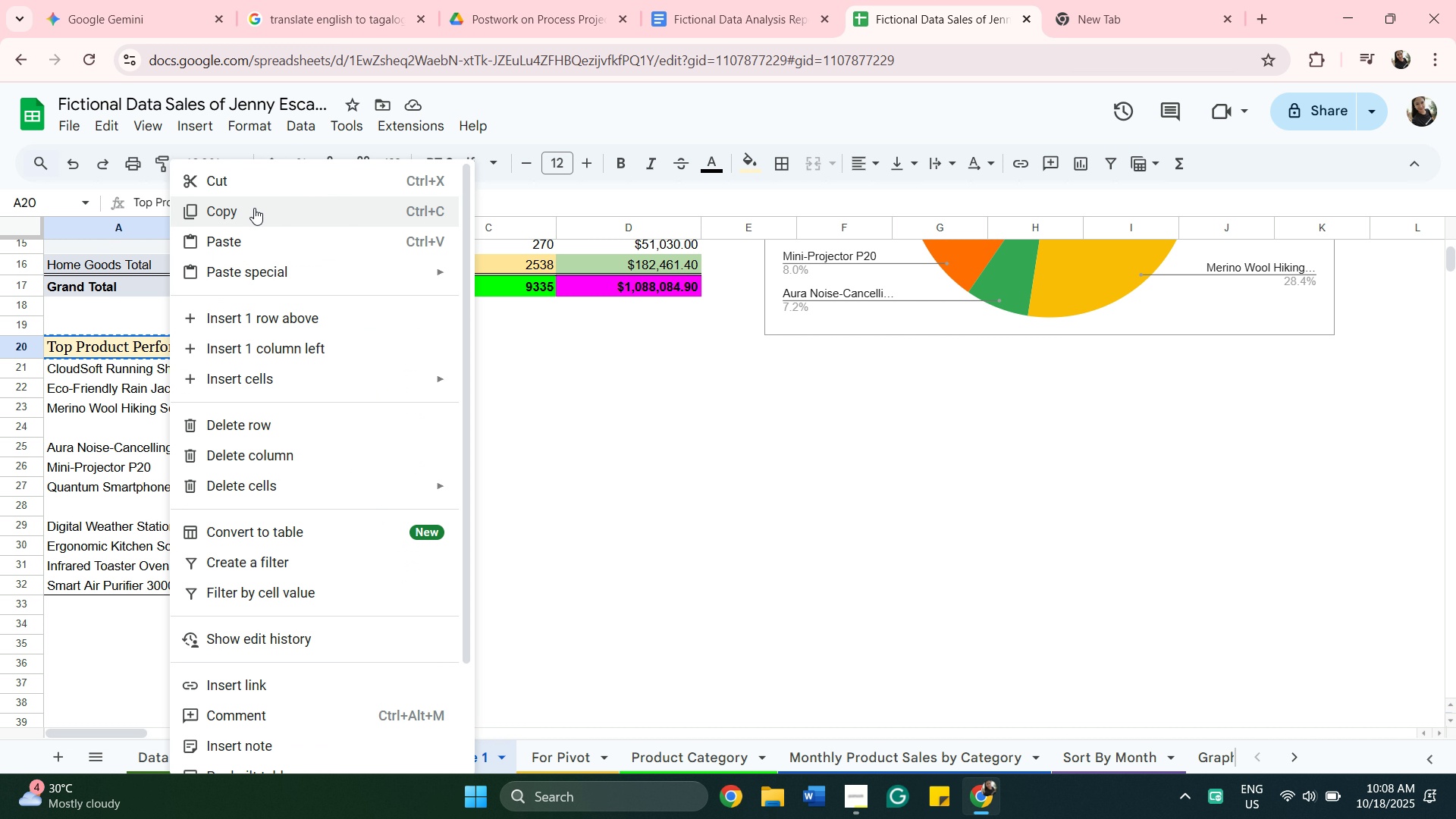 
left_click([254, 208])
 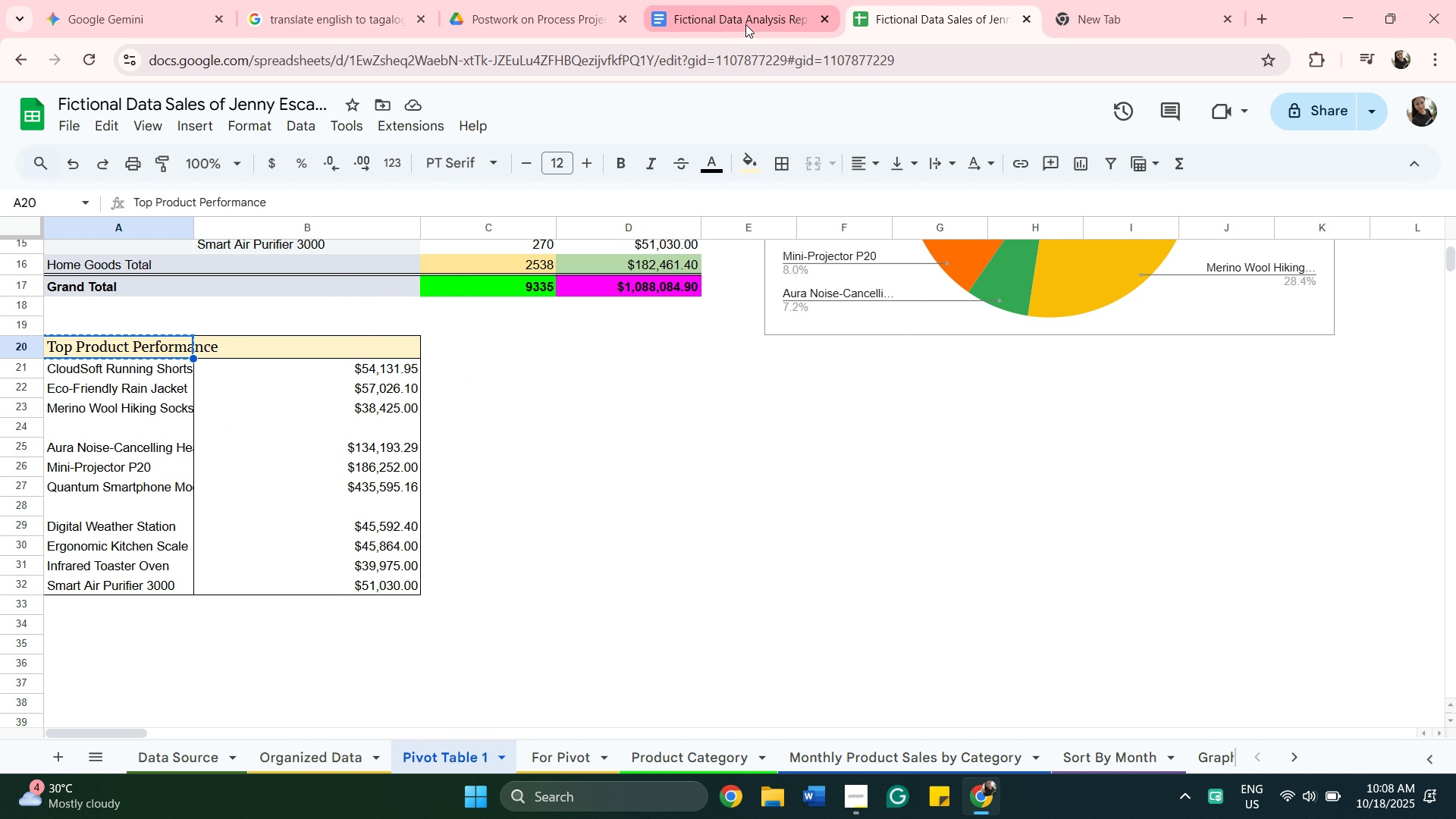 
left_click([745, 24])
 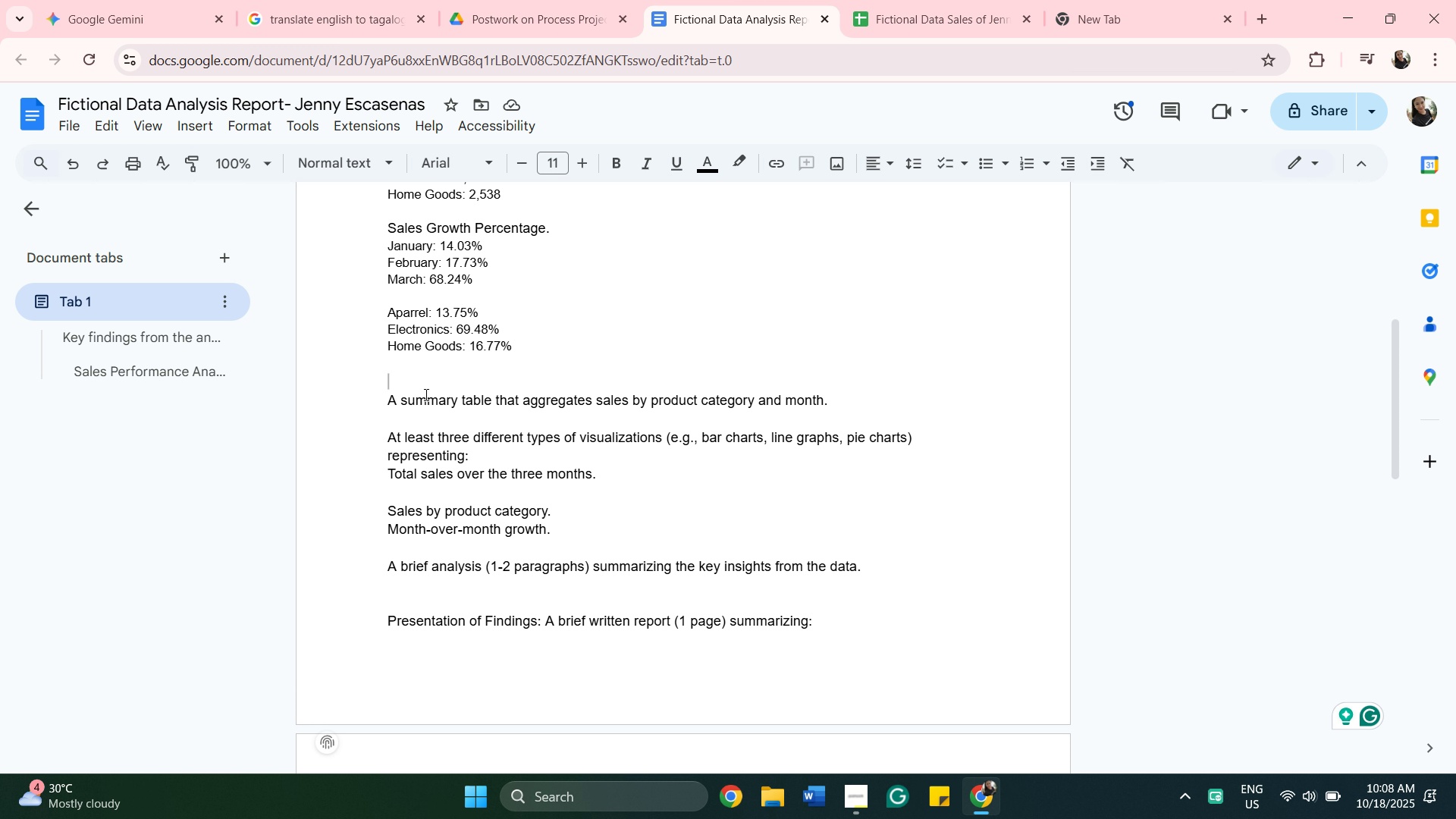 
right_click([425, 394])
 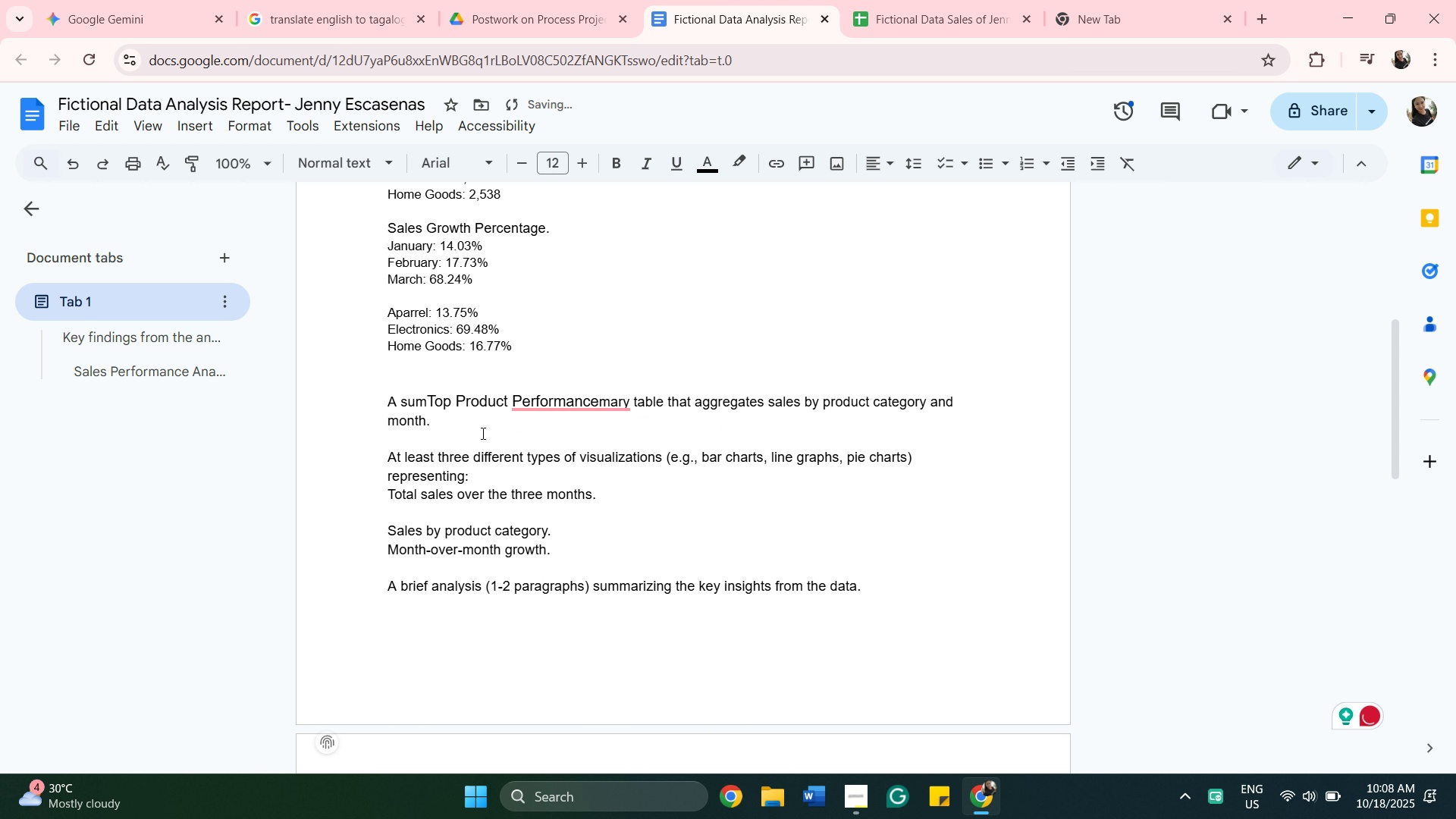 
key(Enter)
 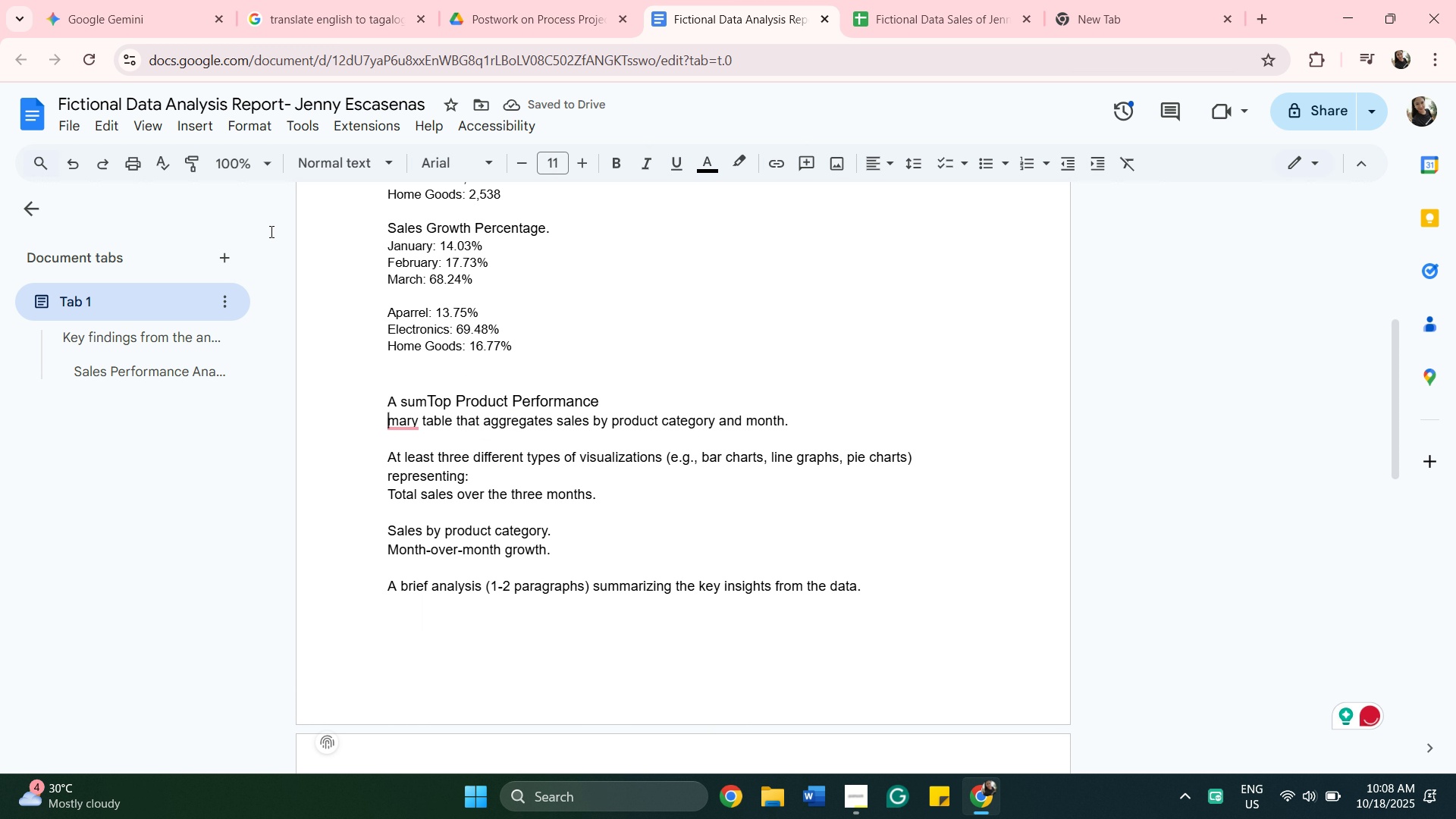 
mouse_move([82, 165])
 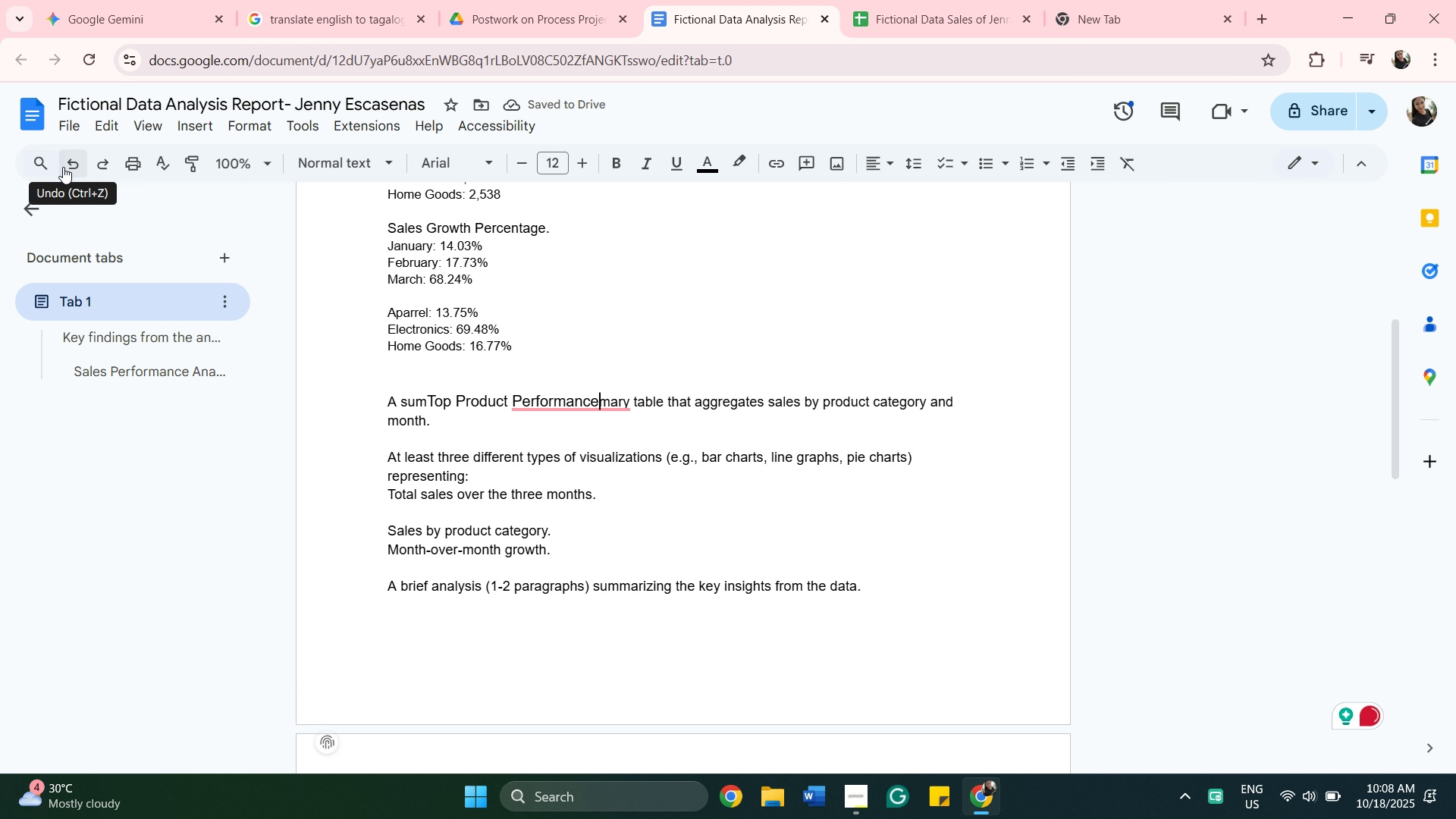 
left_click([63, 167])
 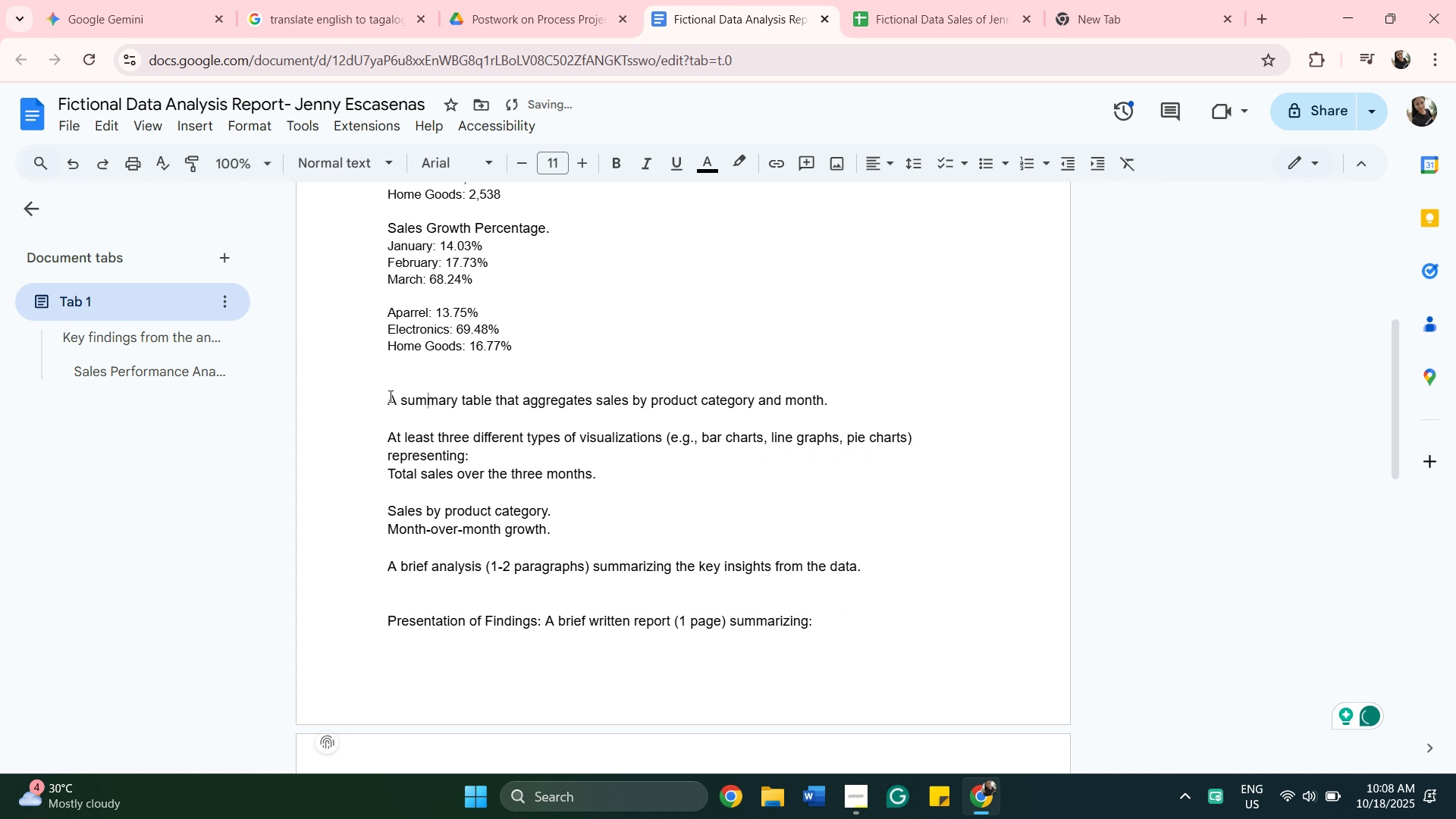 
left_click([389, 397])
 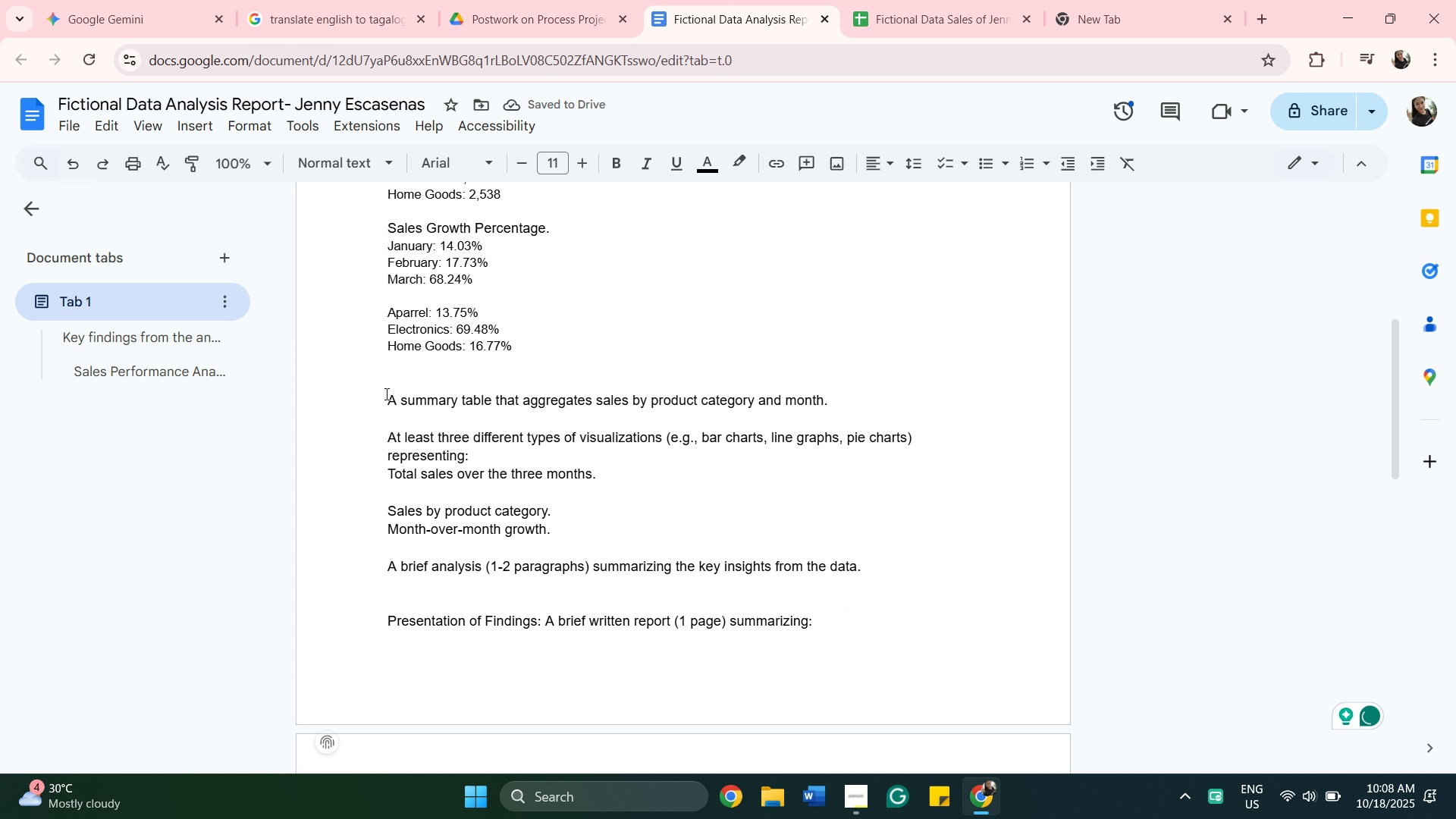 
key(Enter)
 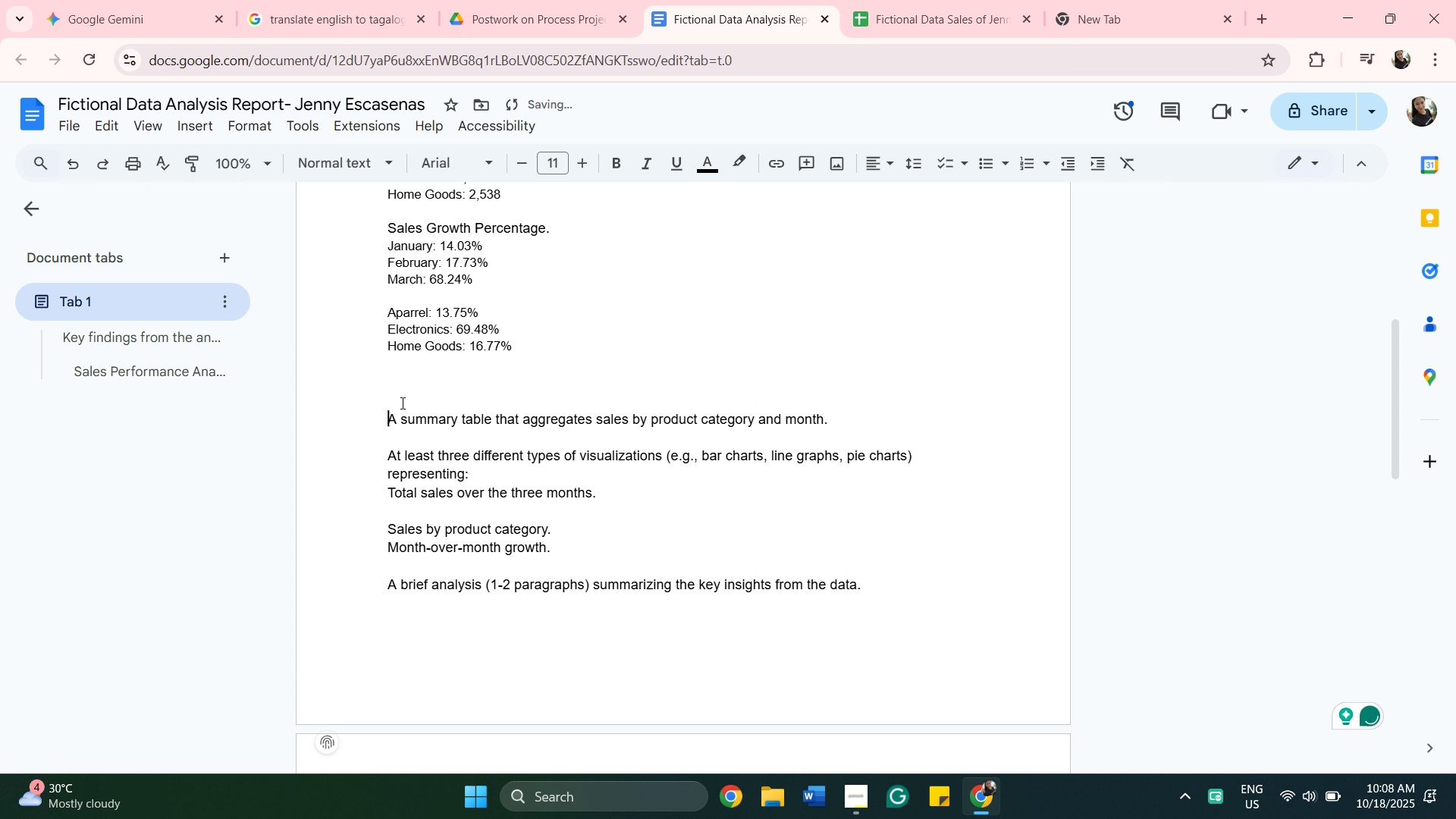 
left_click([401, 403])
 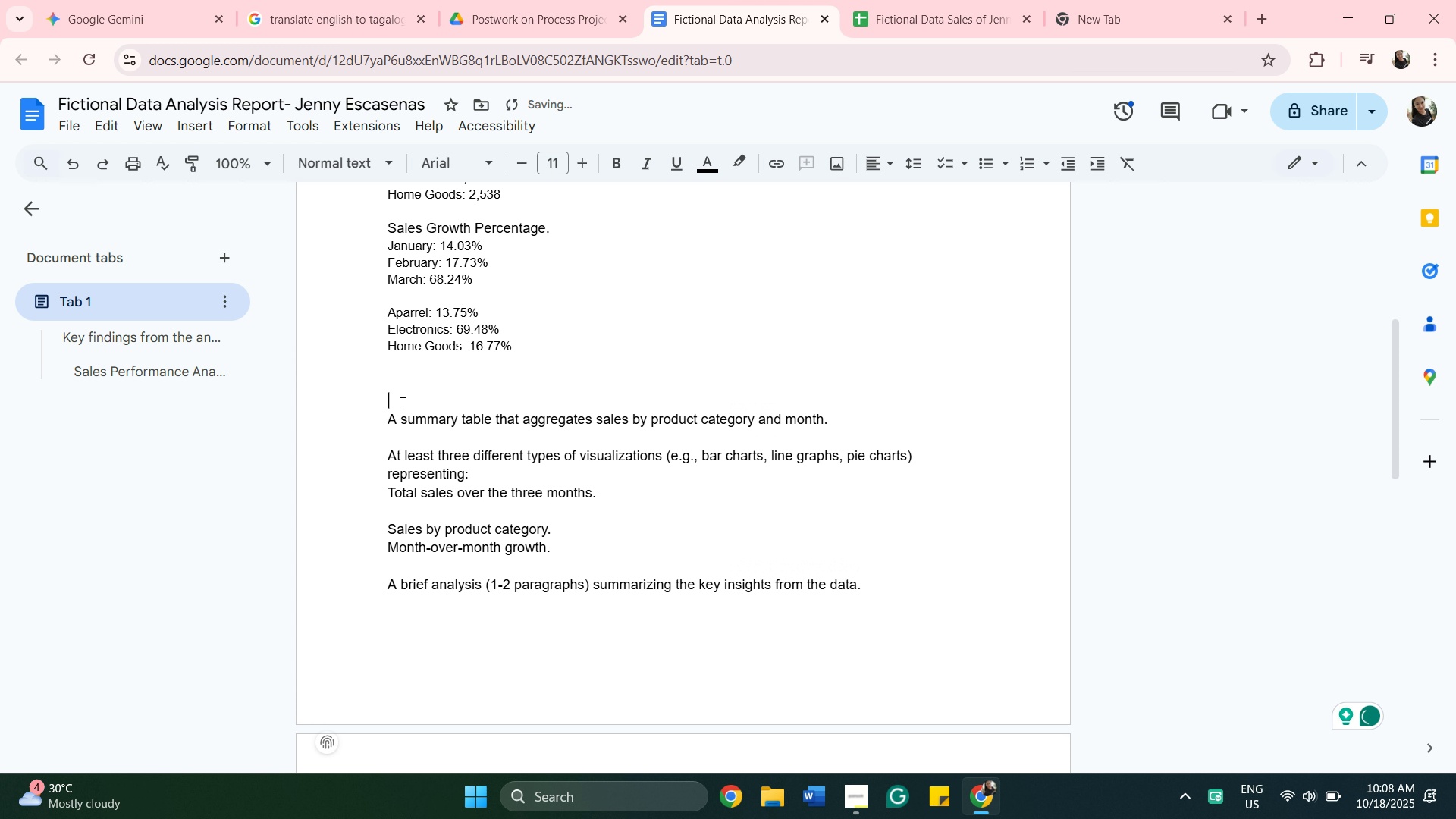 
right_click([401, 403])
 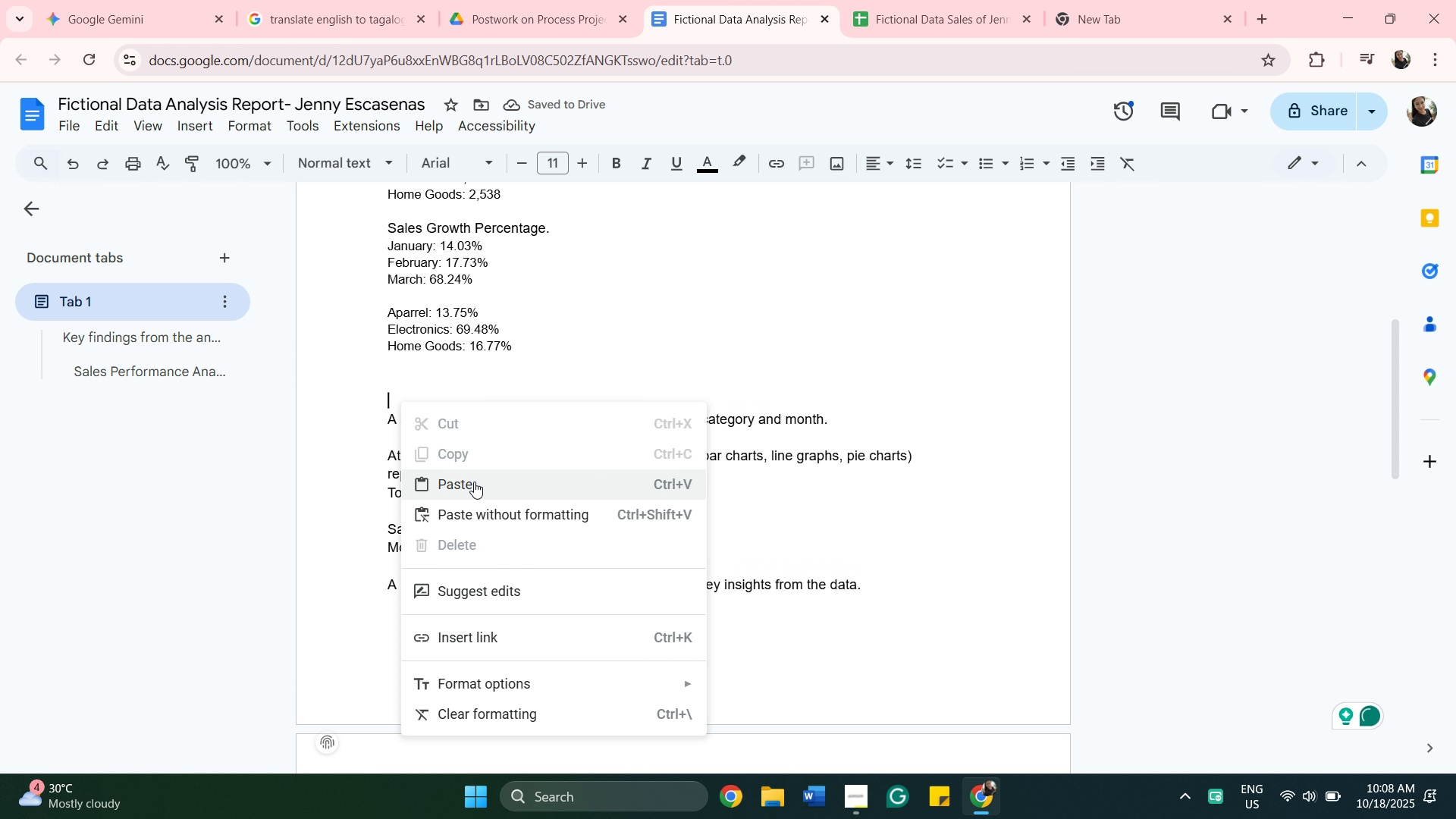 
left_click([474, 482])
 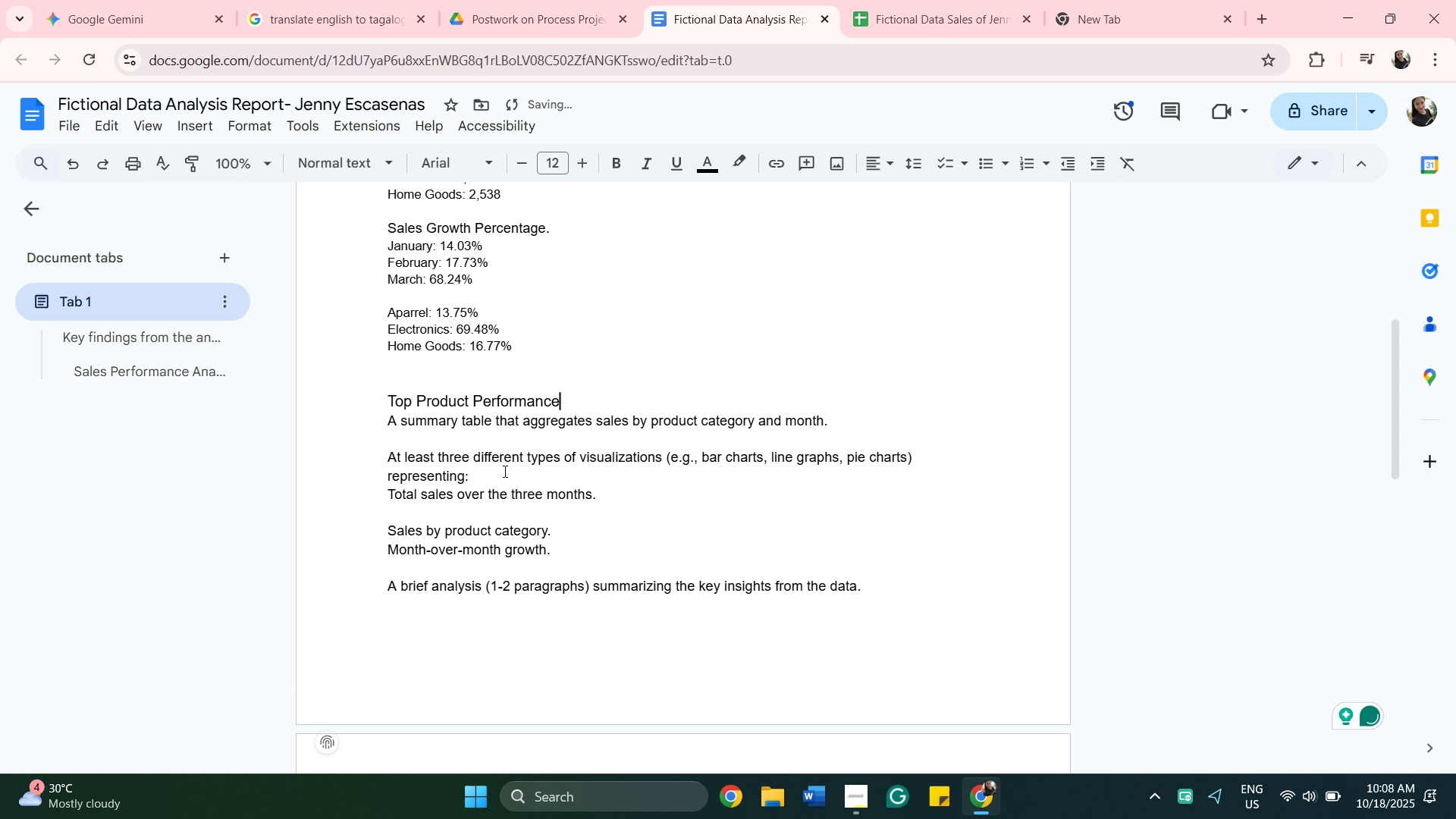 
key(Enter)
 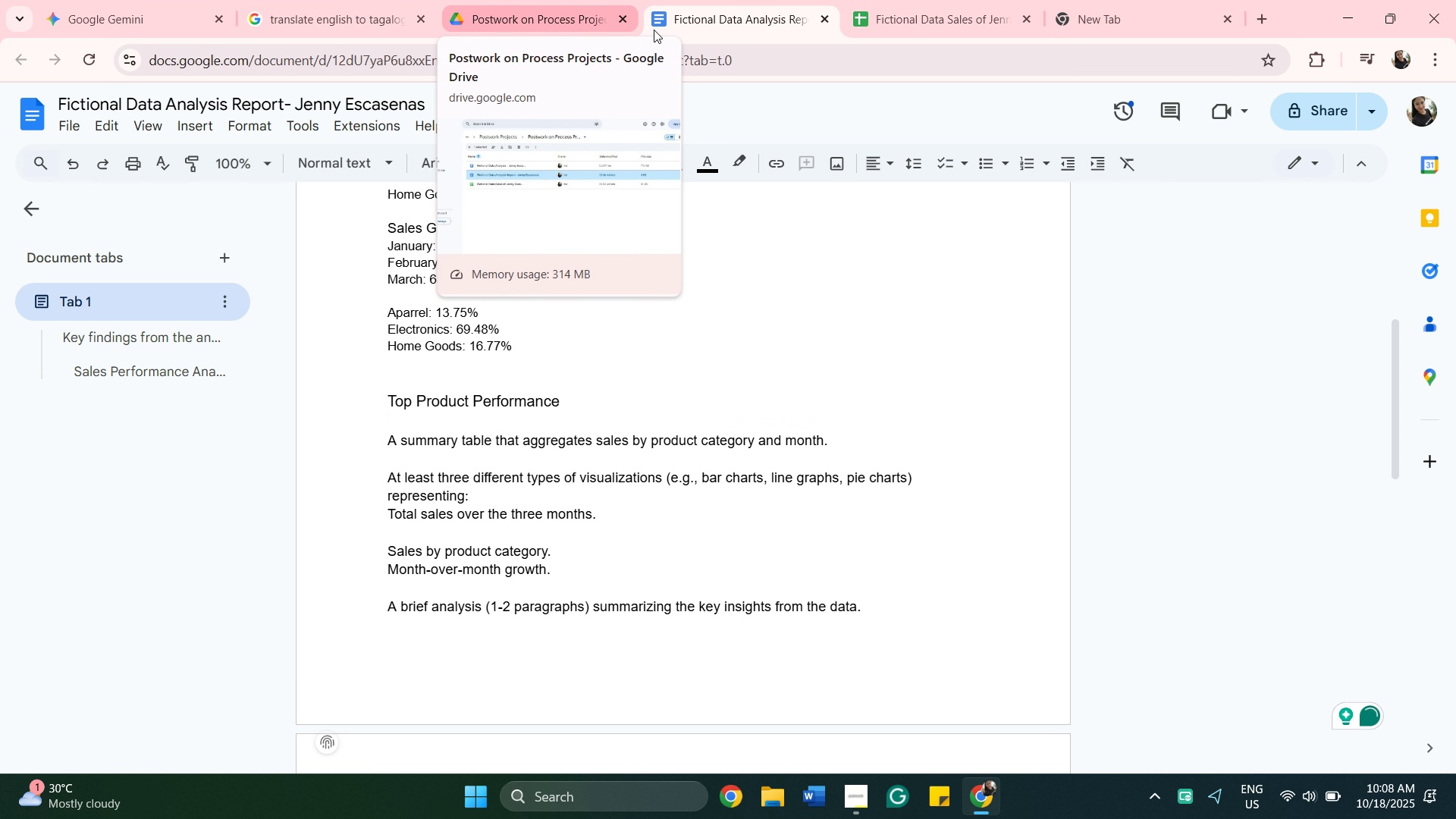 
left_click([951, 20])
 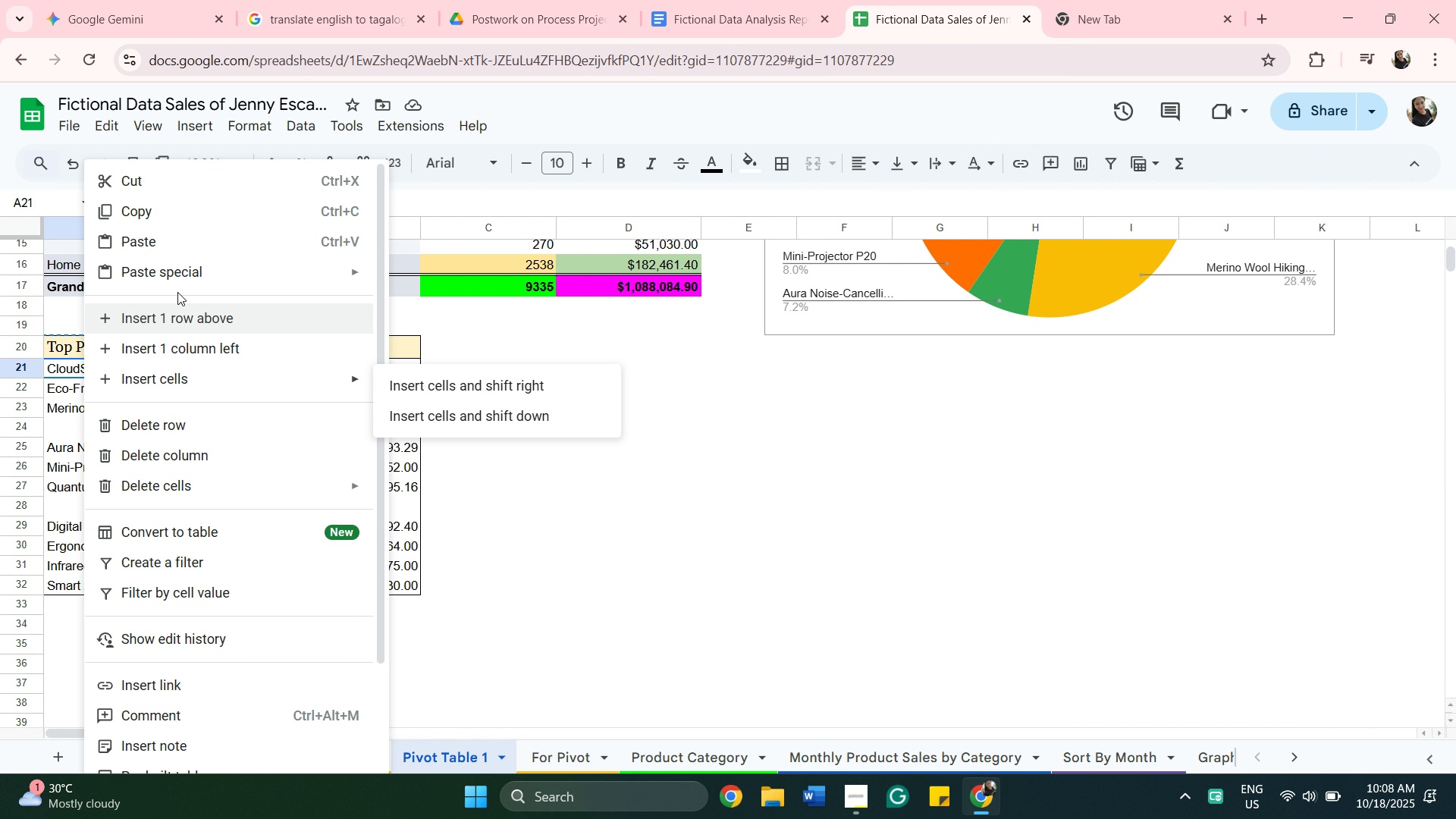 
left_click([187, 221])
 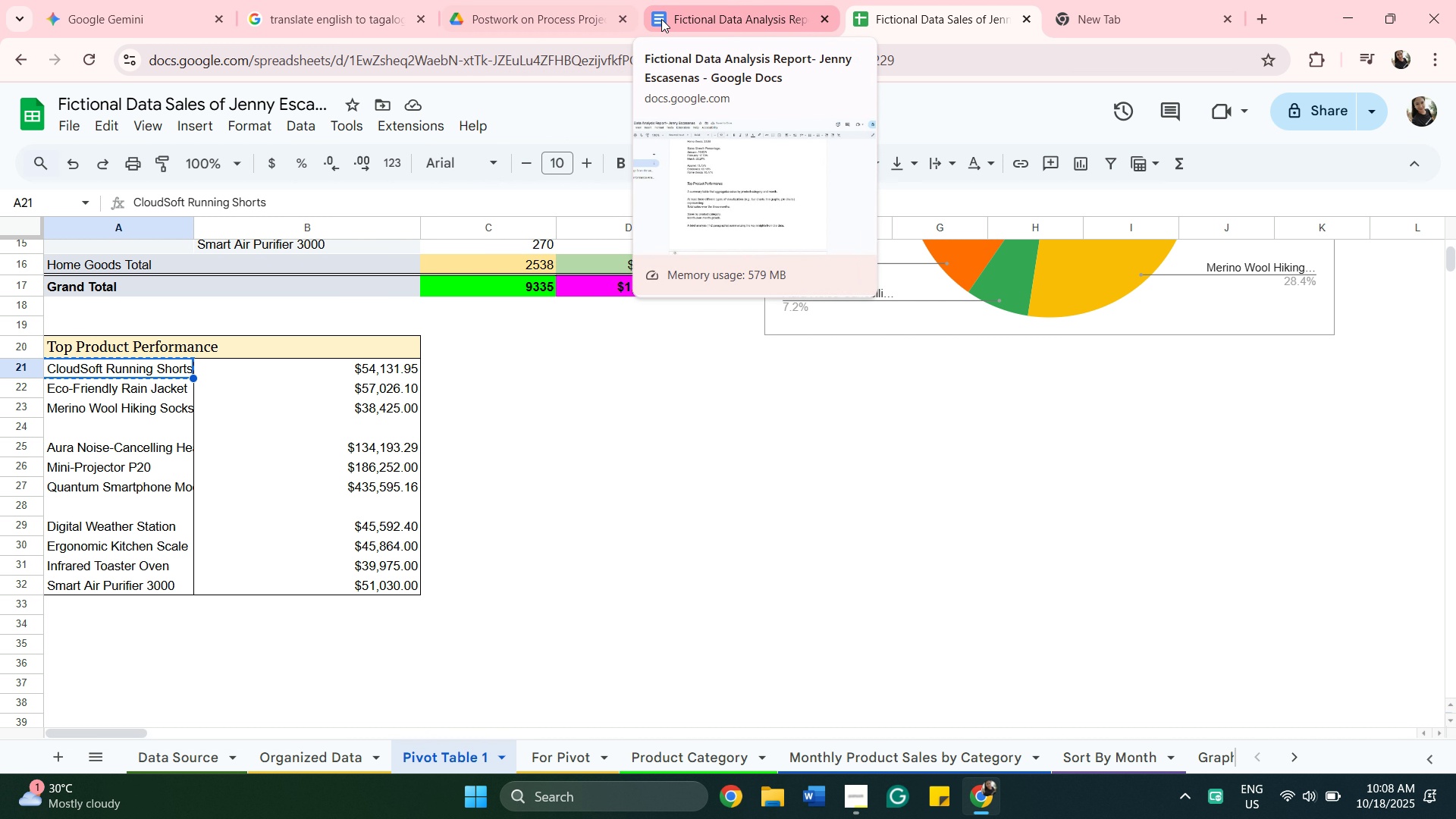 
left_click([662, 17])
 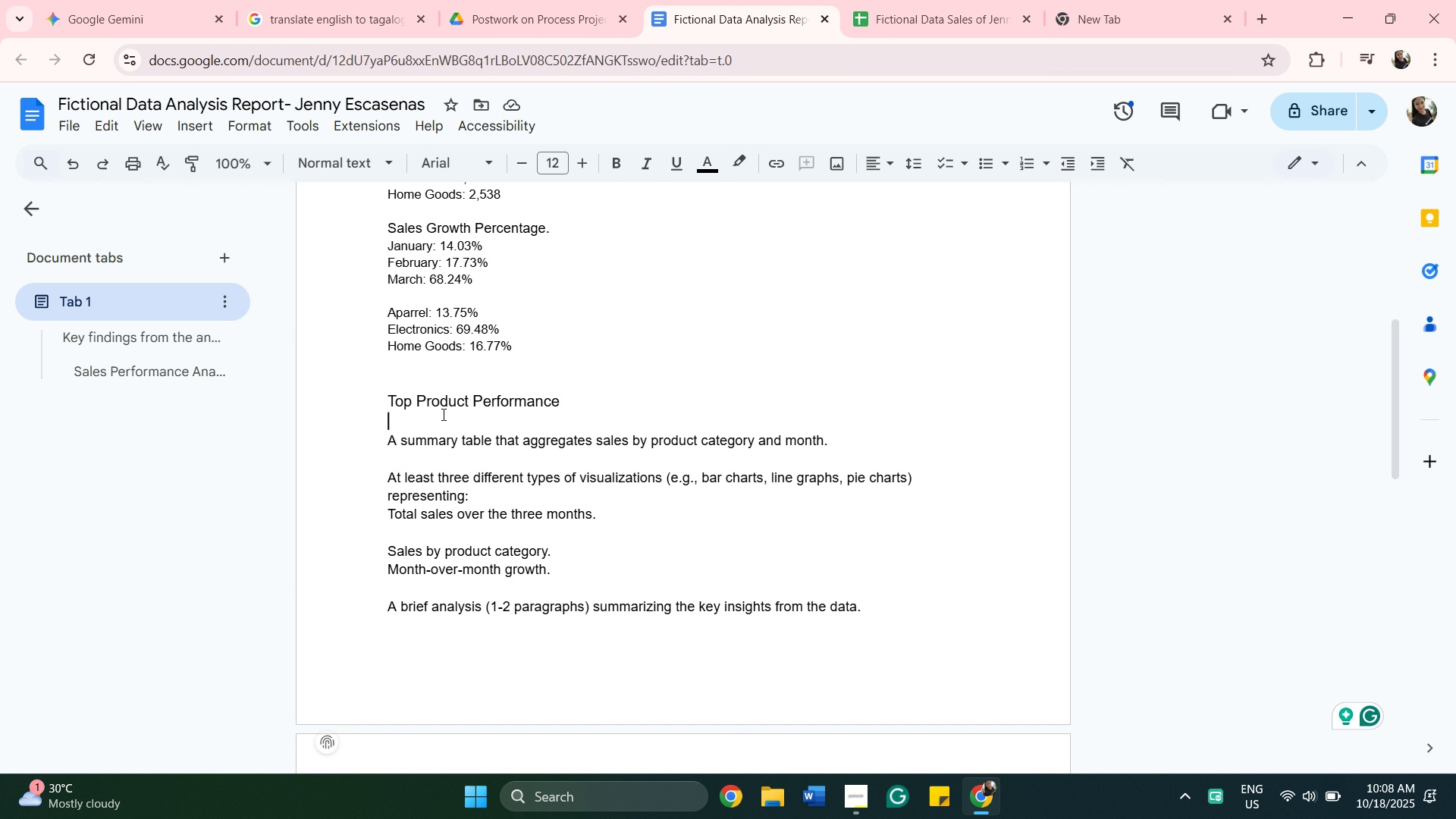 
right_click([442, 414])
 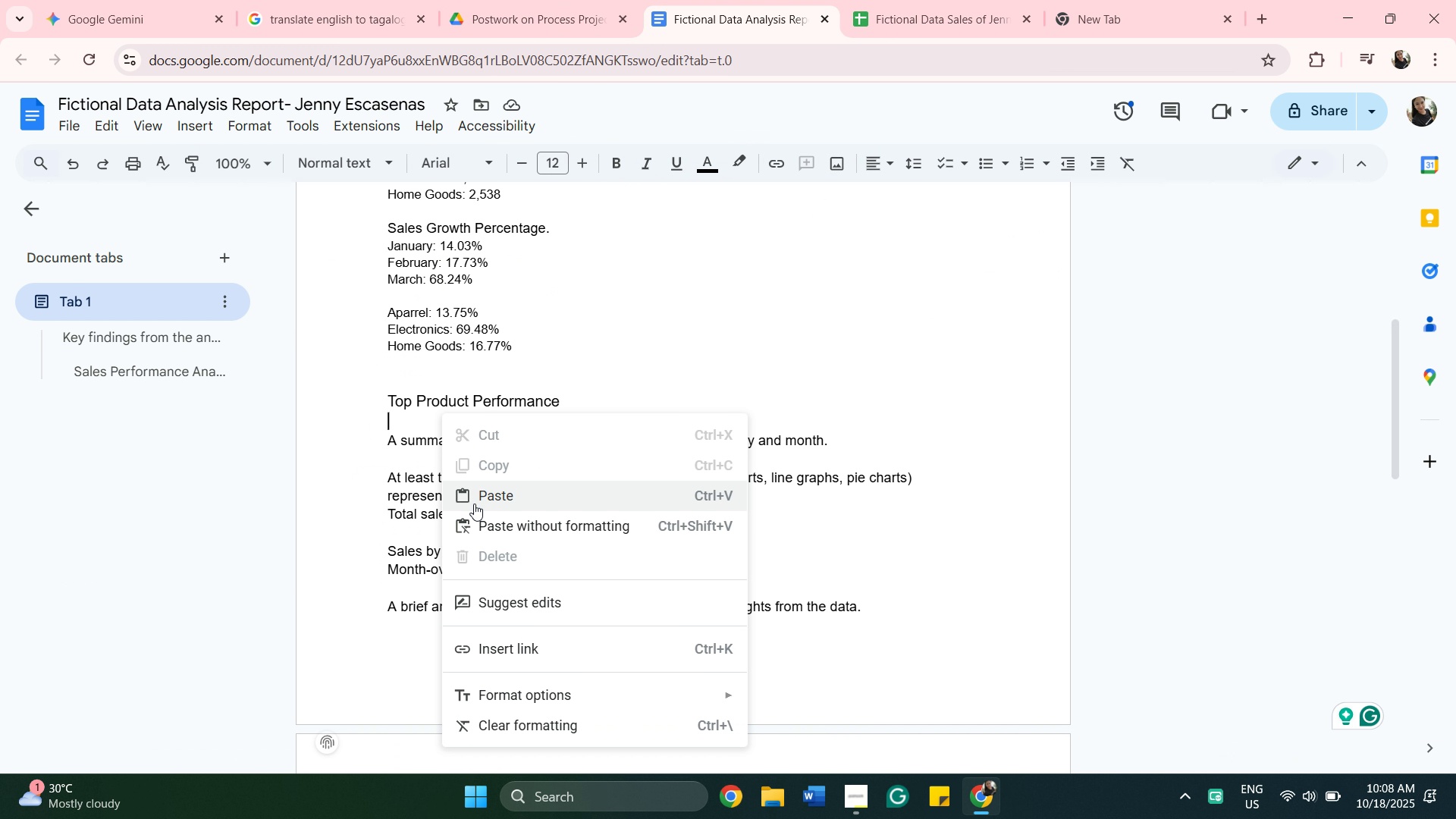 
left_click([474, 504])
 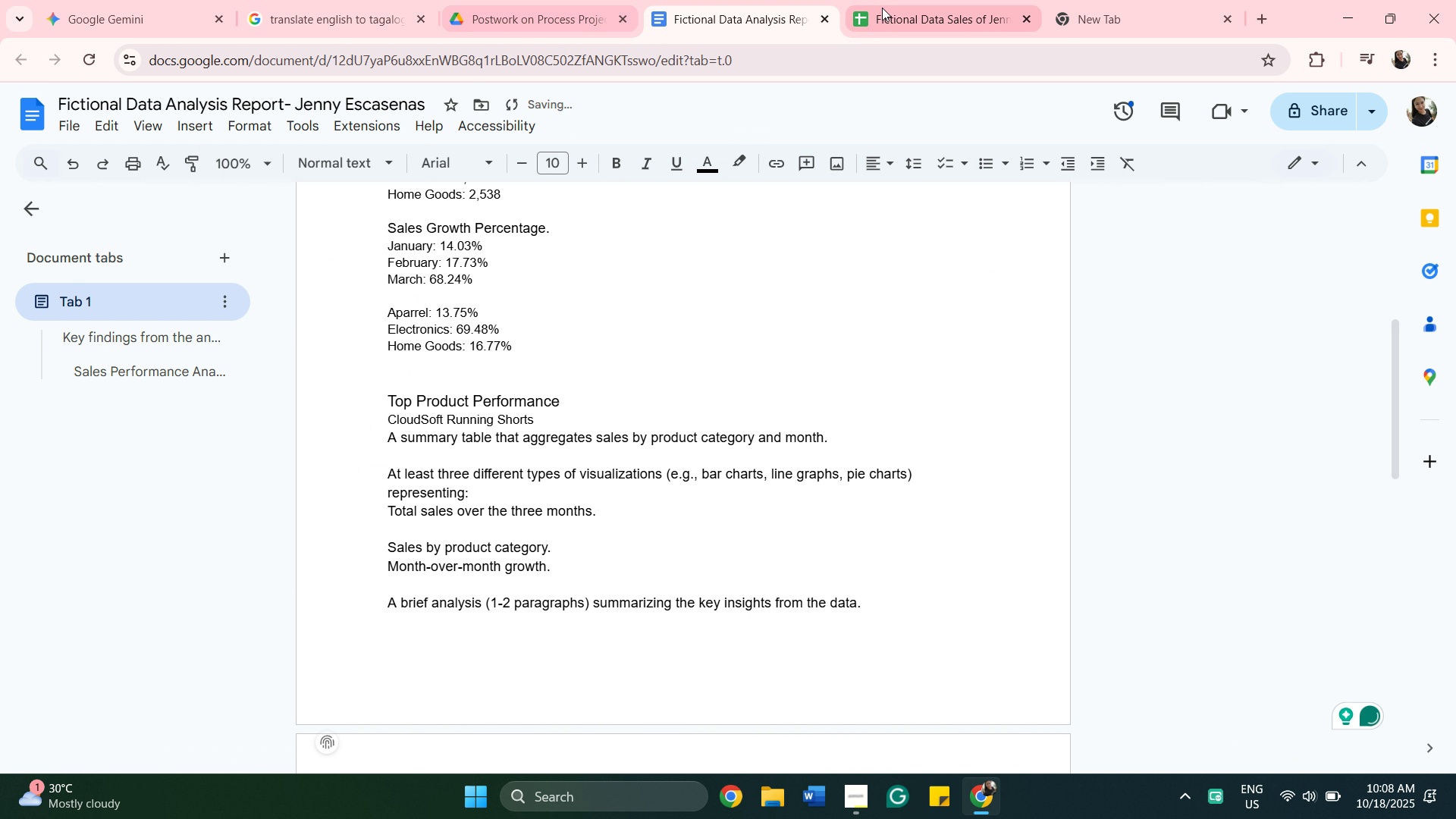 
left_click([885, 8])
 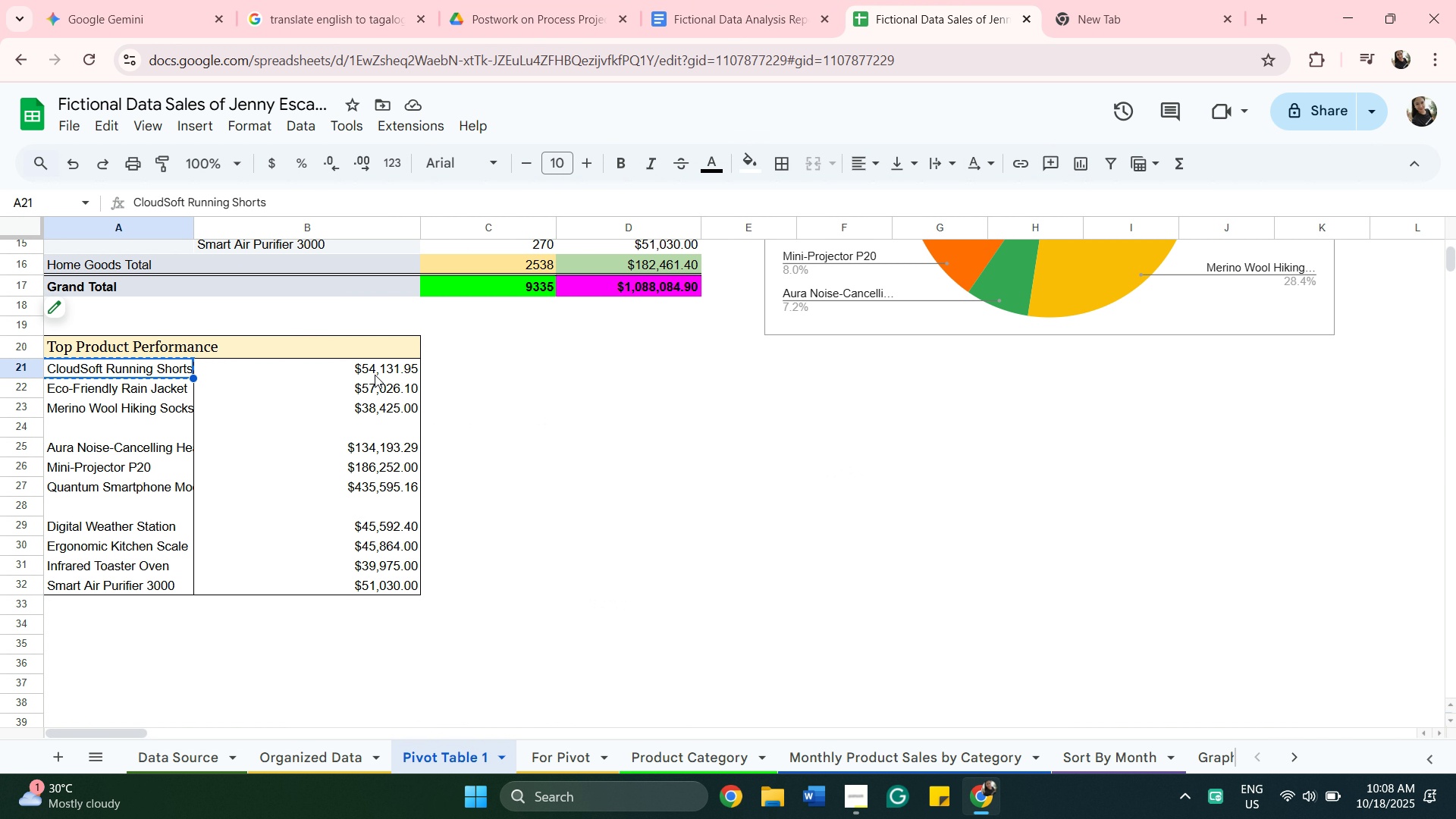 
right_click([375, 375])
 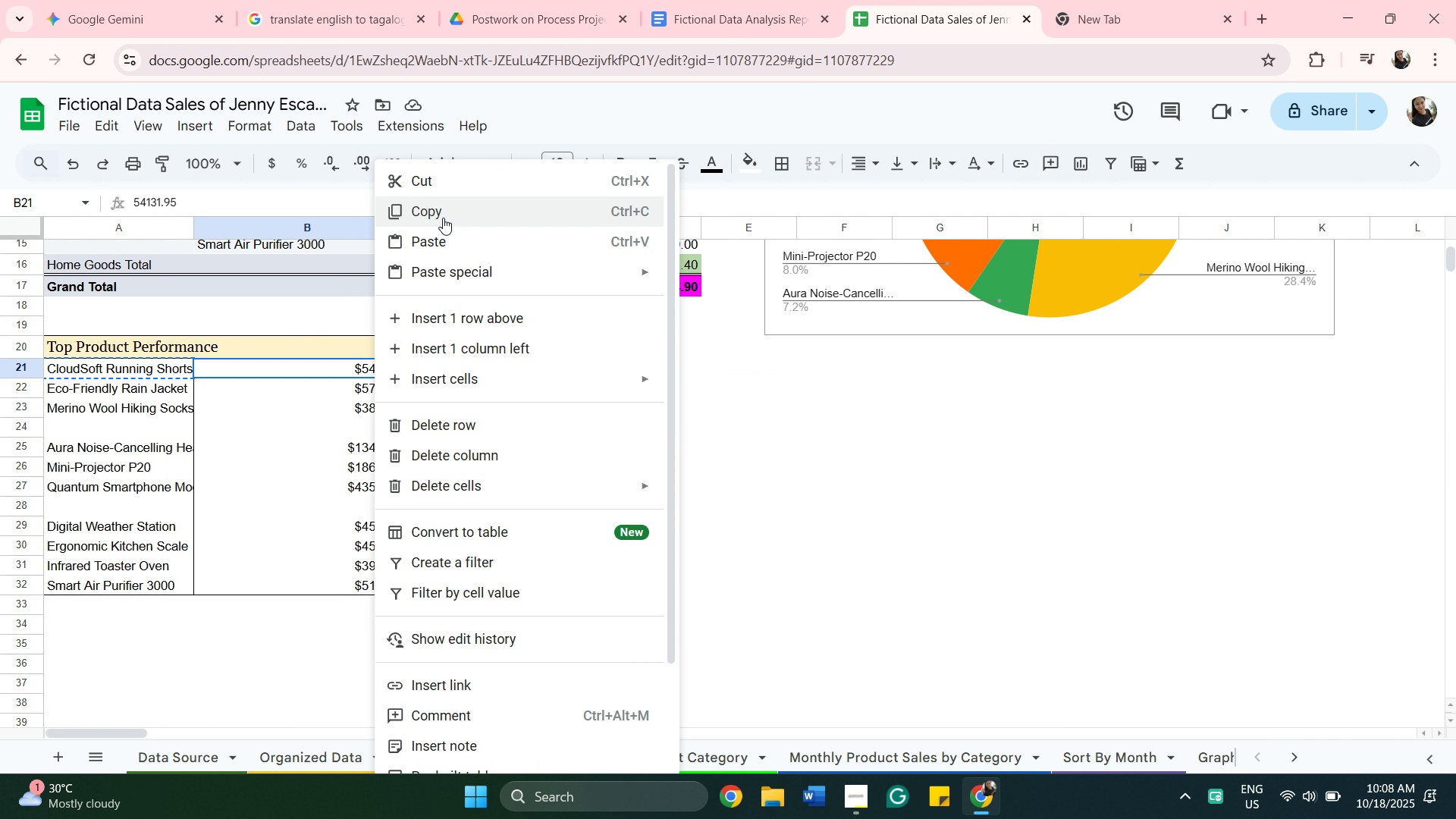 
left_click([443, 215])
 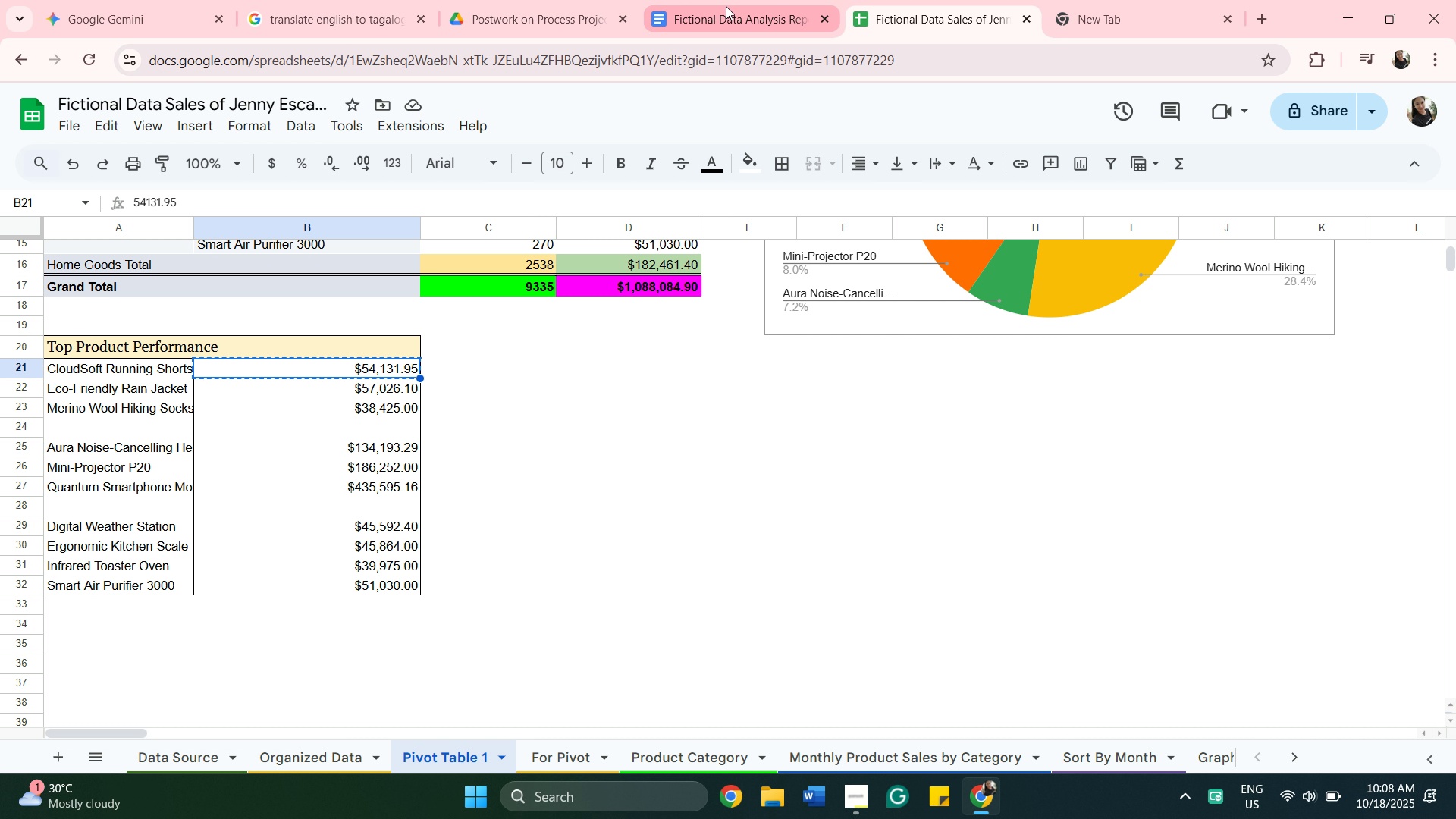 
left_click_drag(start_coordinate=[722, 5], to_coordinate=[726, 6])
 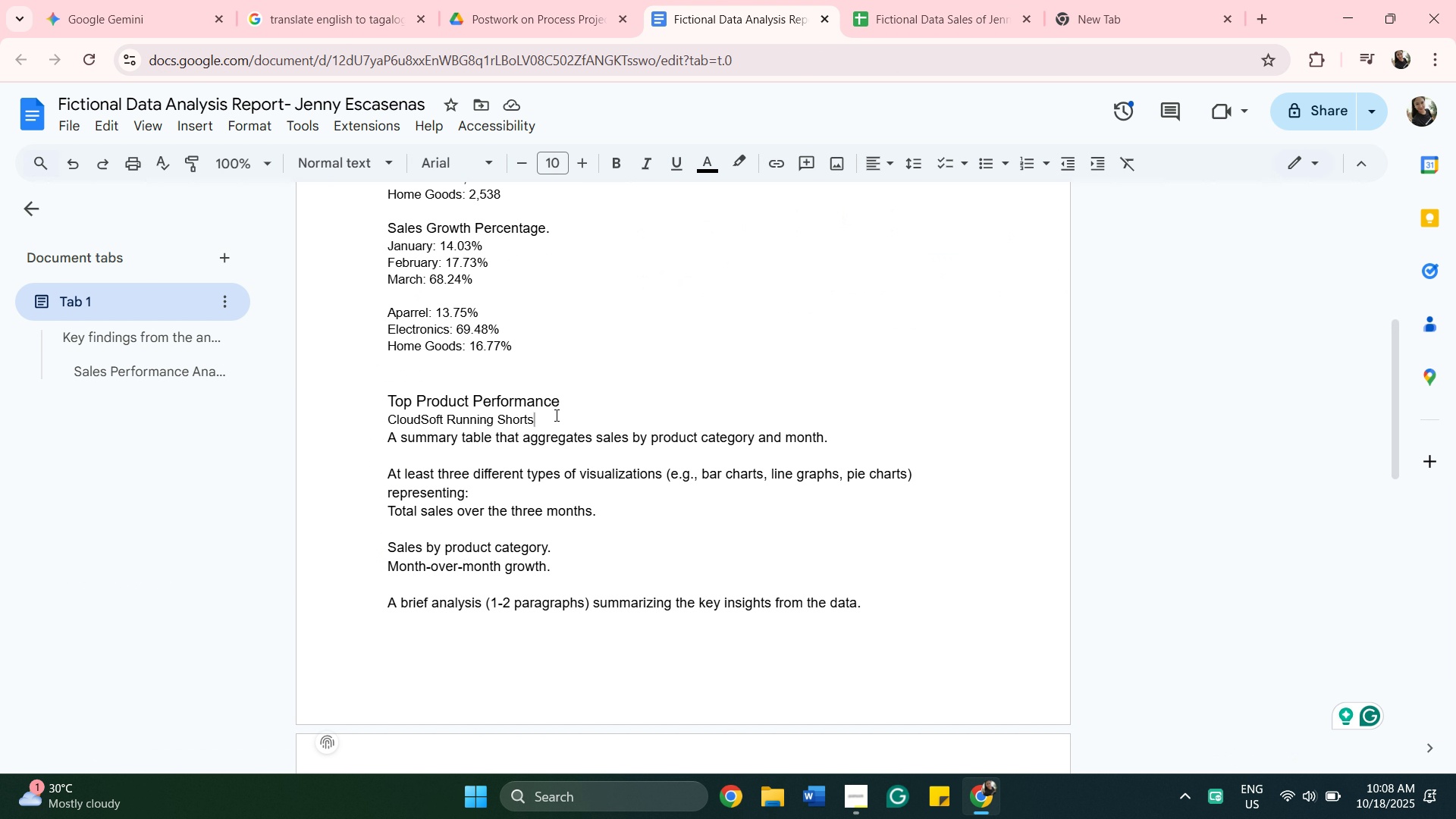 
key(Semicolon)
 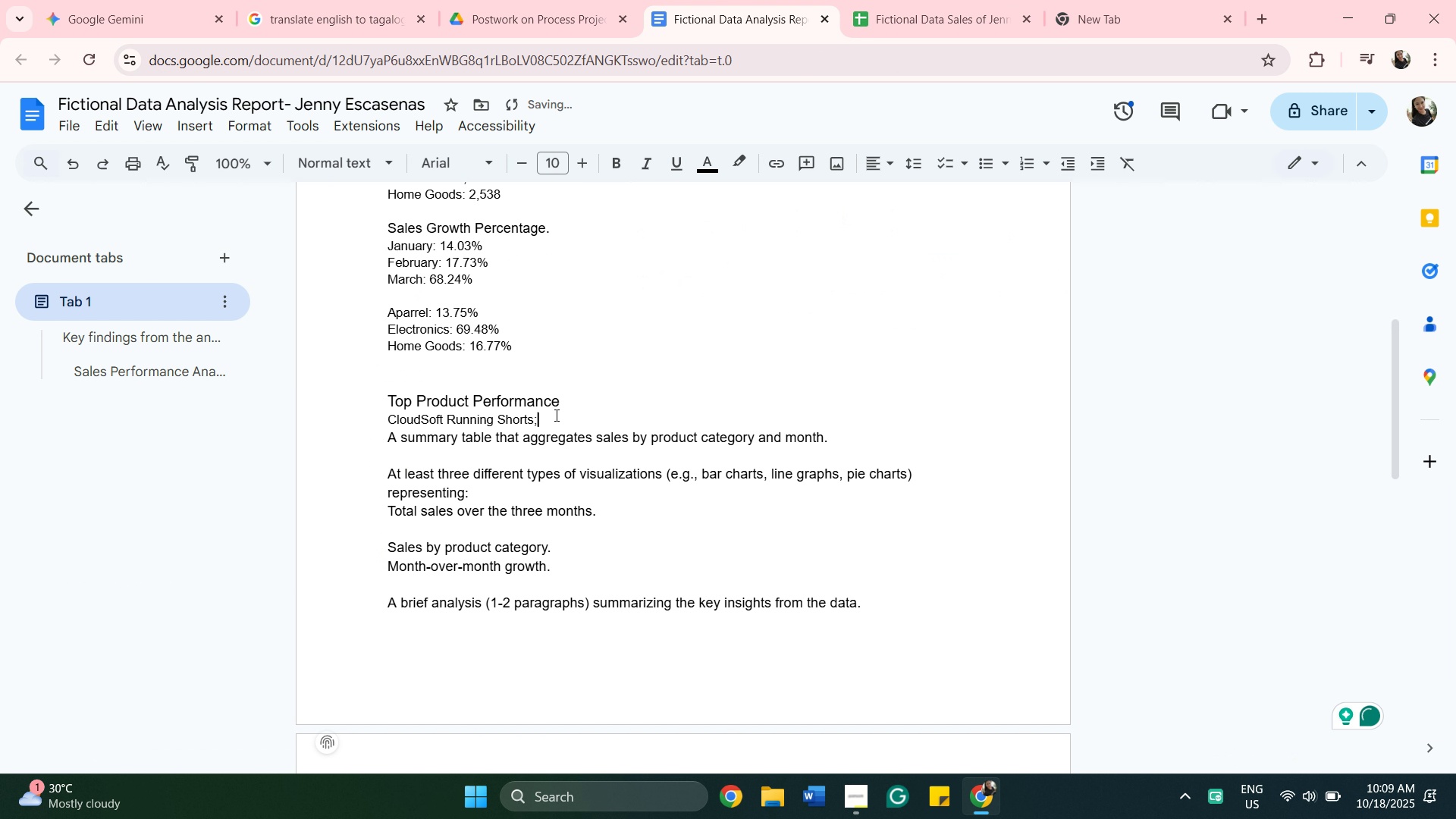 
key(Backspace)
 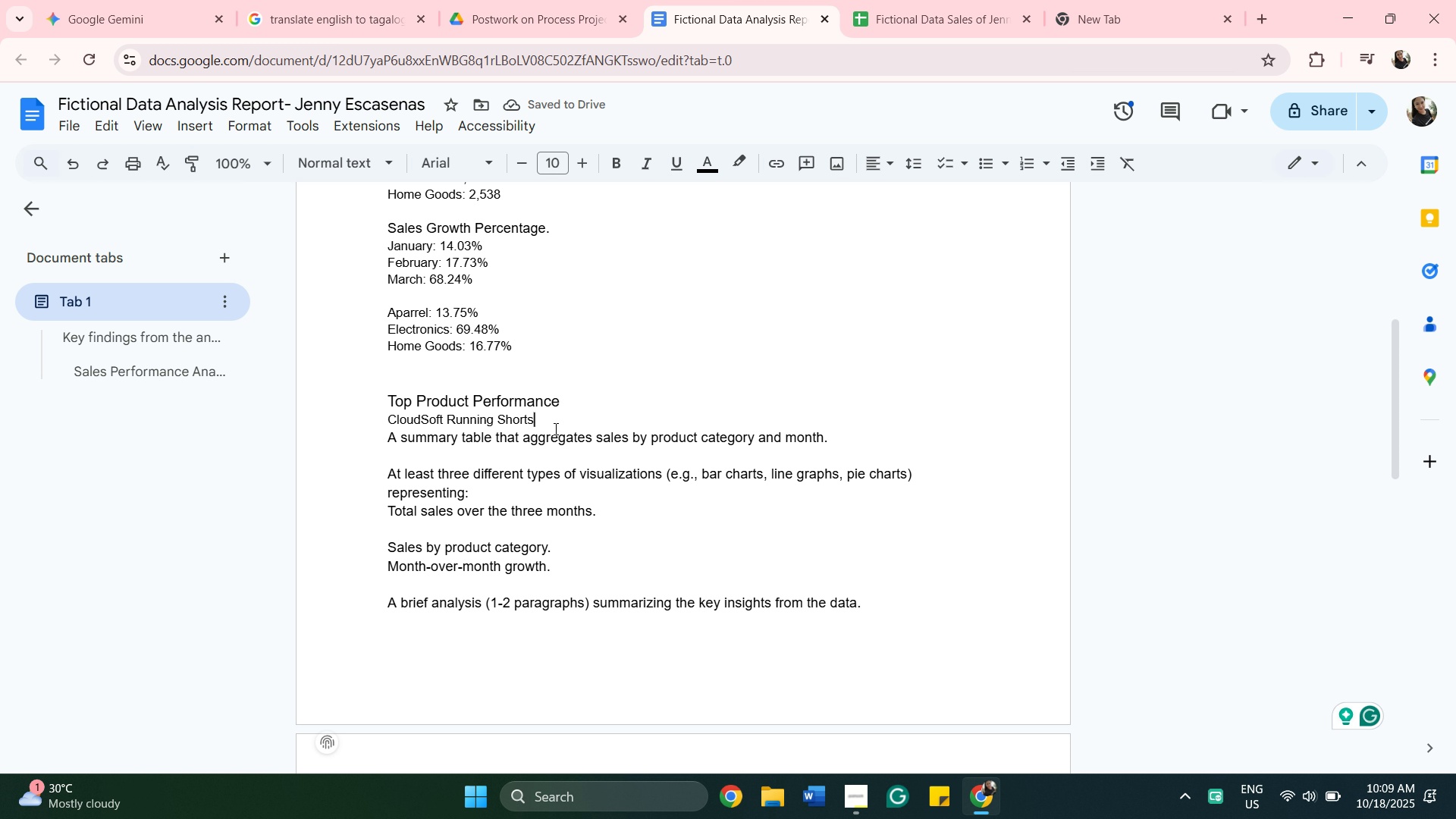 
wait(7.22)
 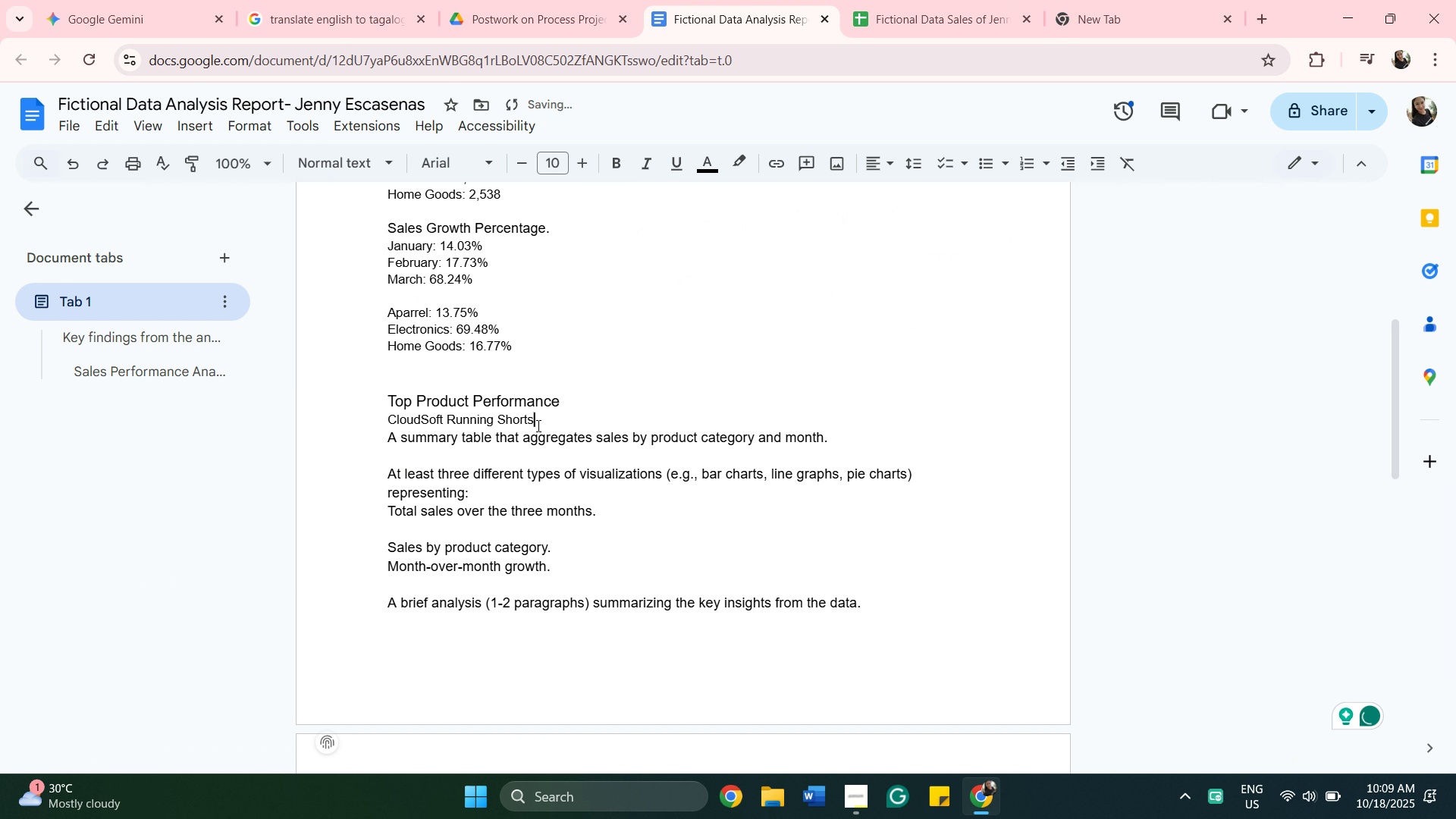 
key(Shift+Semicolon)
 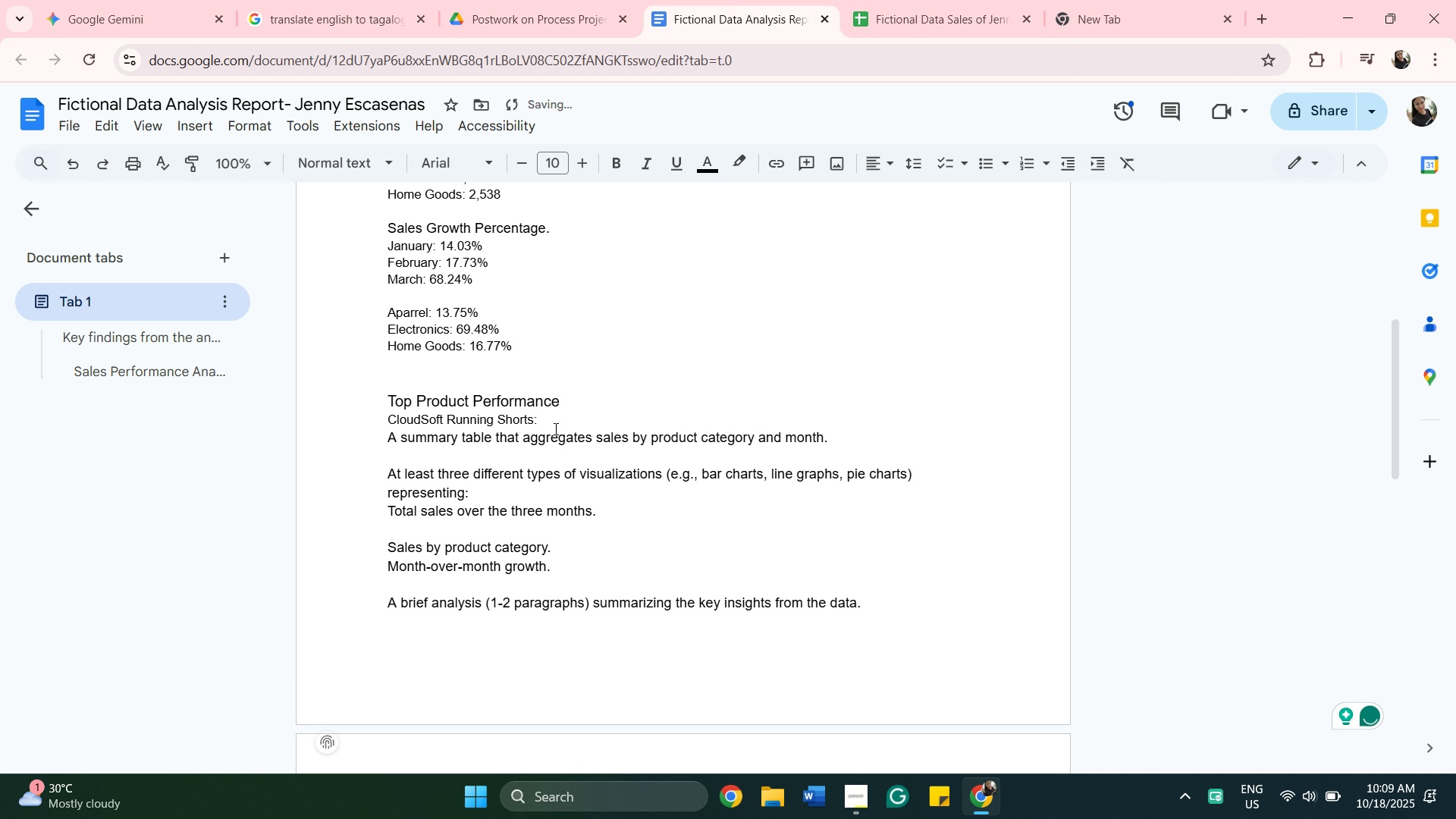 
key(Space)
 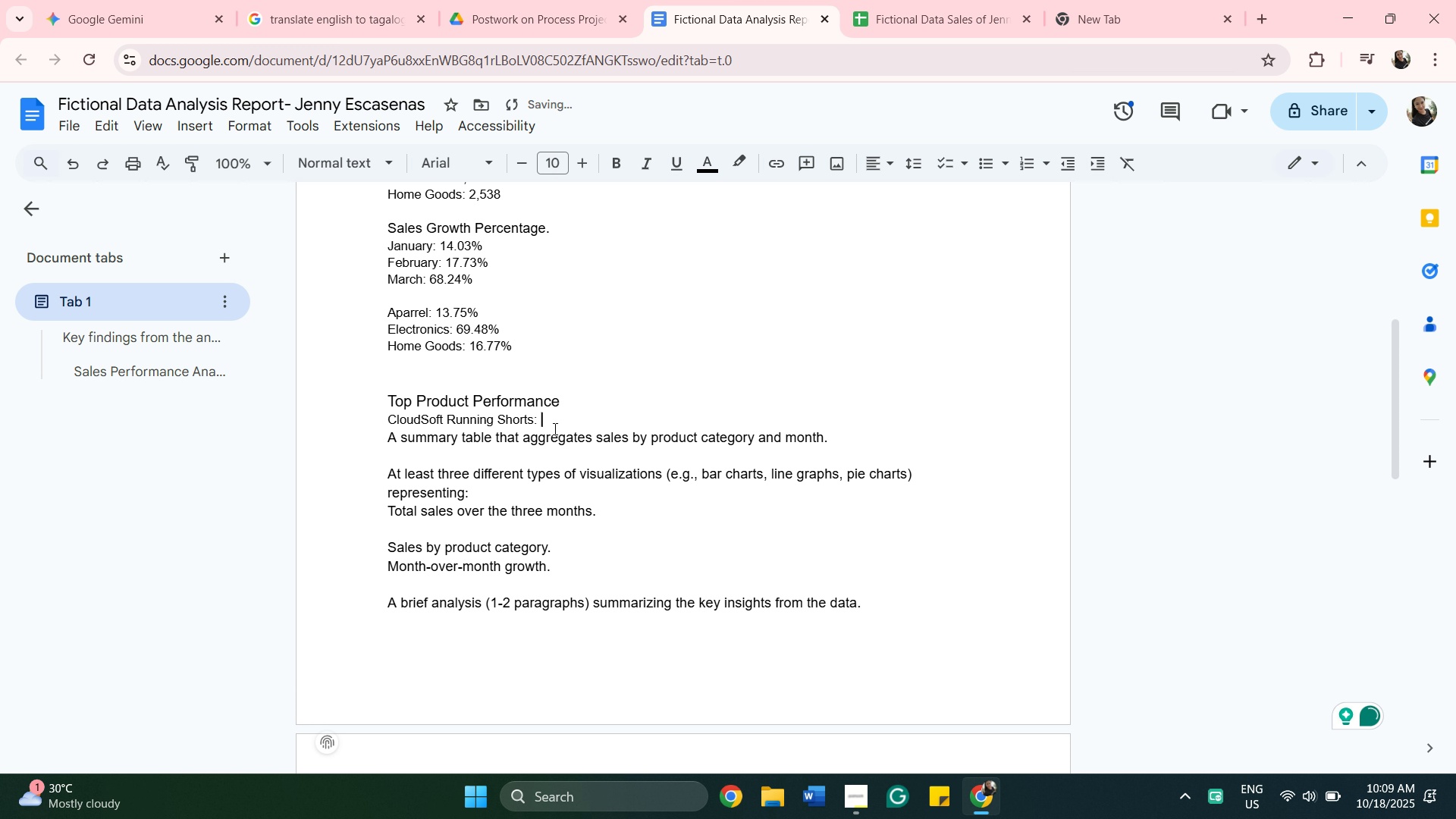 
right_click([554, 428])
 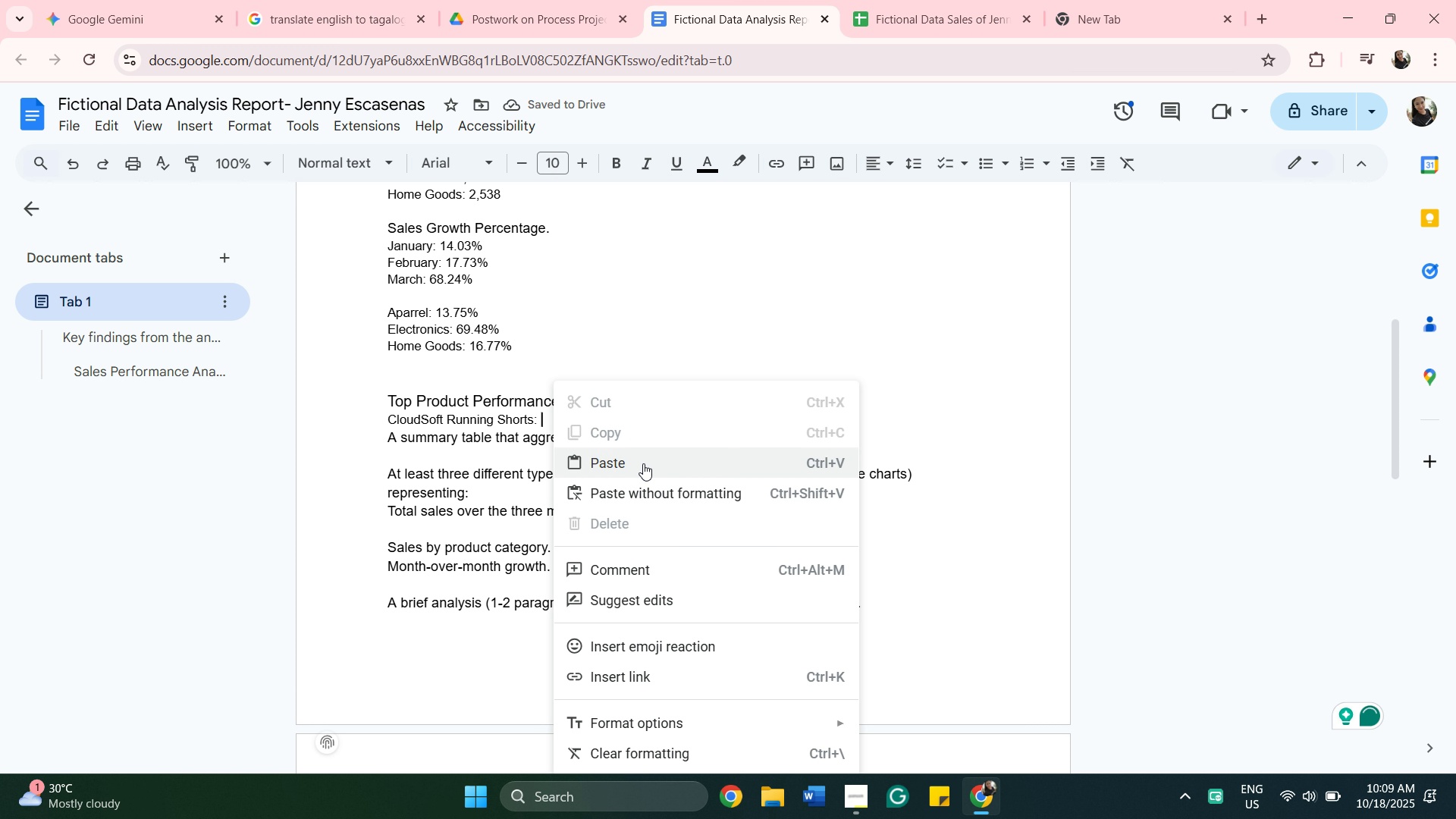 
left_click([644, 464])
 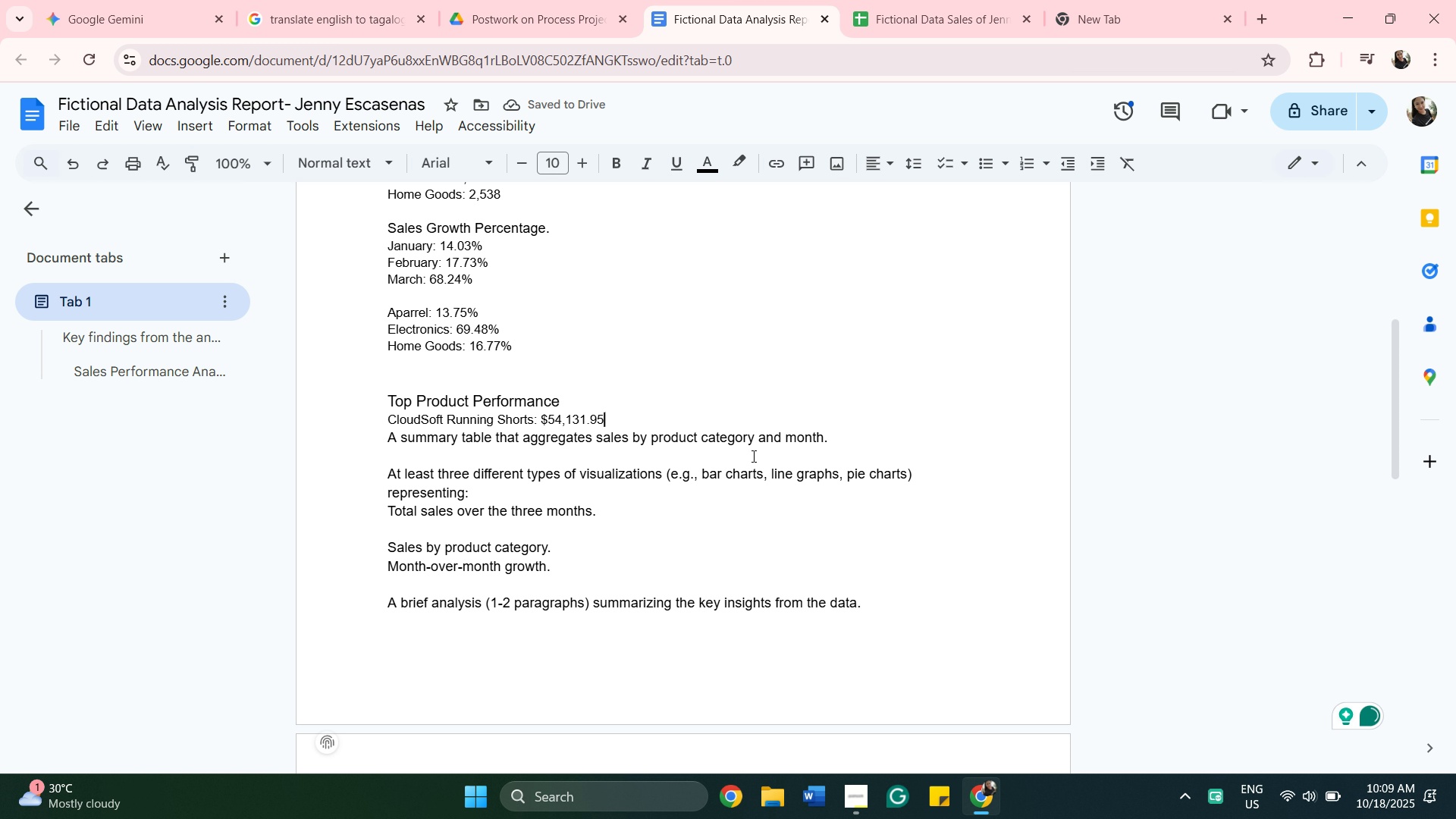 
key(Enter)
 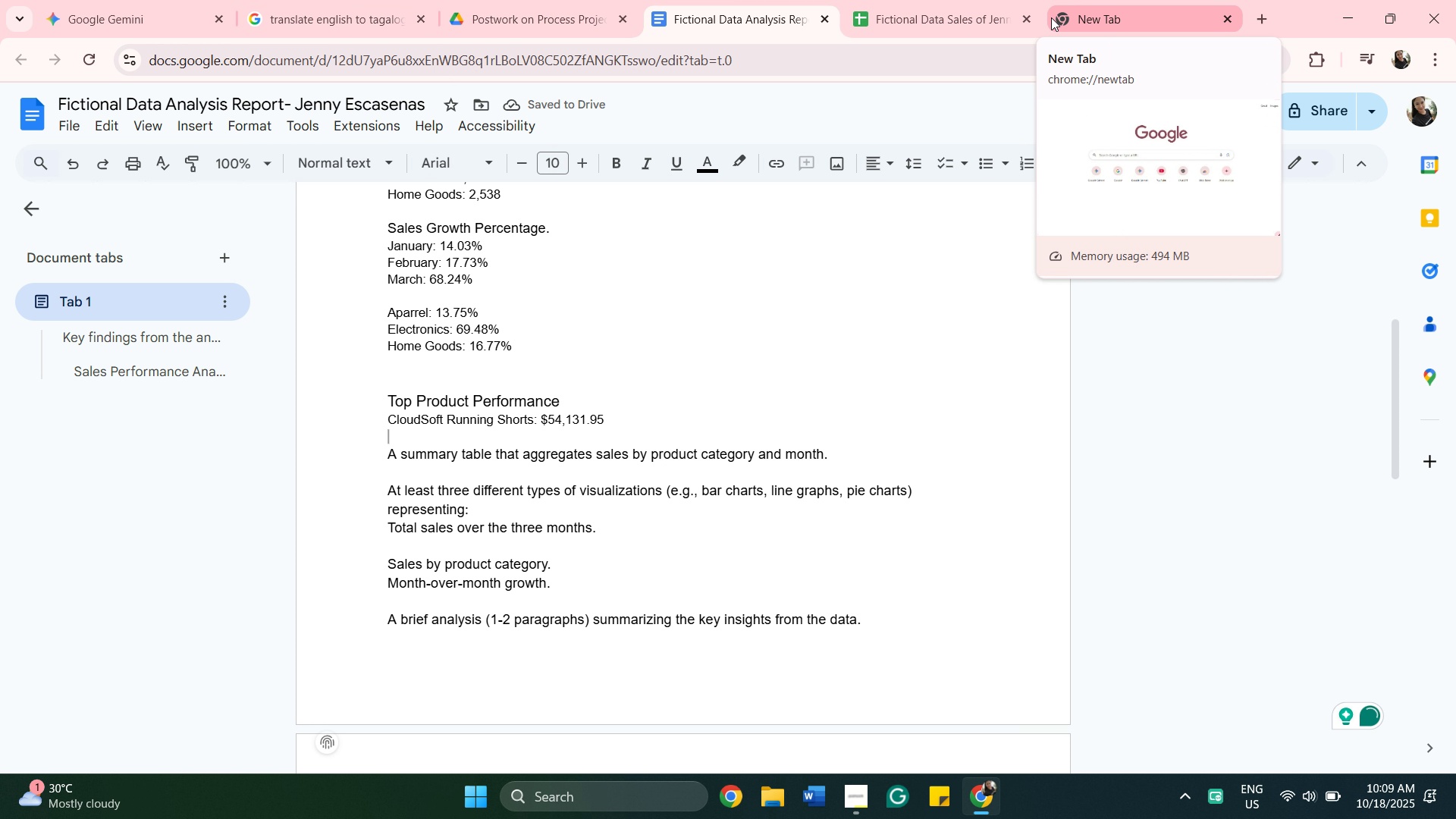 
left_click([958, 11])
 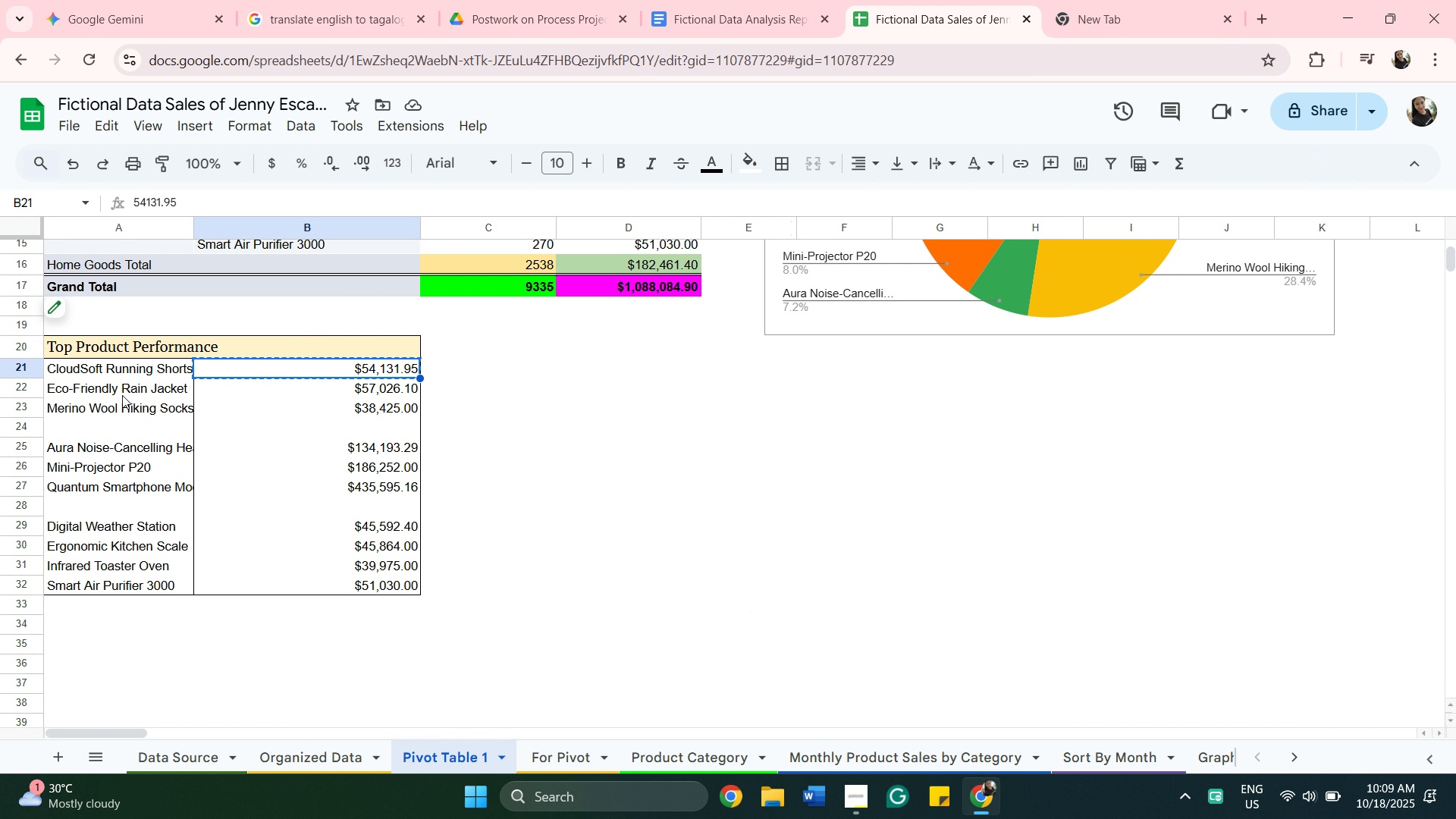 
left_click([122, 394])
 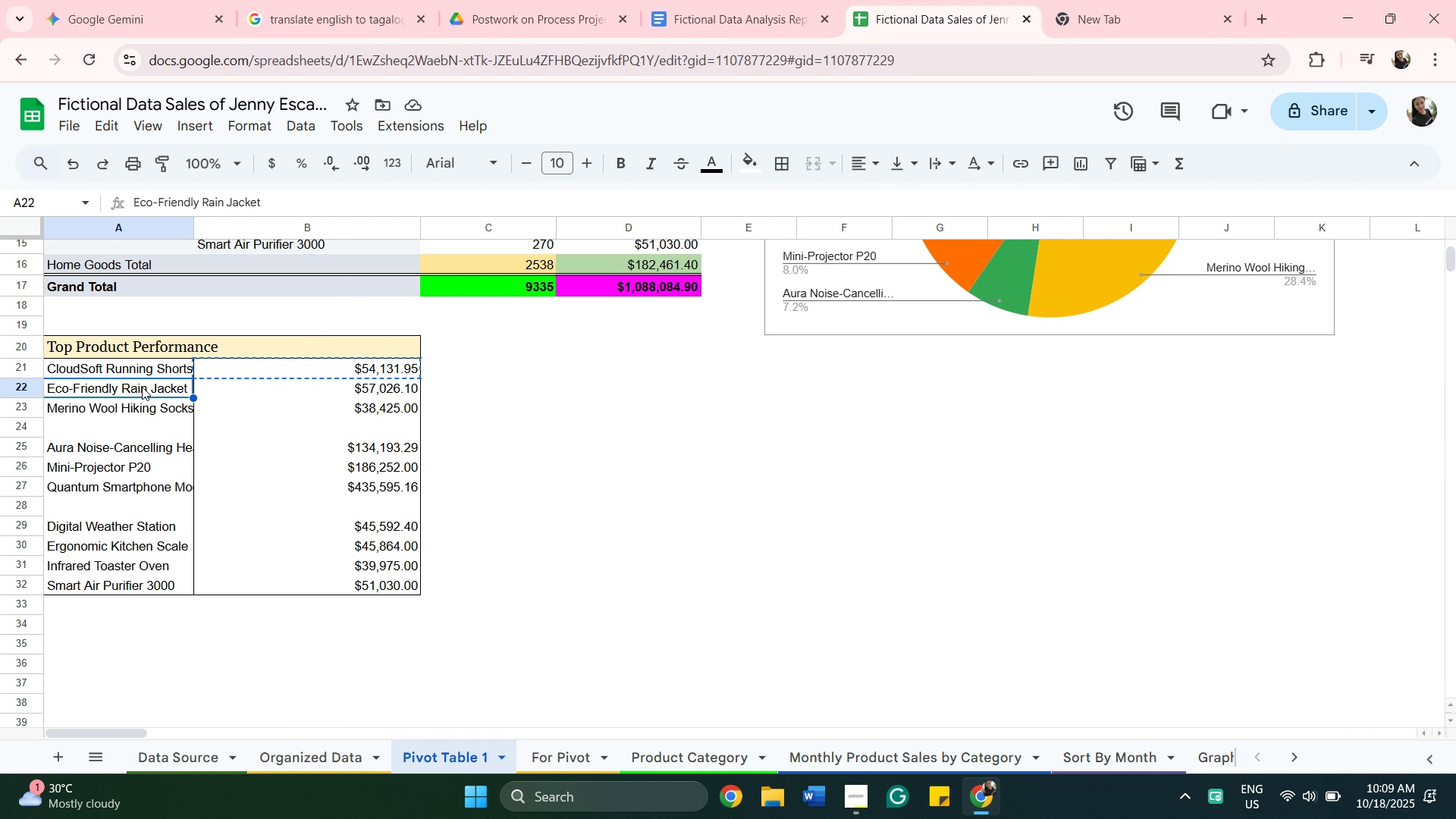 
right_click([142, 387])
 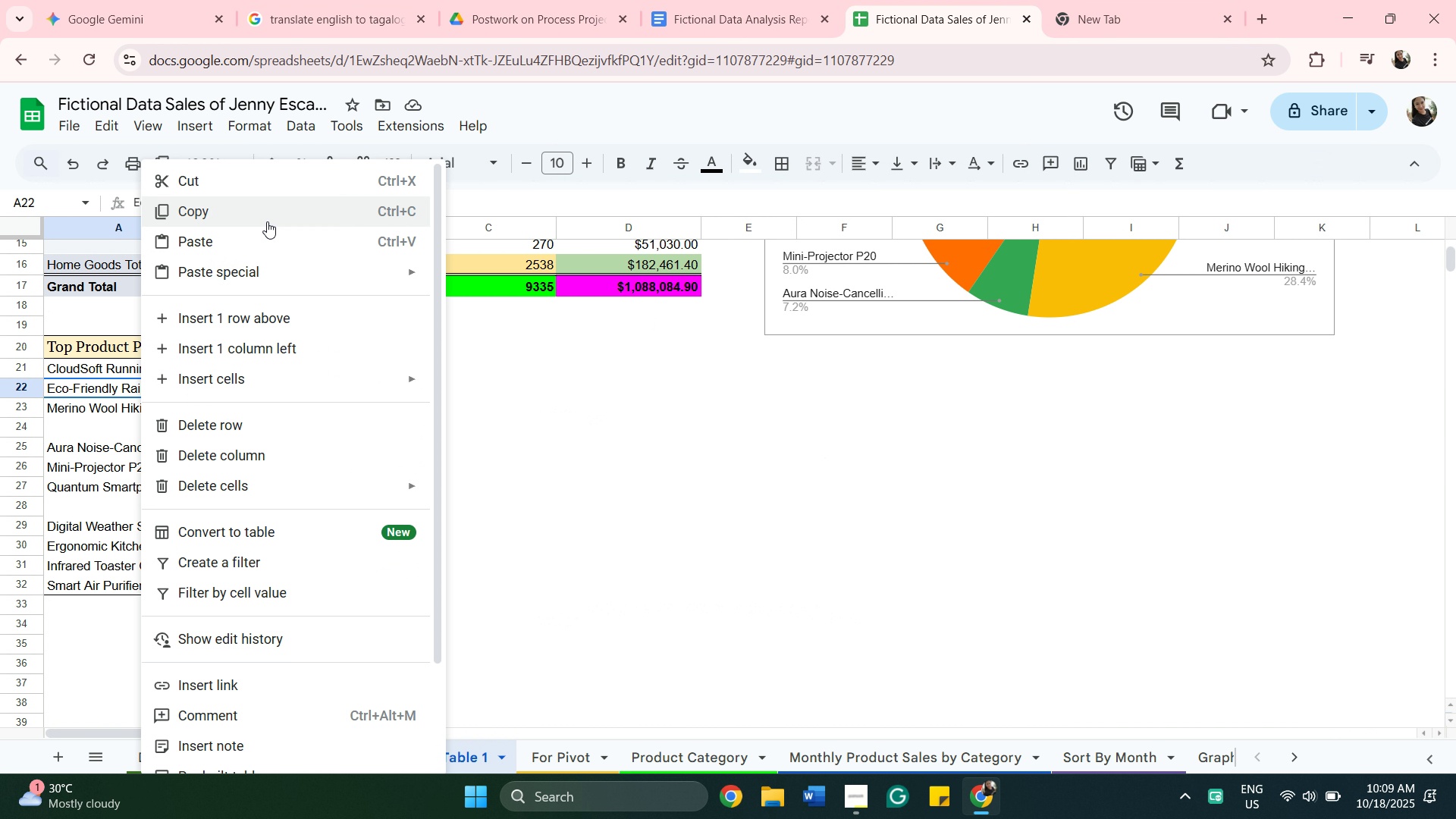 
left_click([267, 220])
 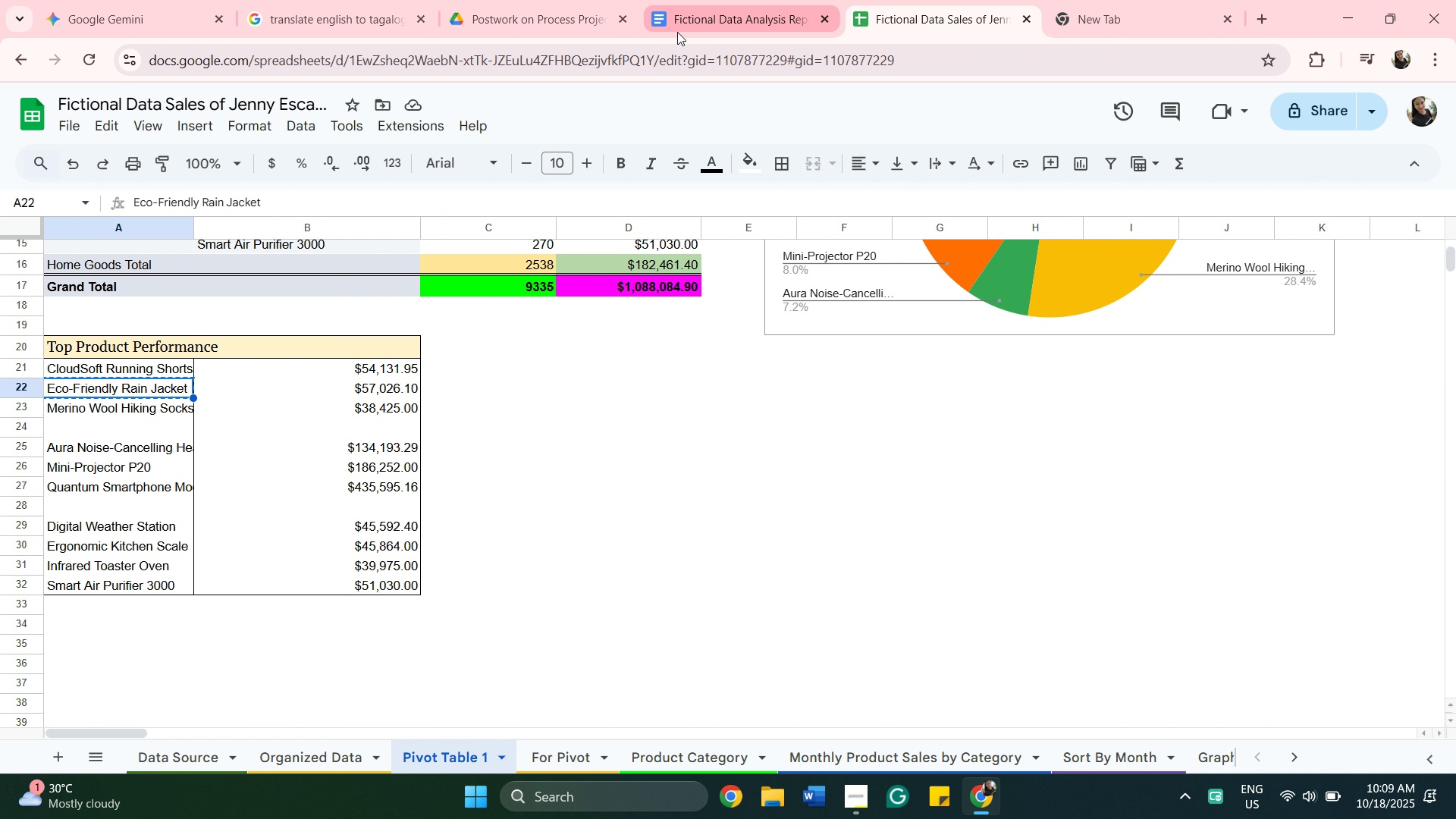 
left_click([677, 32])
 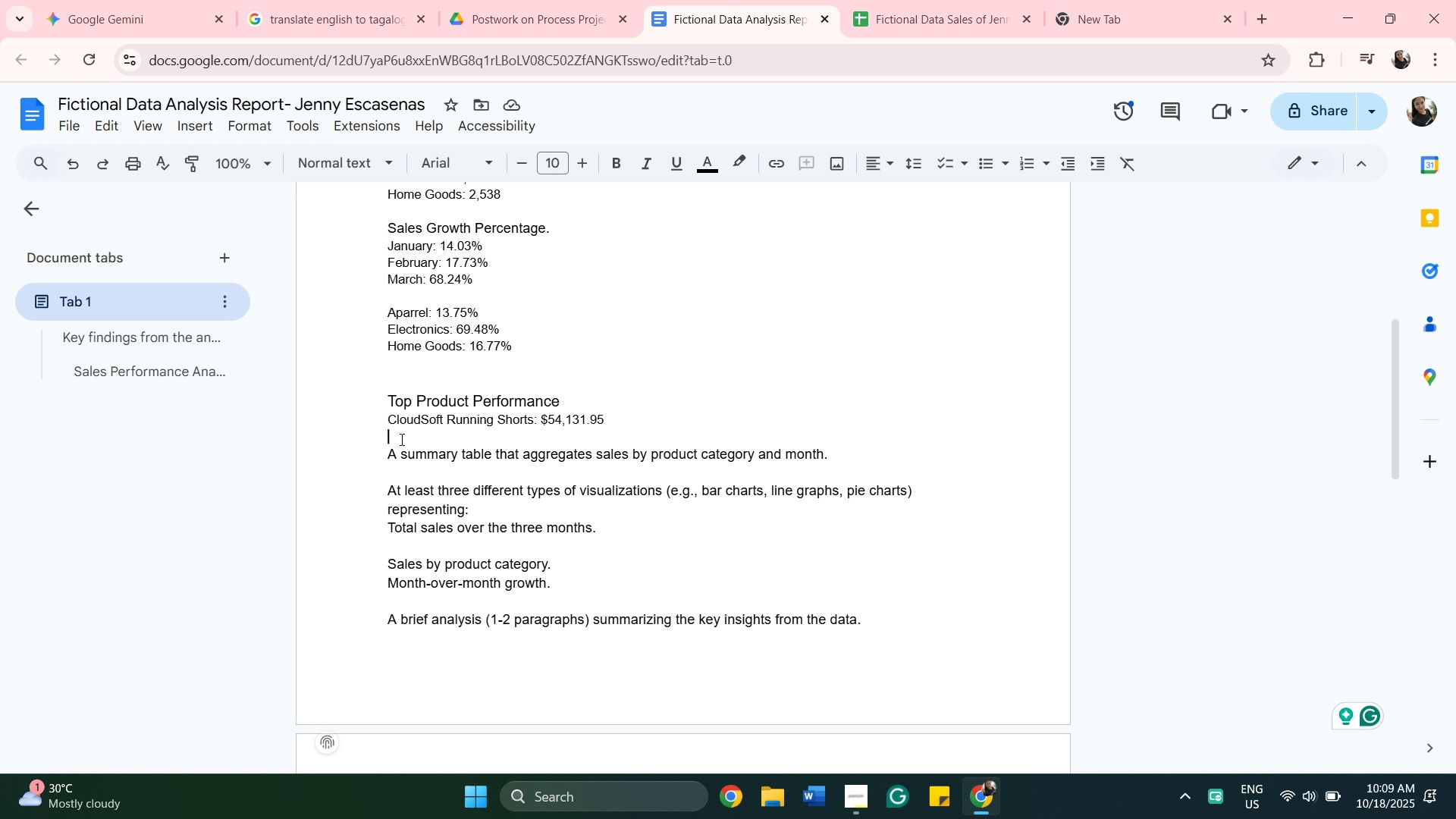 
right_click([400, 439])
 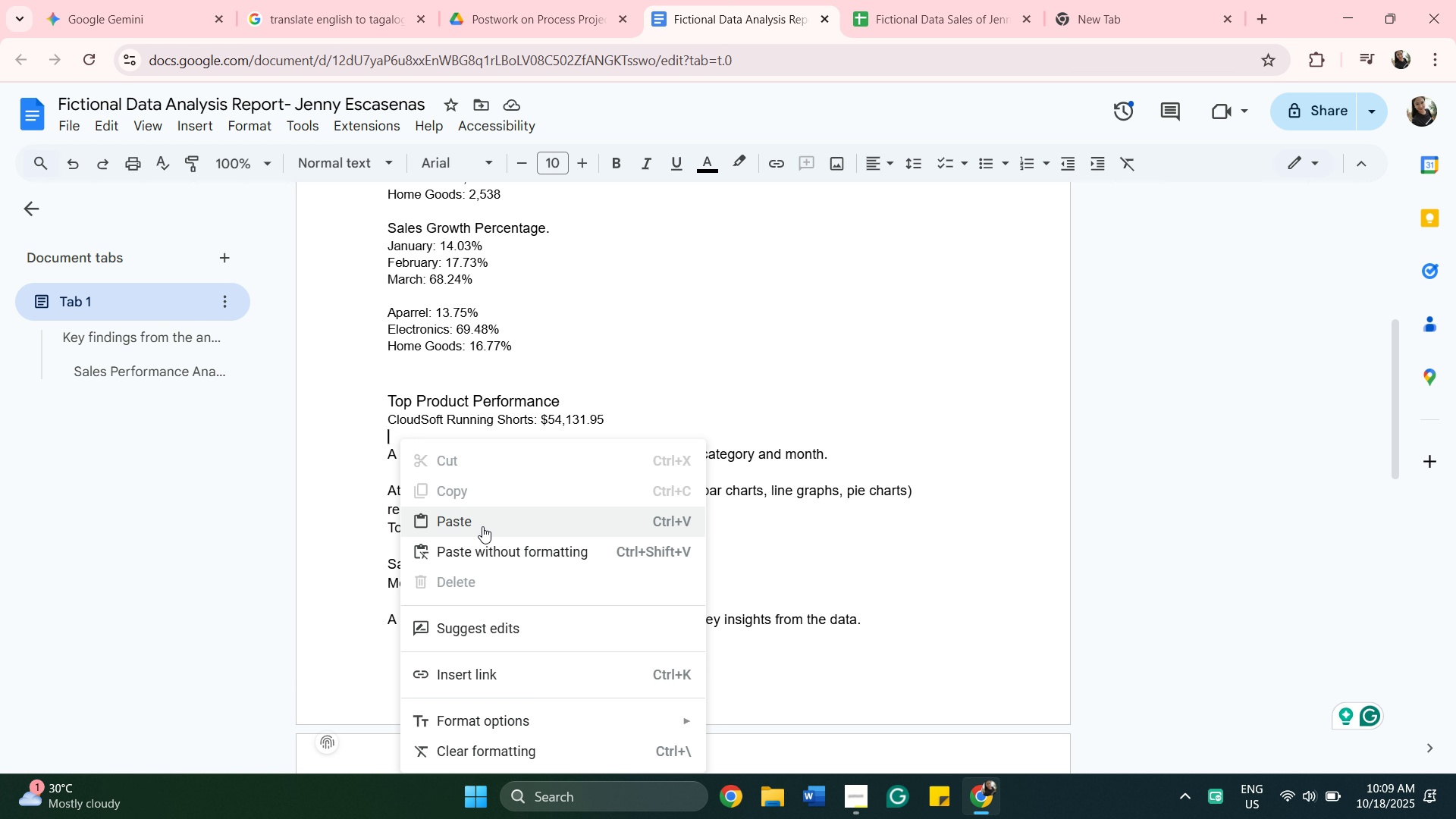 
left_click([482, 526])
 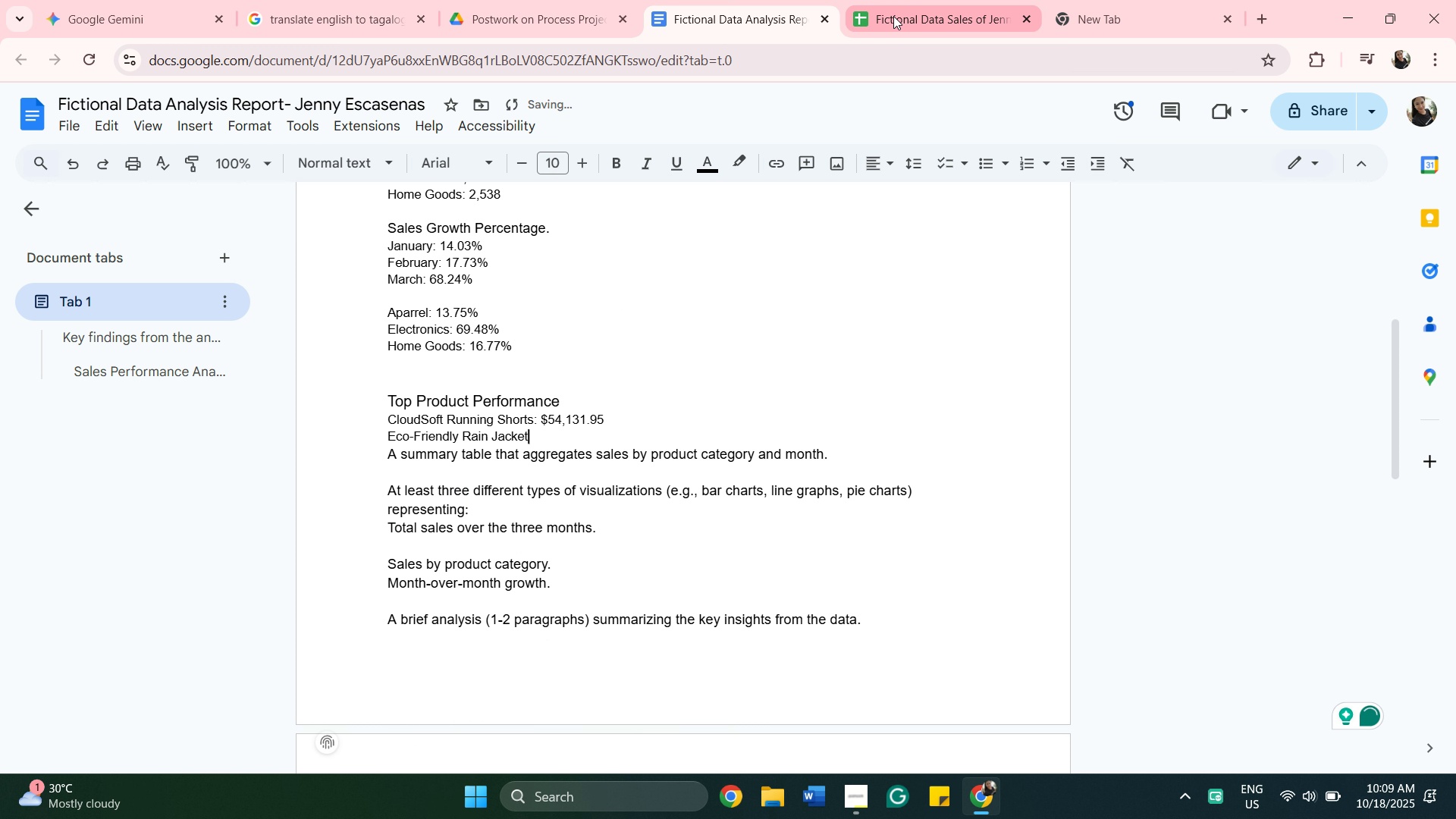 
left_click([893, 16])
 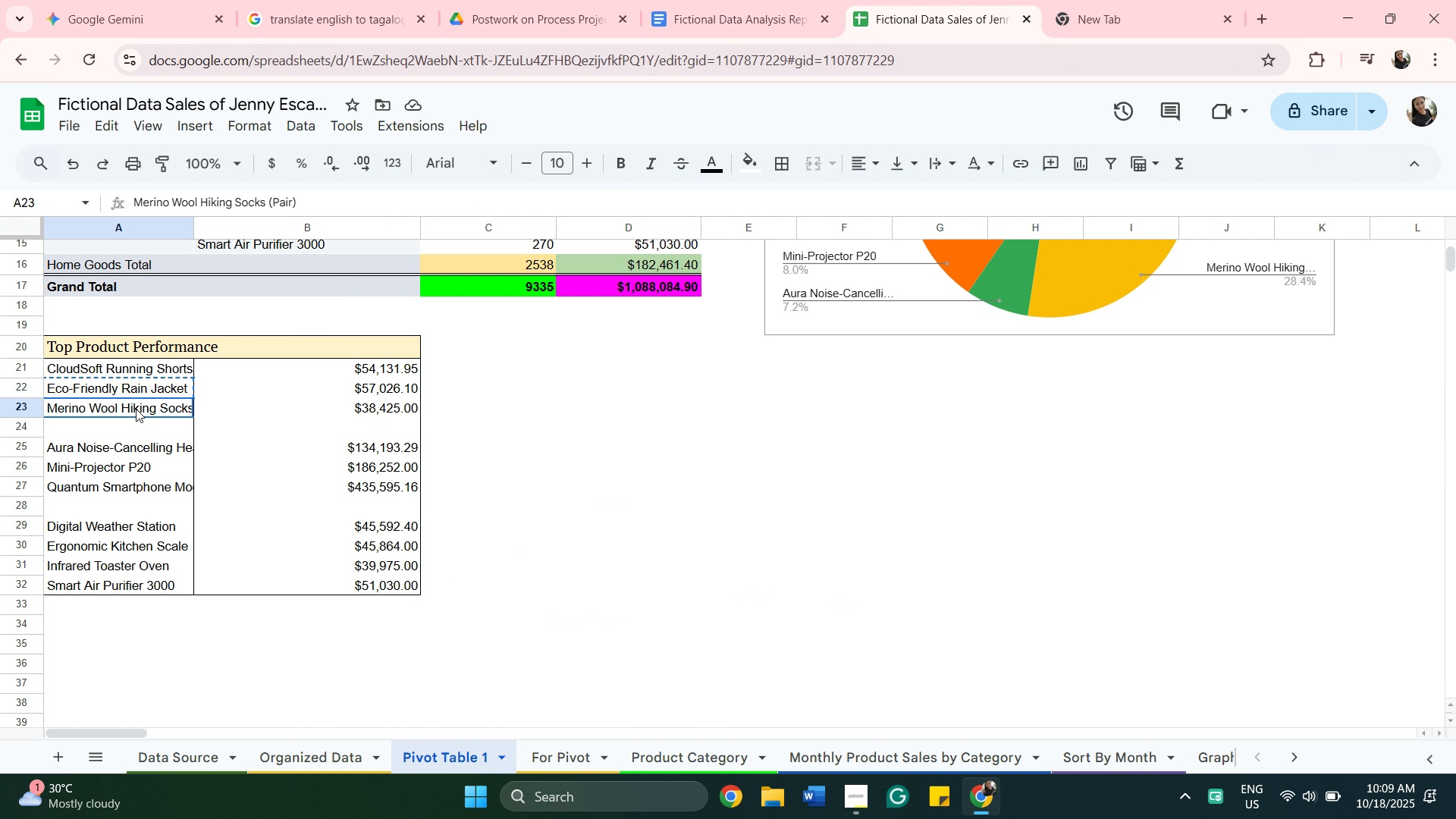 
right_click([136, 409])
 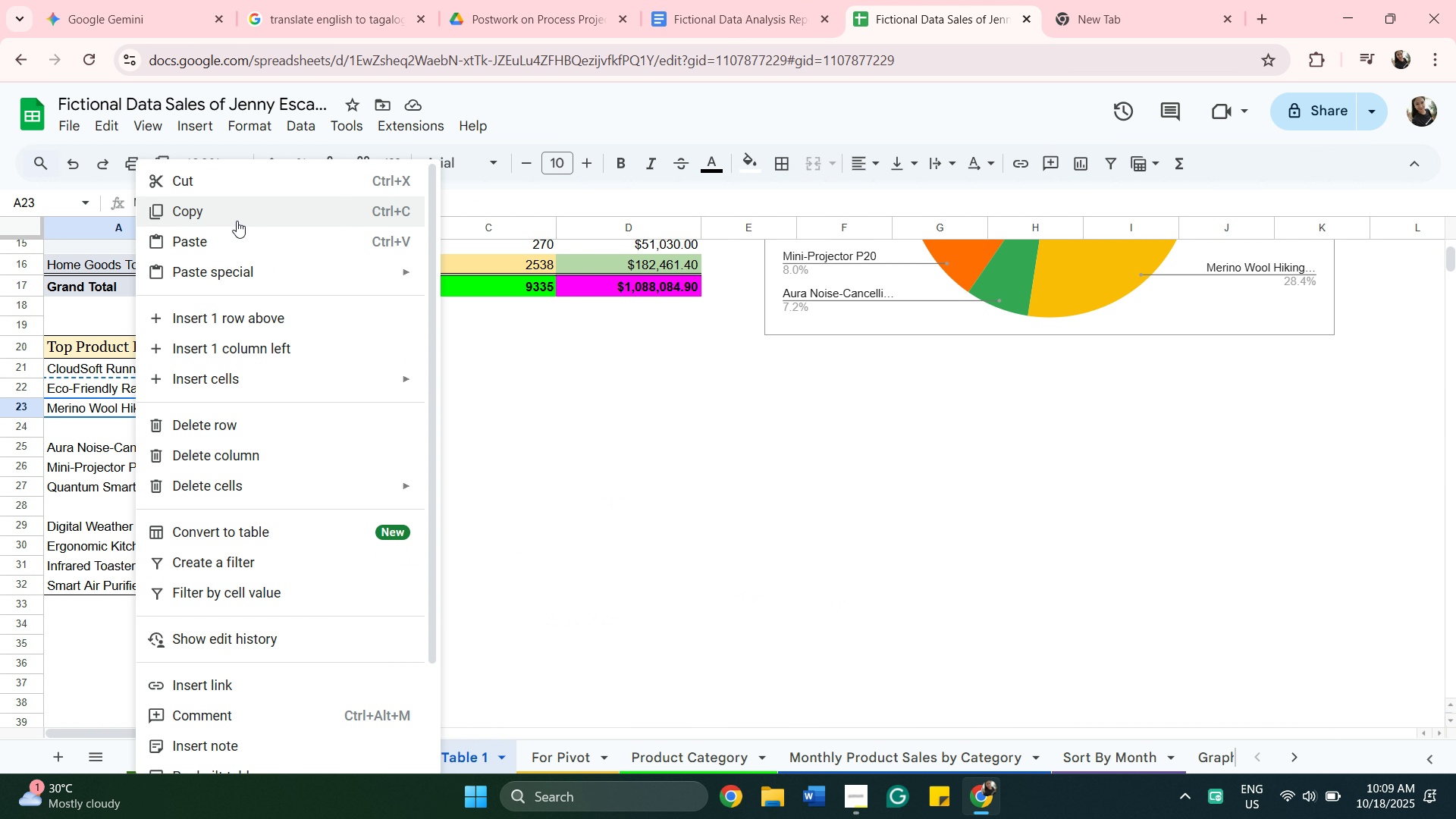 
left_click([237, 221])
 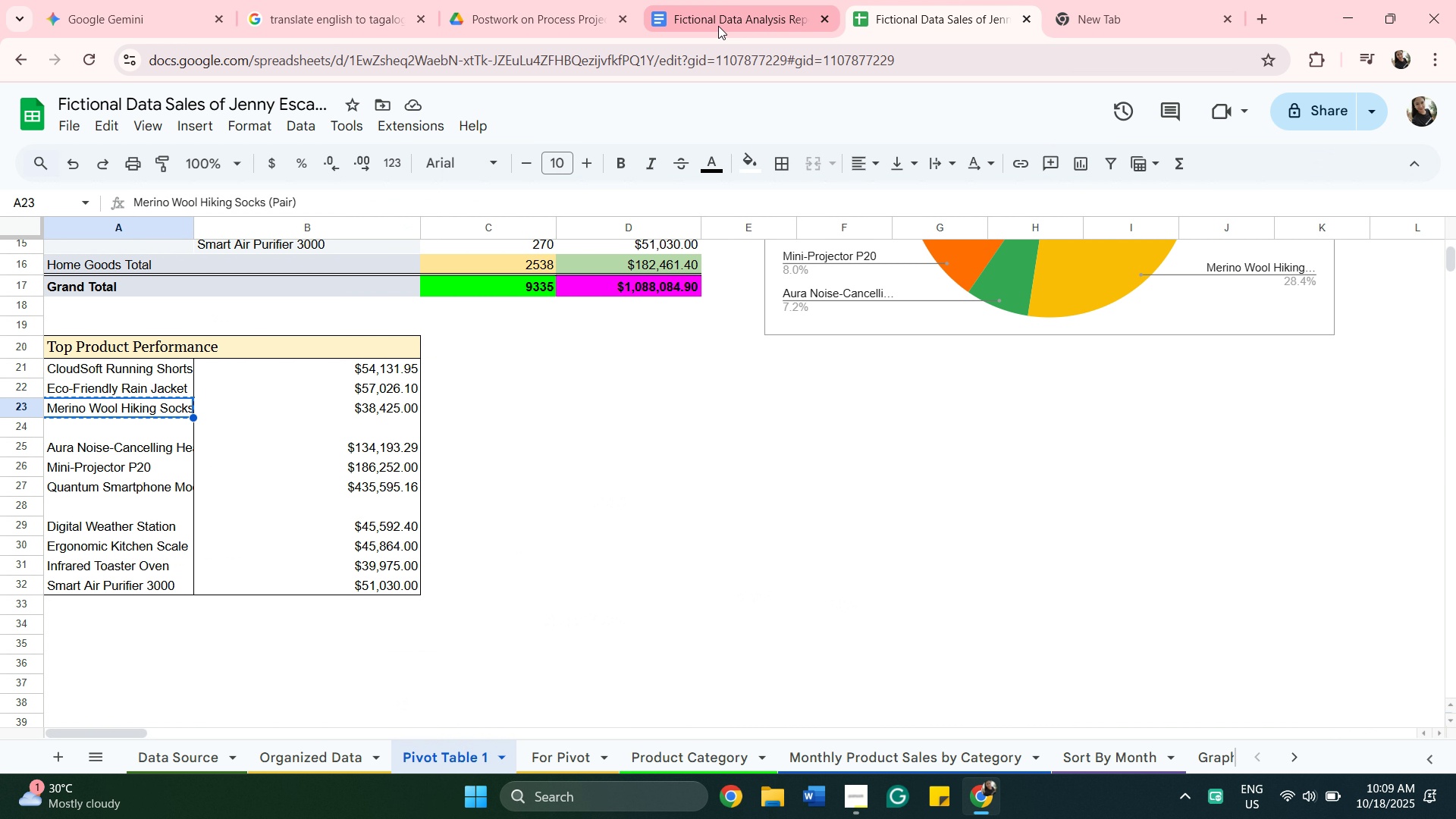 
left_click([718, 26])
 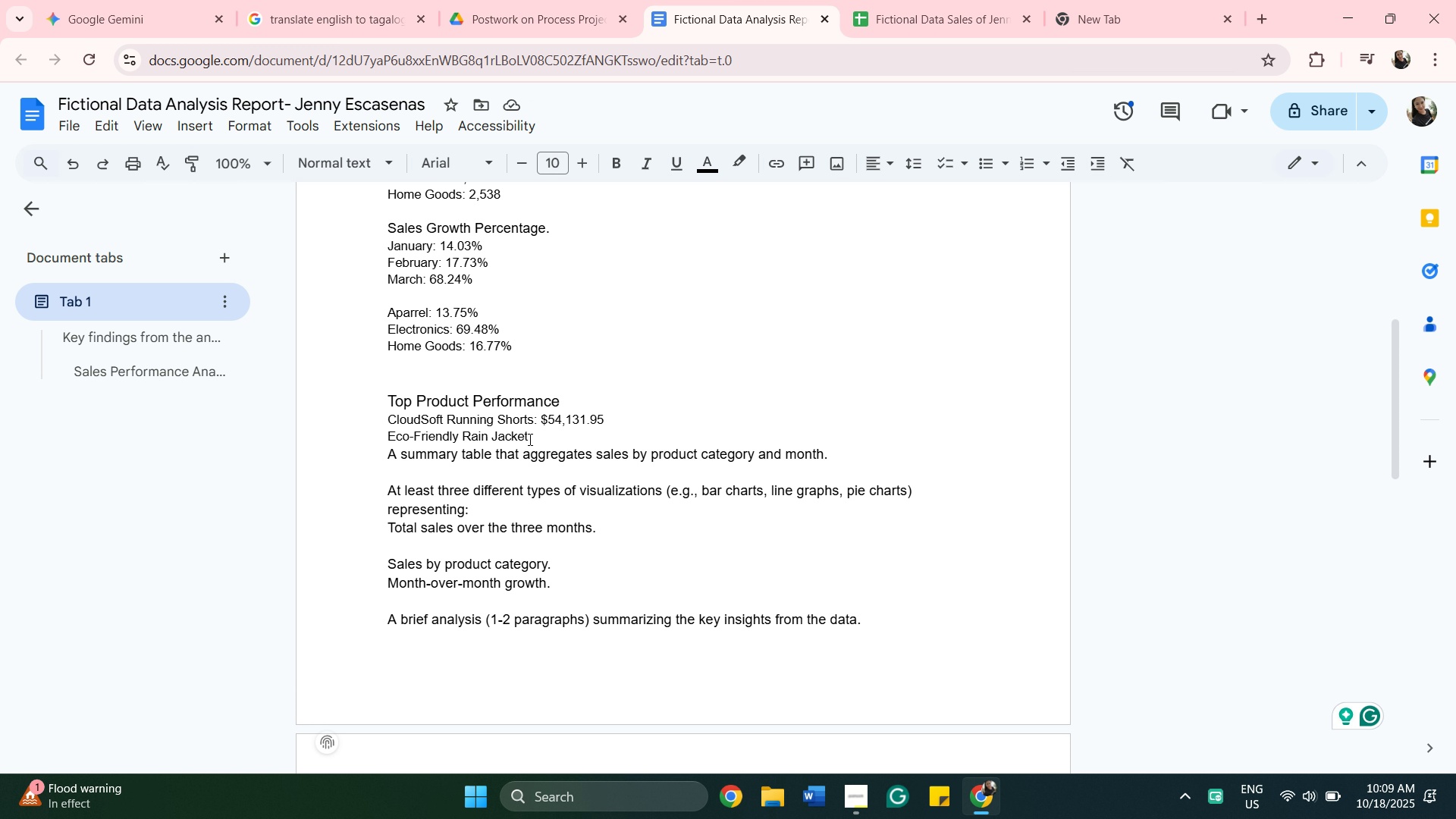 
key(Enter)
 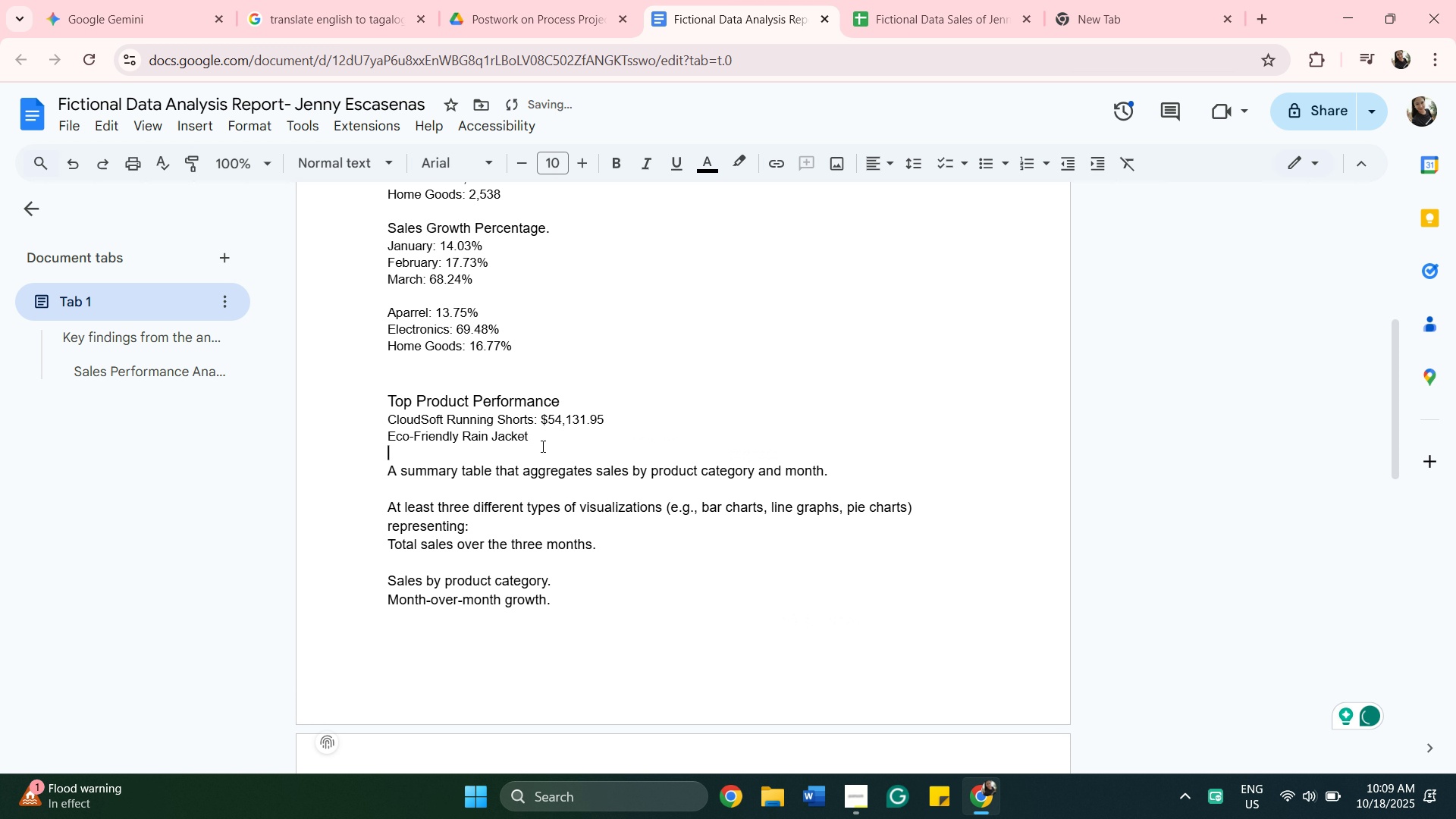 
right_click([541, 446])
 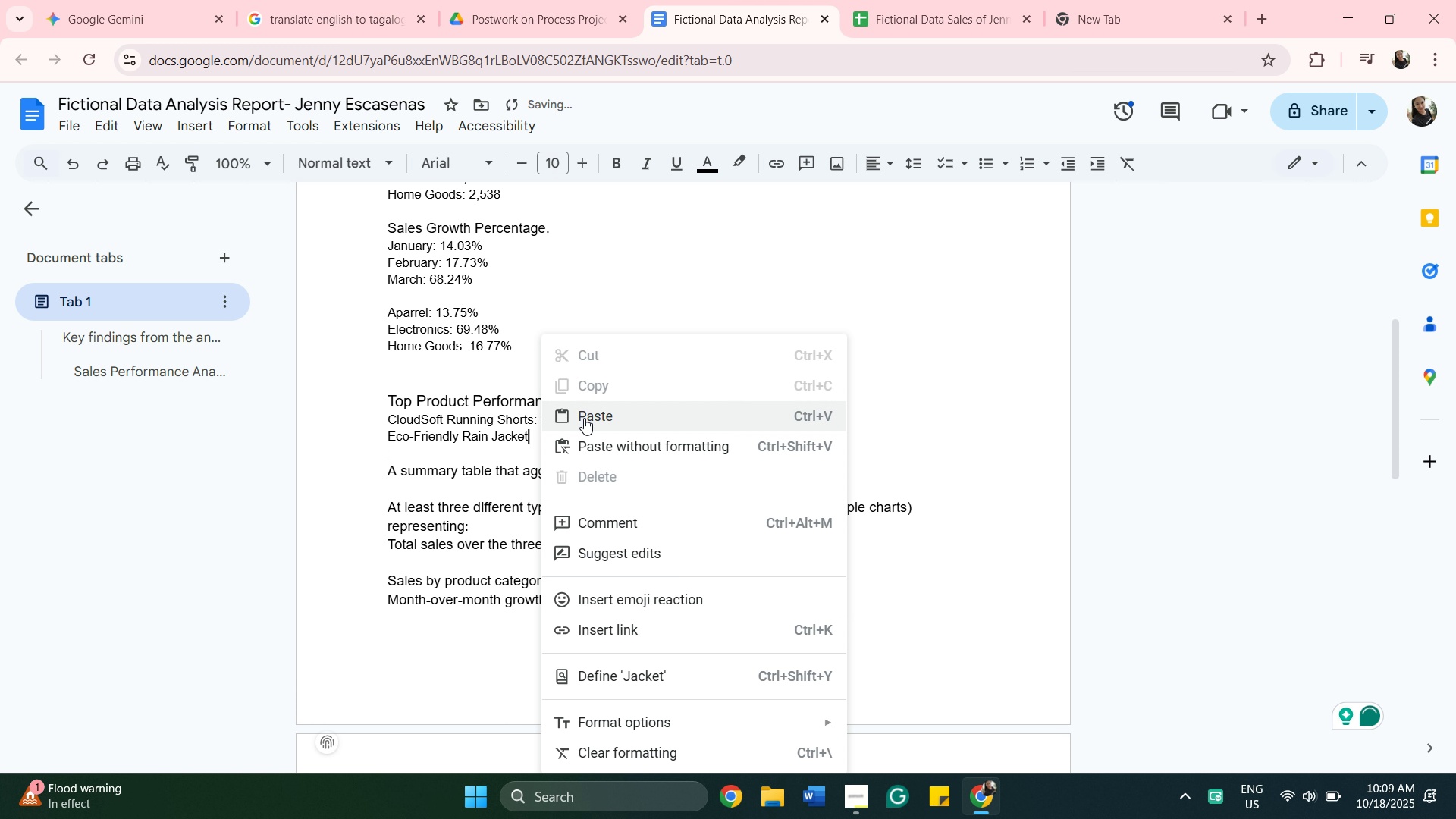 
mouse_move([600, 414])
 